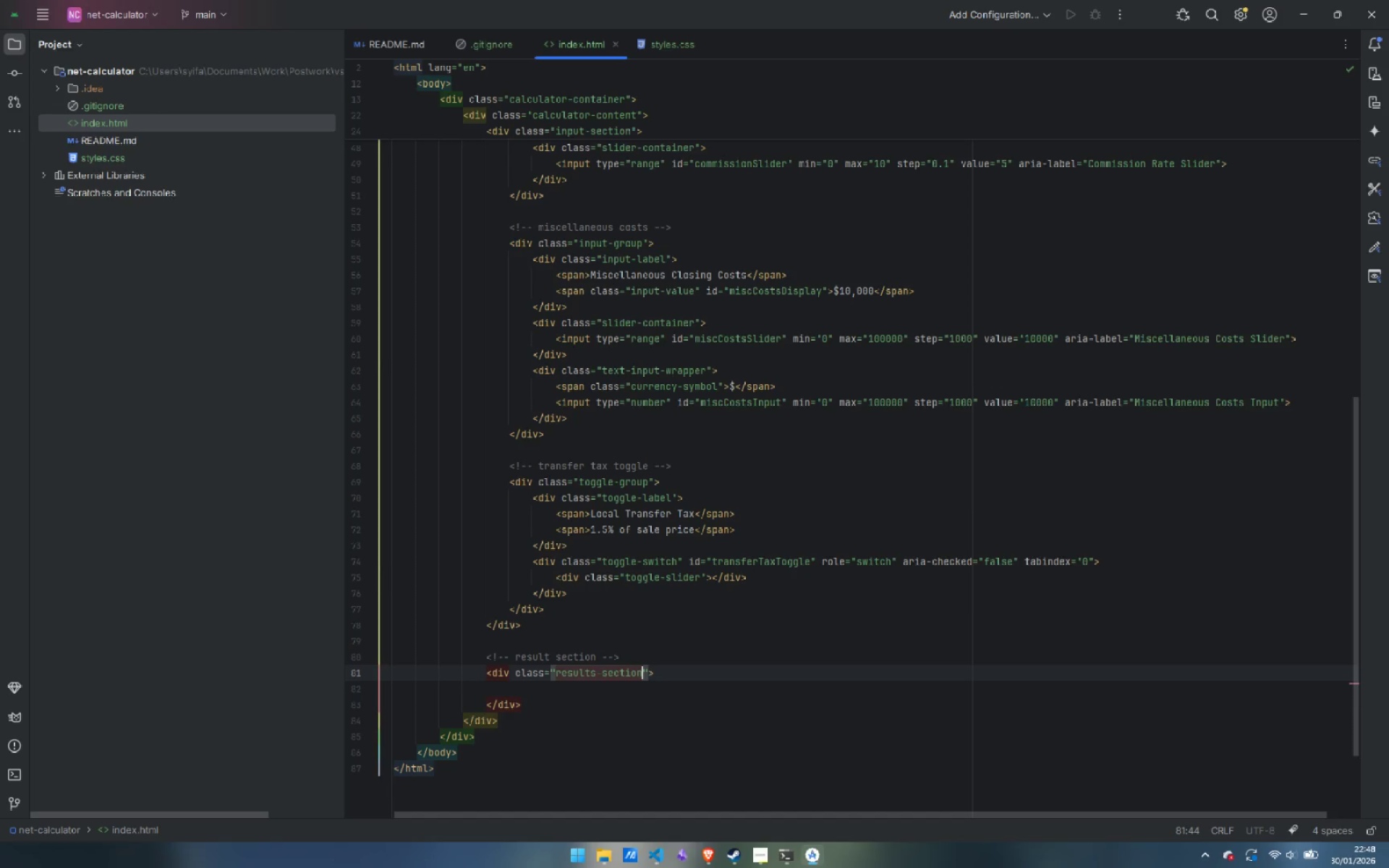 
key(ArrowDown)
 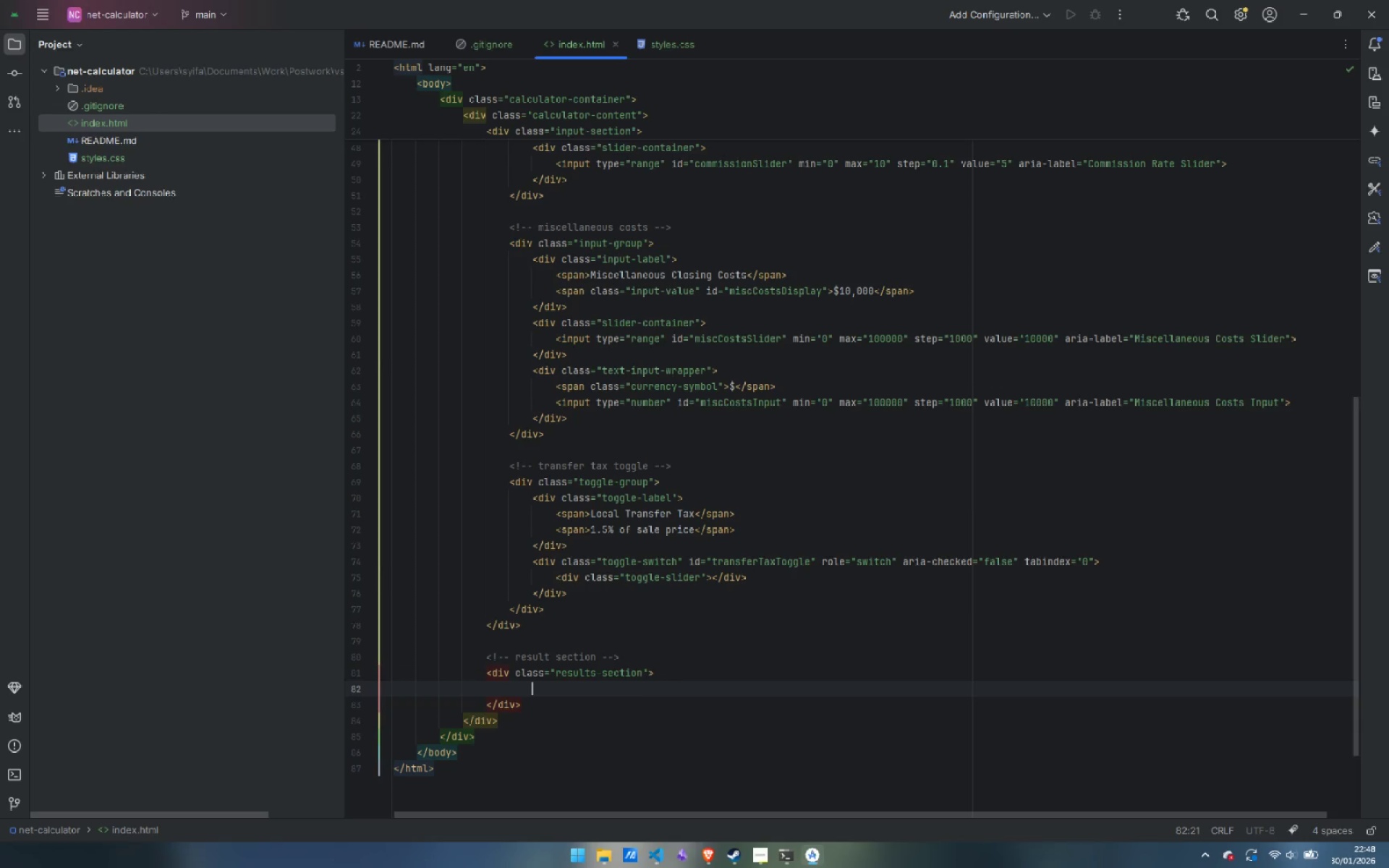 
key(Tab)
key(Backspace)
type(<div)
 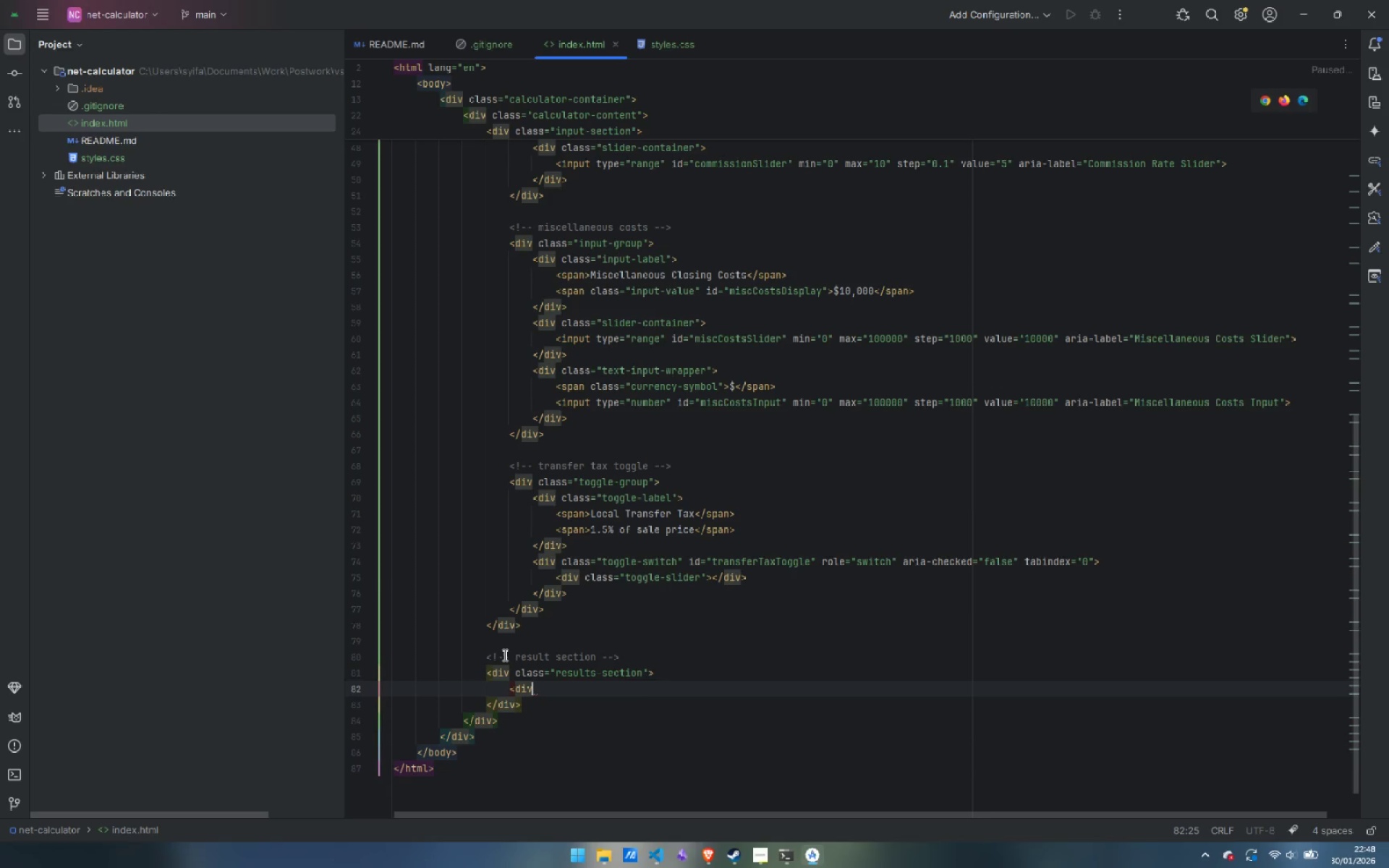 
scroll: coordinate [560, 533], scroll_direction: up, amount: 9.0
 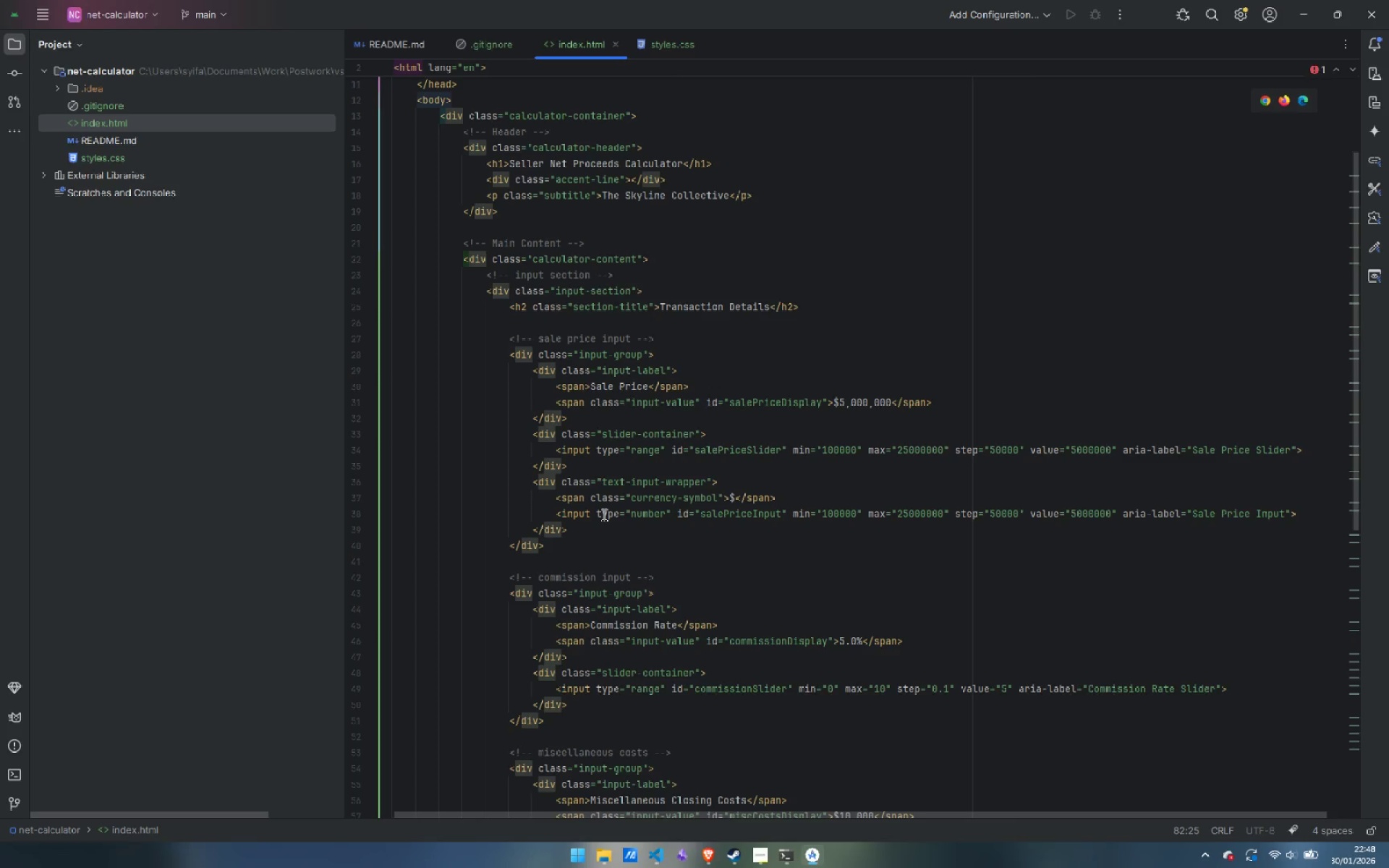 
scroll: coordinate [608, 501], scroll_direction: down, amount: 13.0
 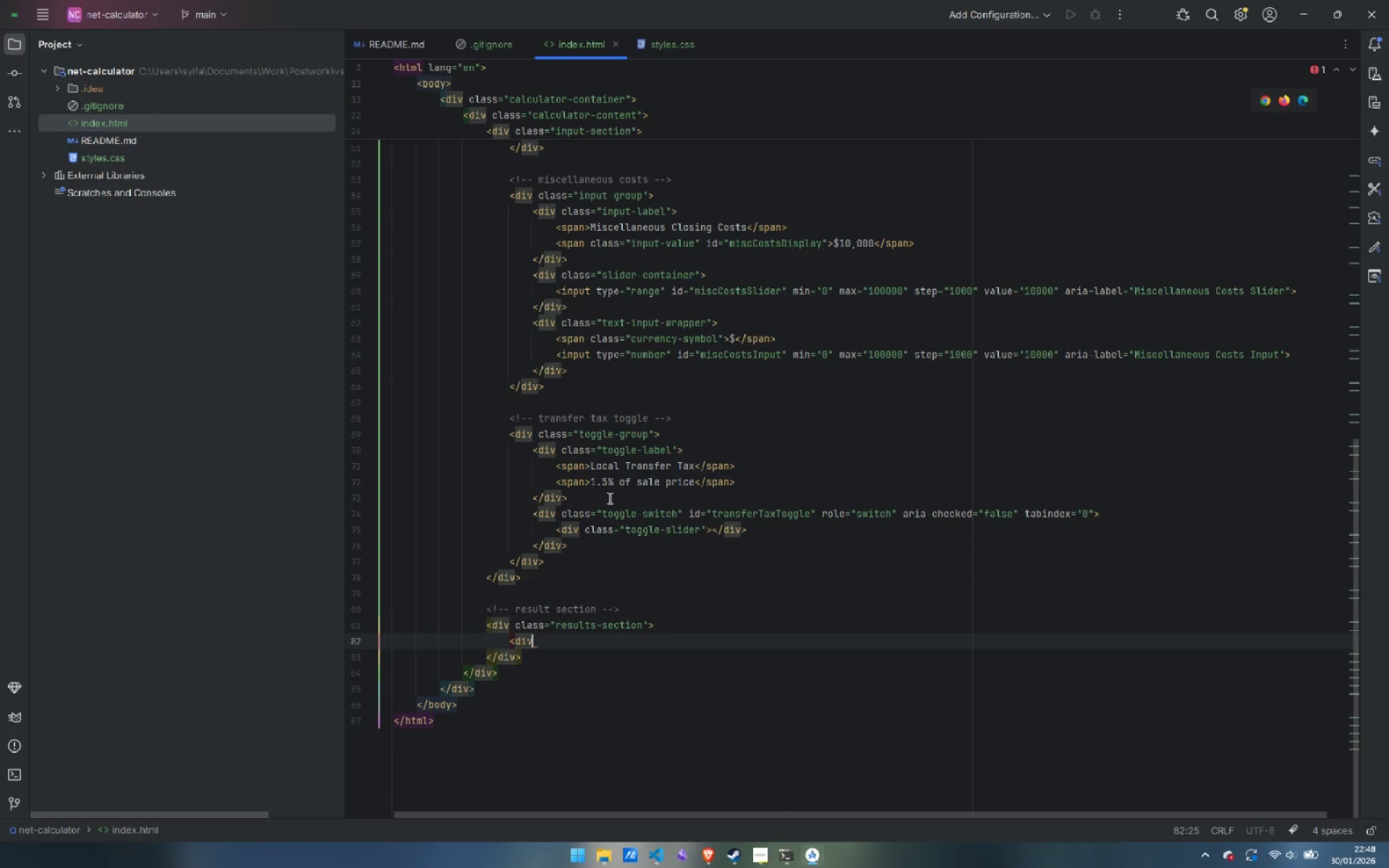 
key(Control+Backspace)
 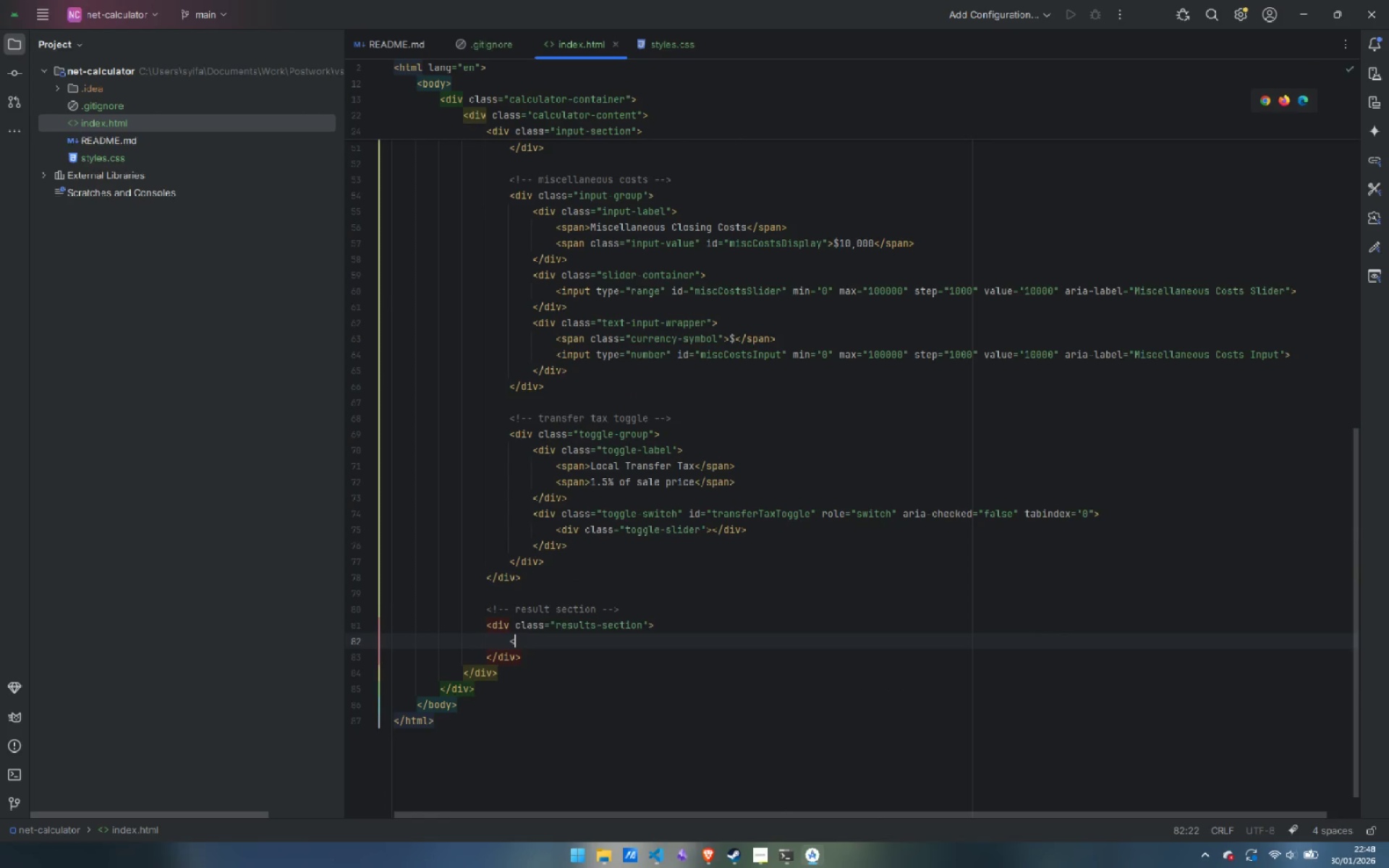 
type(h2>)
 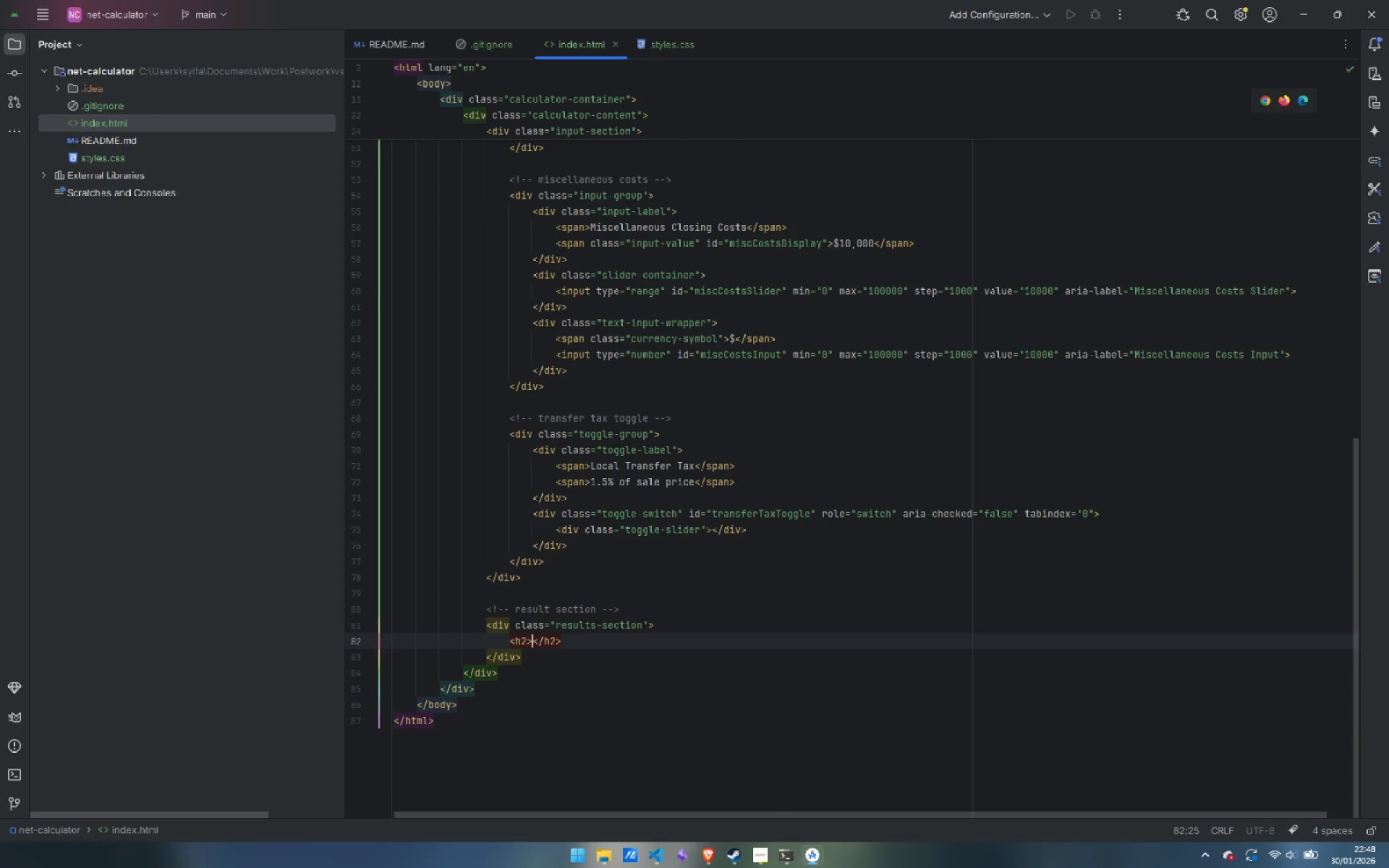 
key(ArrowLeft)
 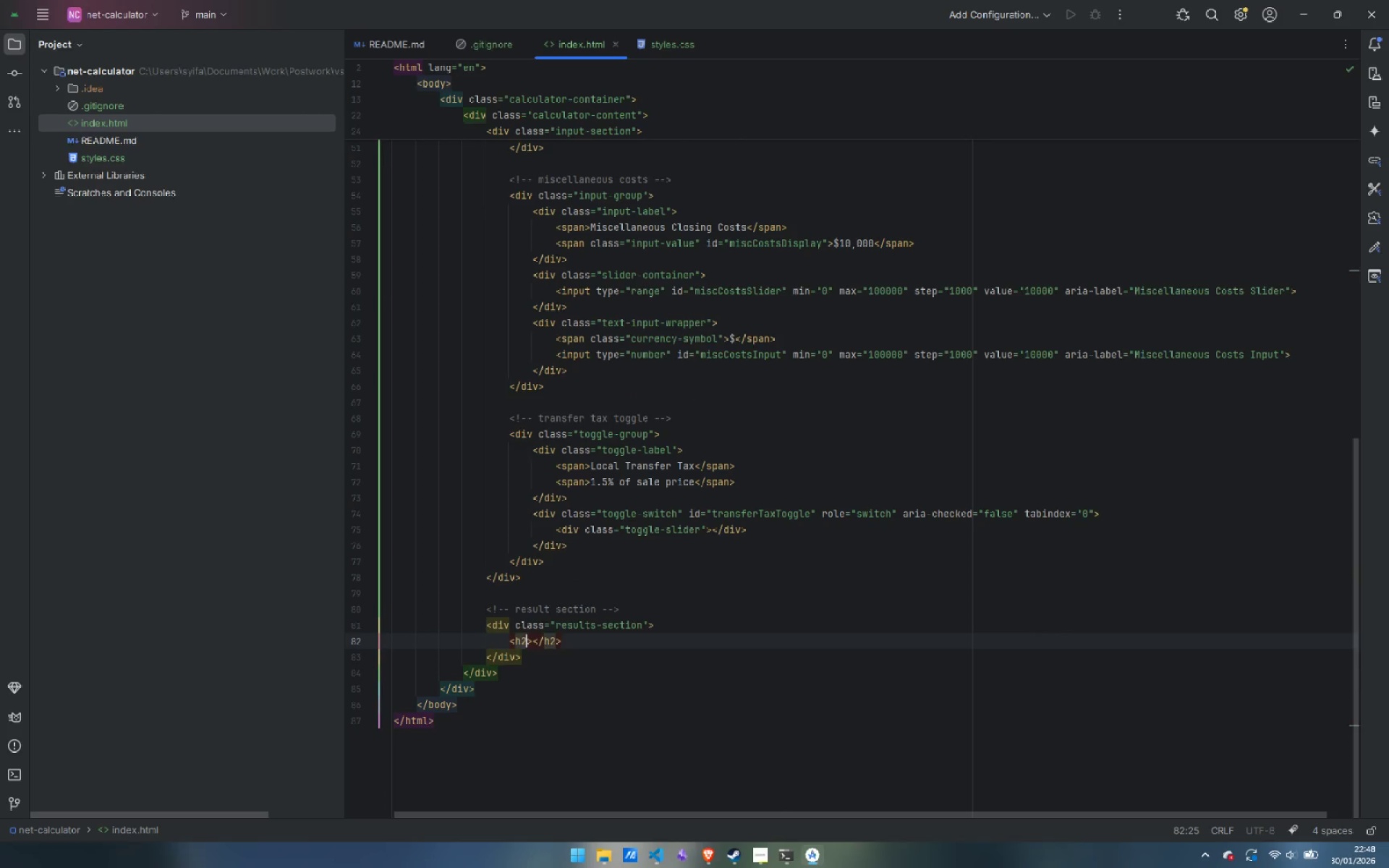 
type( cla)
 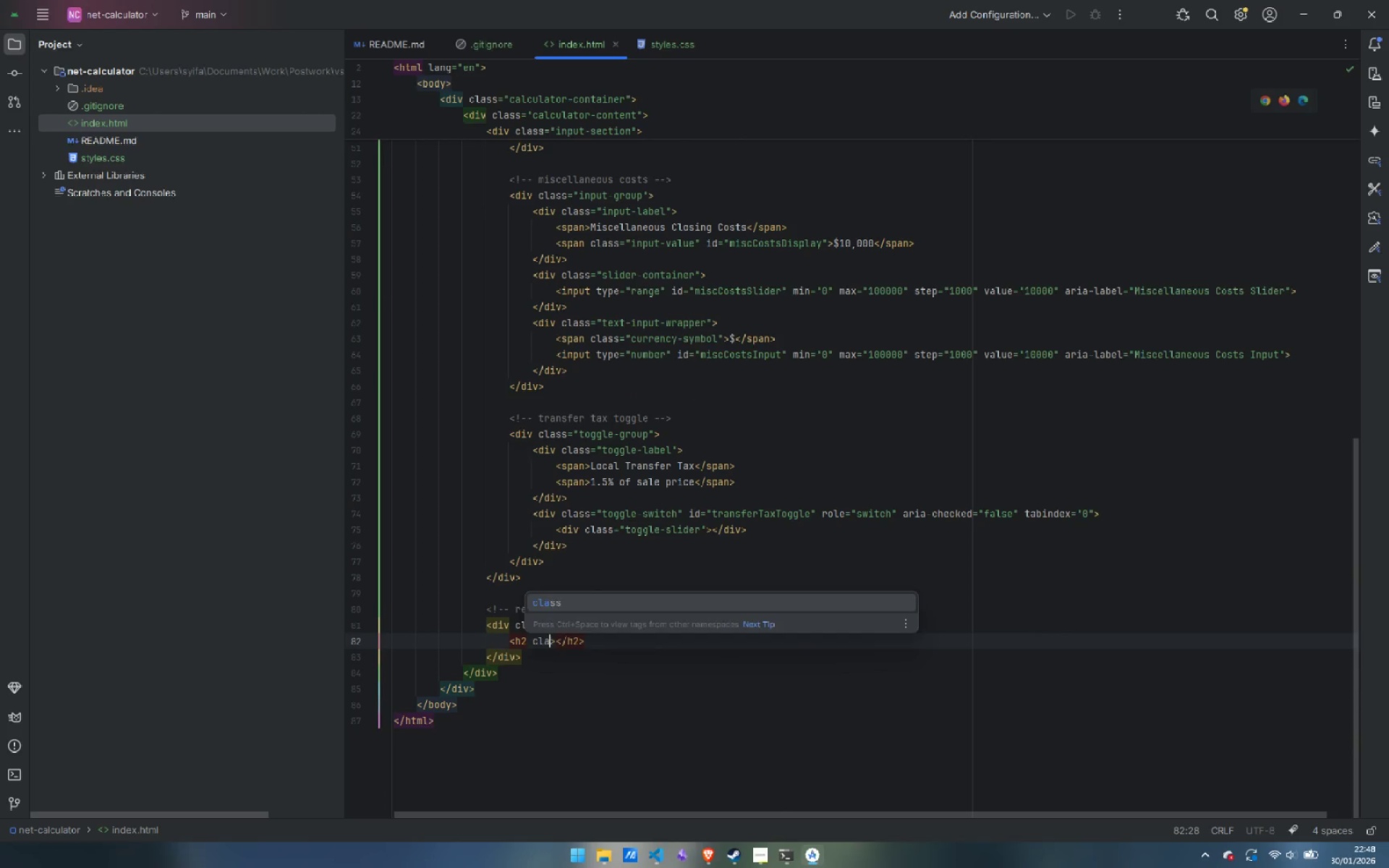 
key(Enter)
 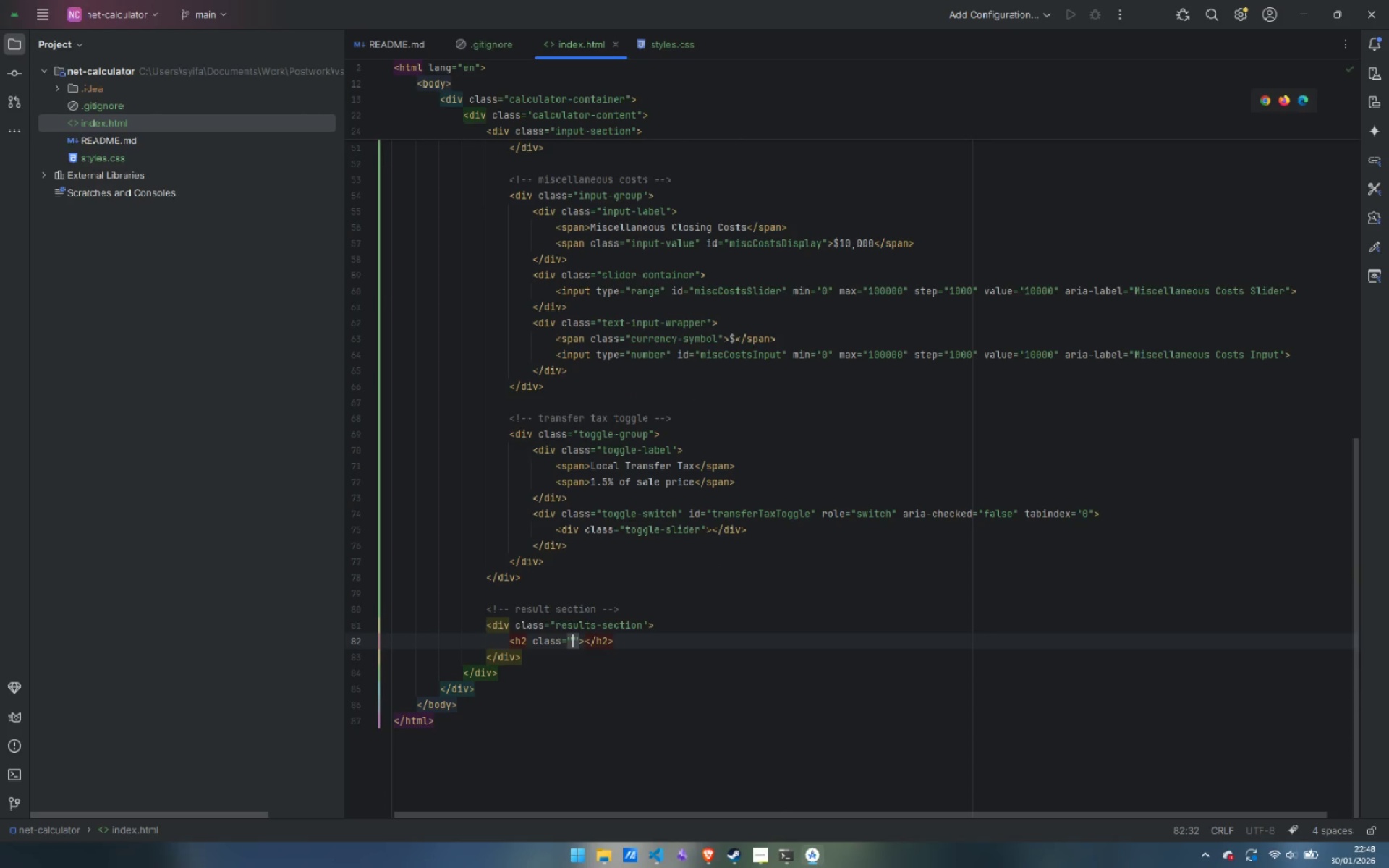 
type(section-title)
 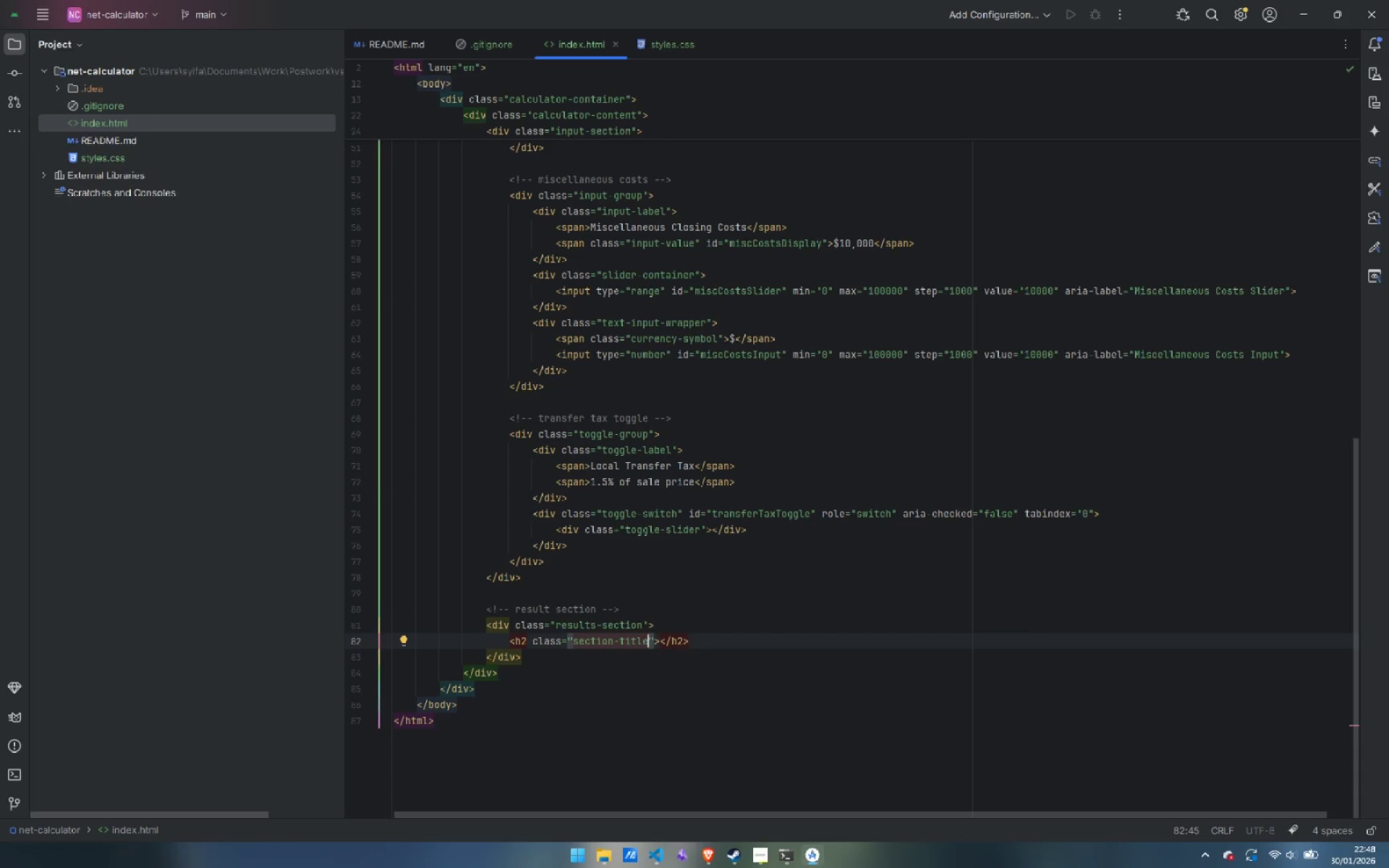 
key(ArrowRight)
 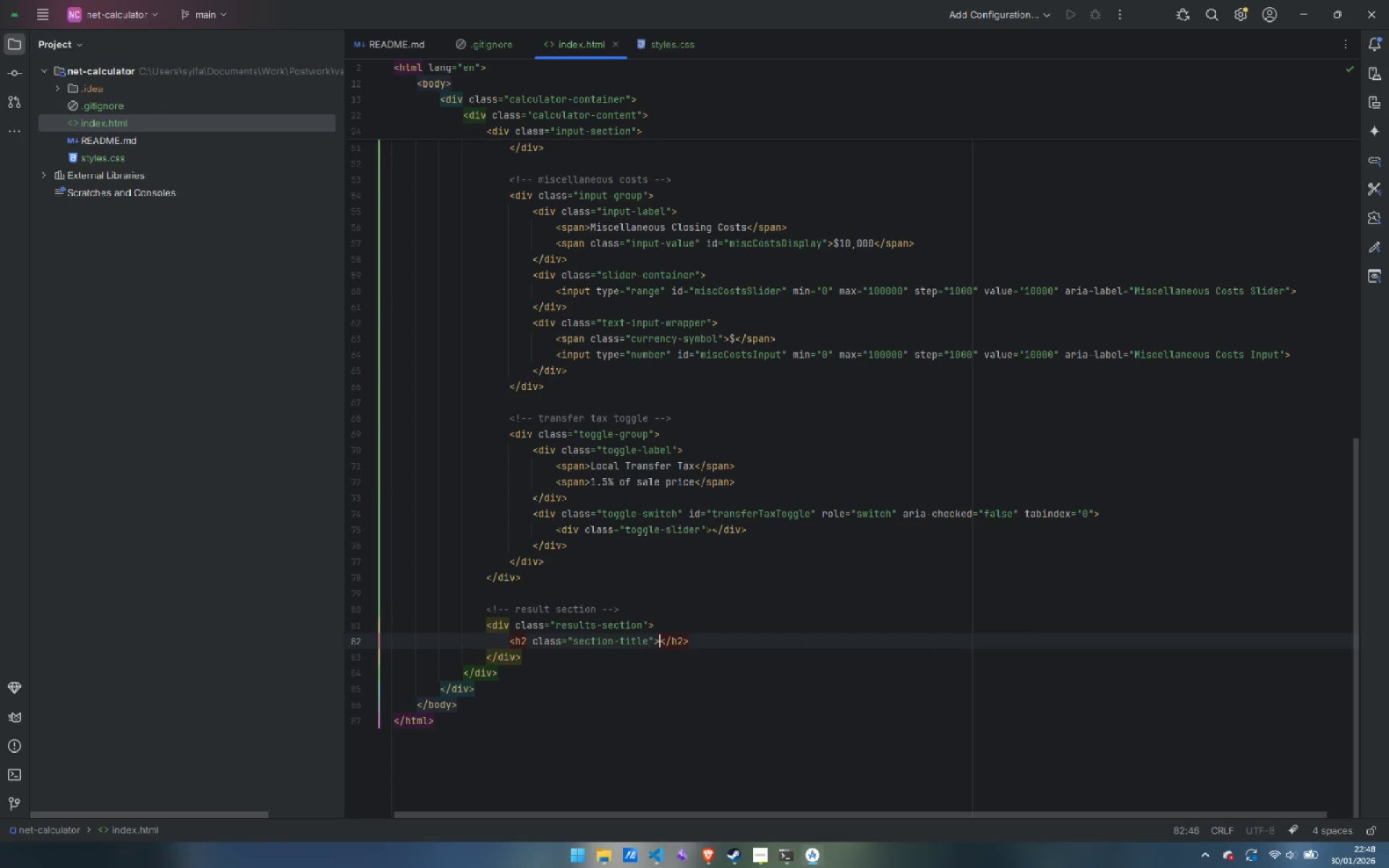 
key(ArrowRight)
 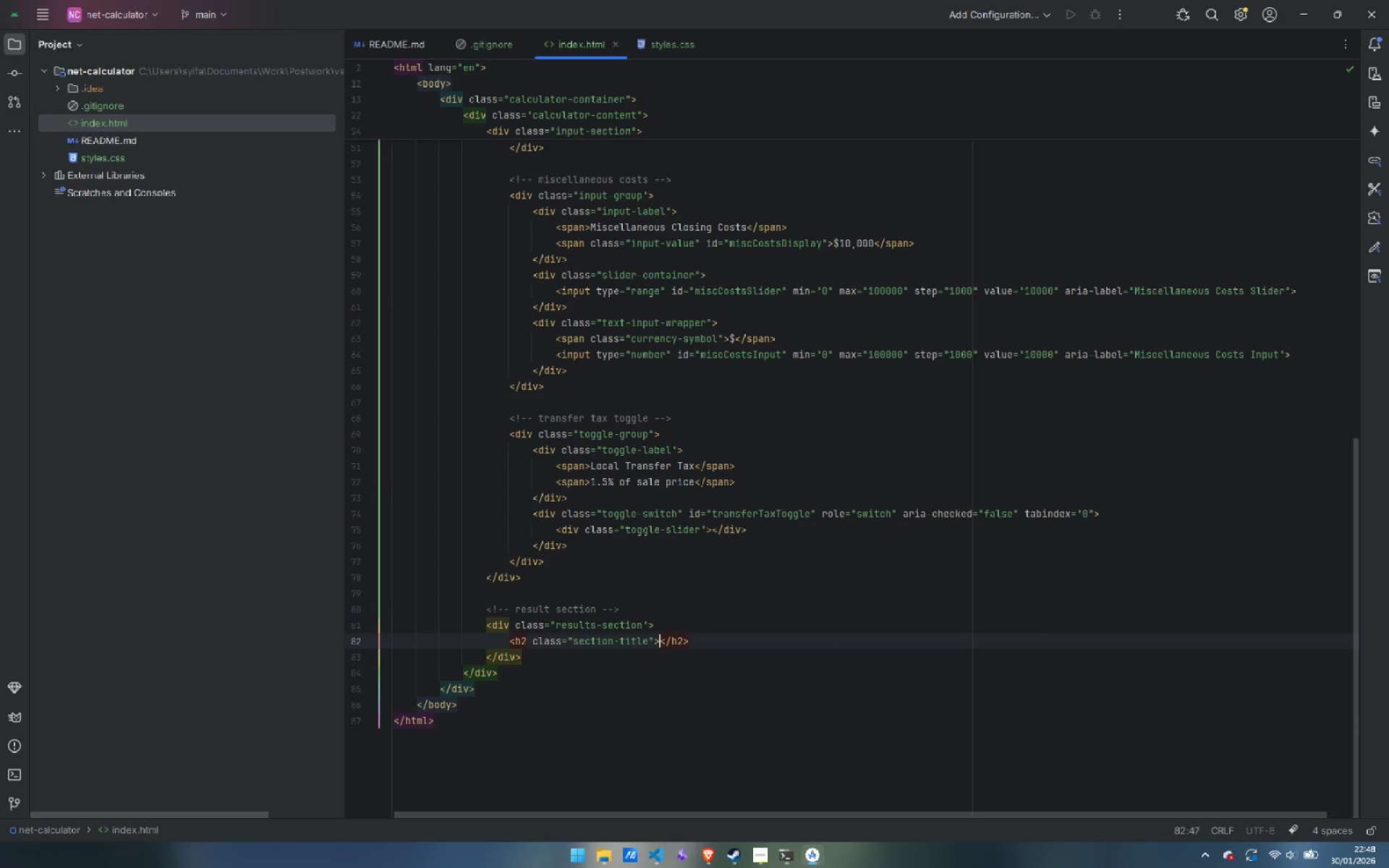 
type(Prog)
key(Backspace)
type(jece)
key(Backspace)
type(ted Proceeds)
 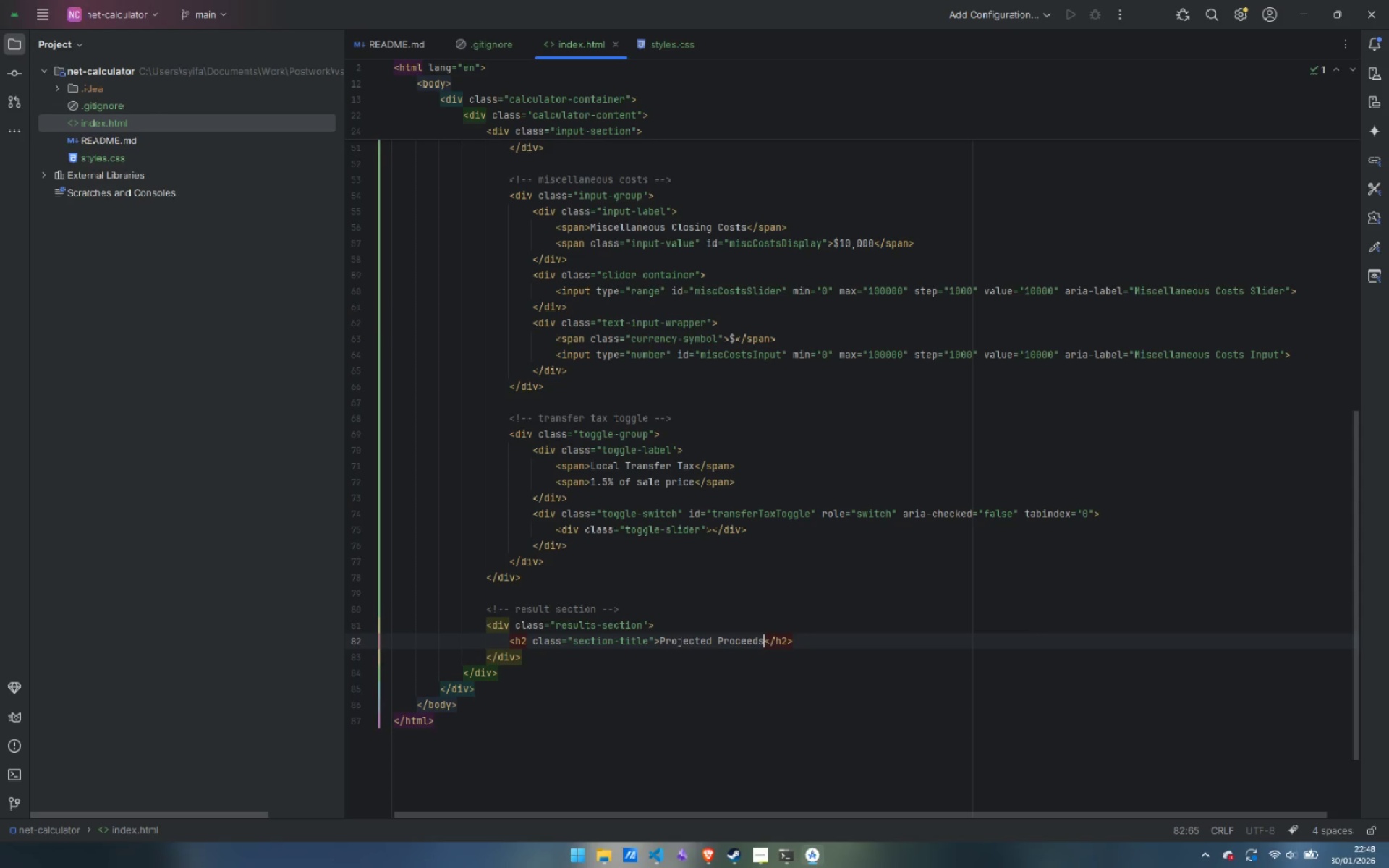 
key(Control+ArrowRight)
 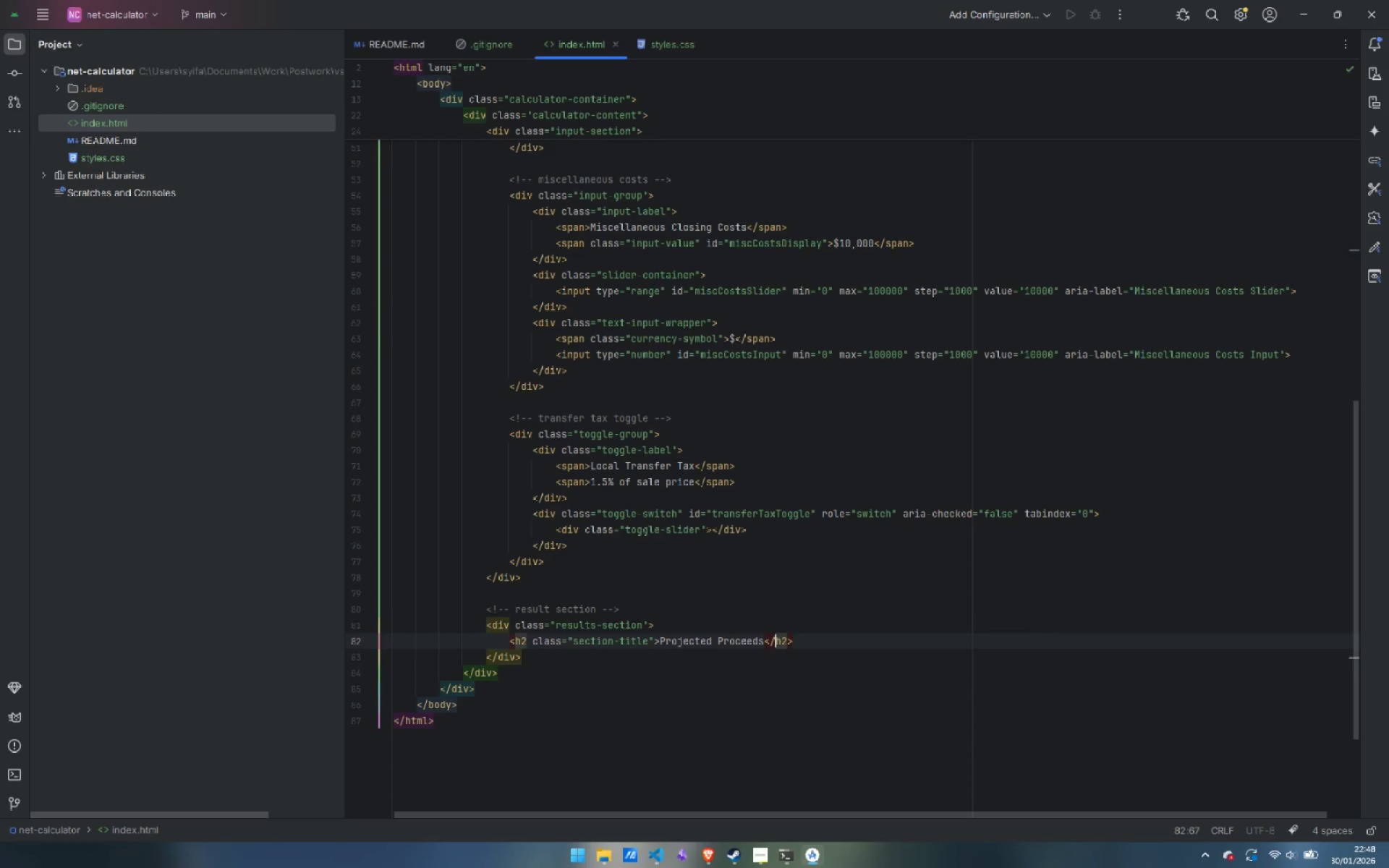 
key(ArrowDown)
 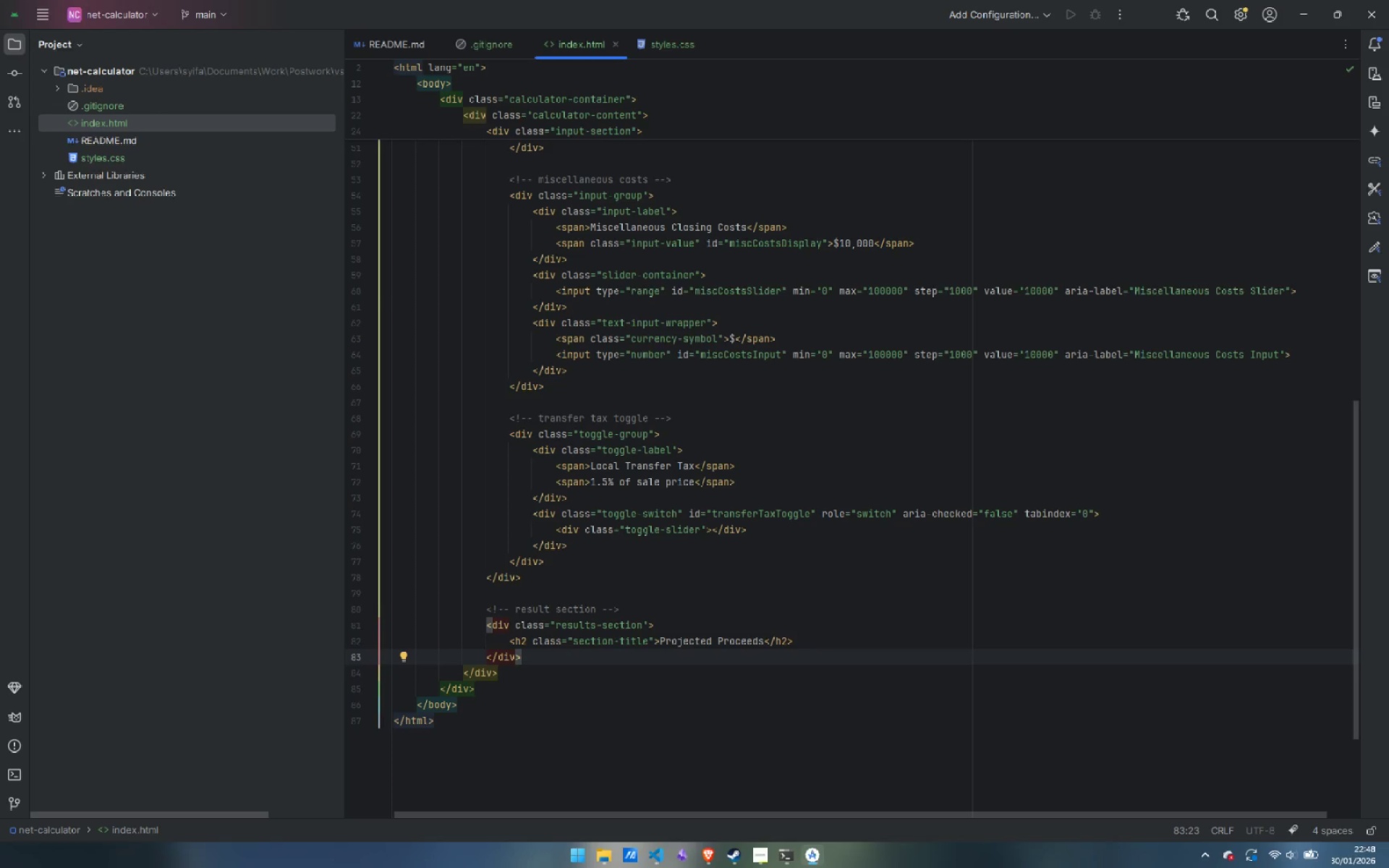 
key(ArrowUp)
 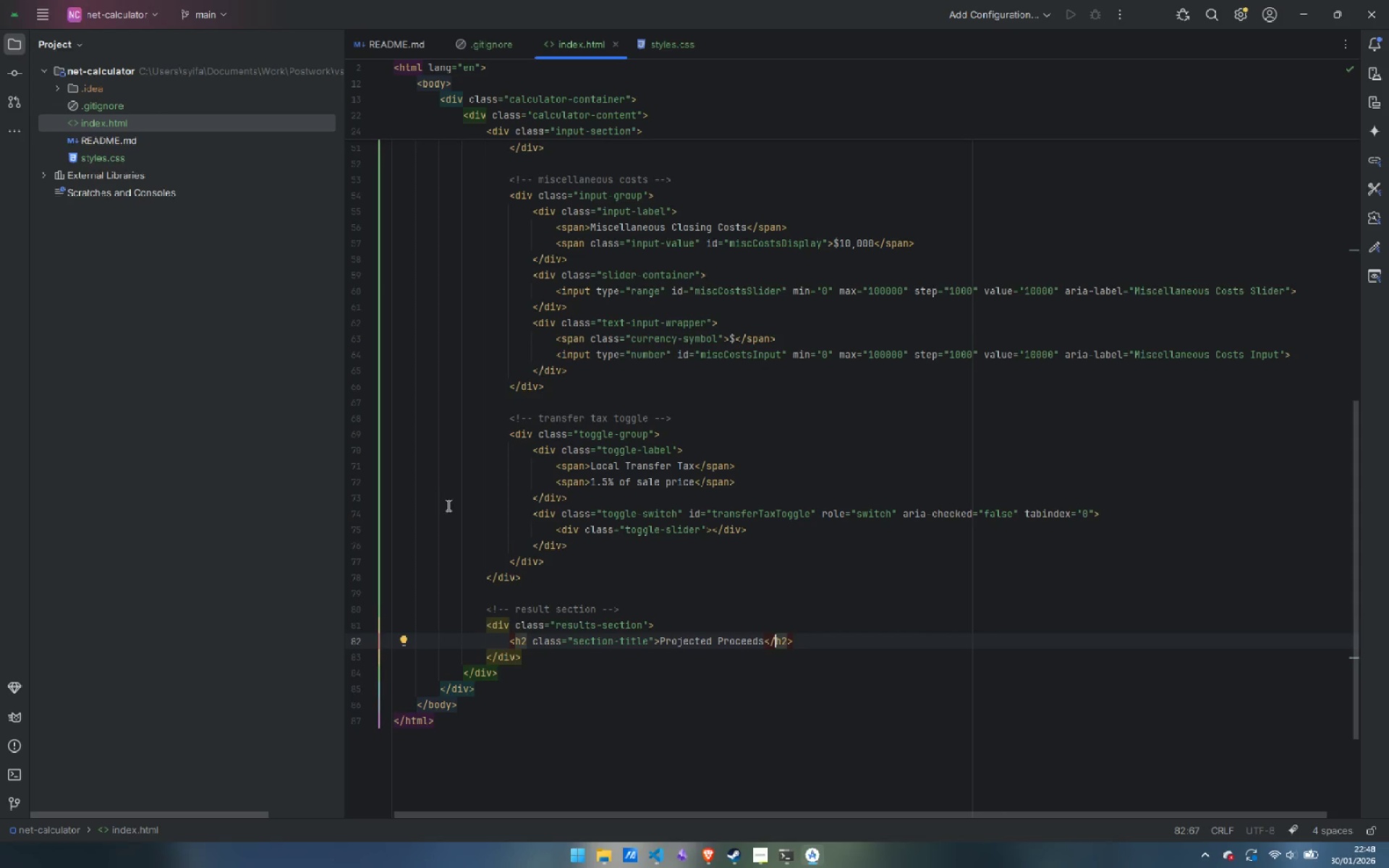 
scroll: coordinate [514, 451], scroll_direction: up, amount: 12.0
 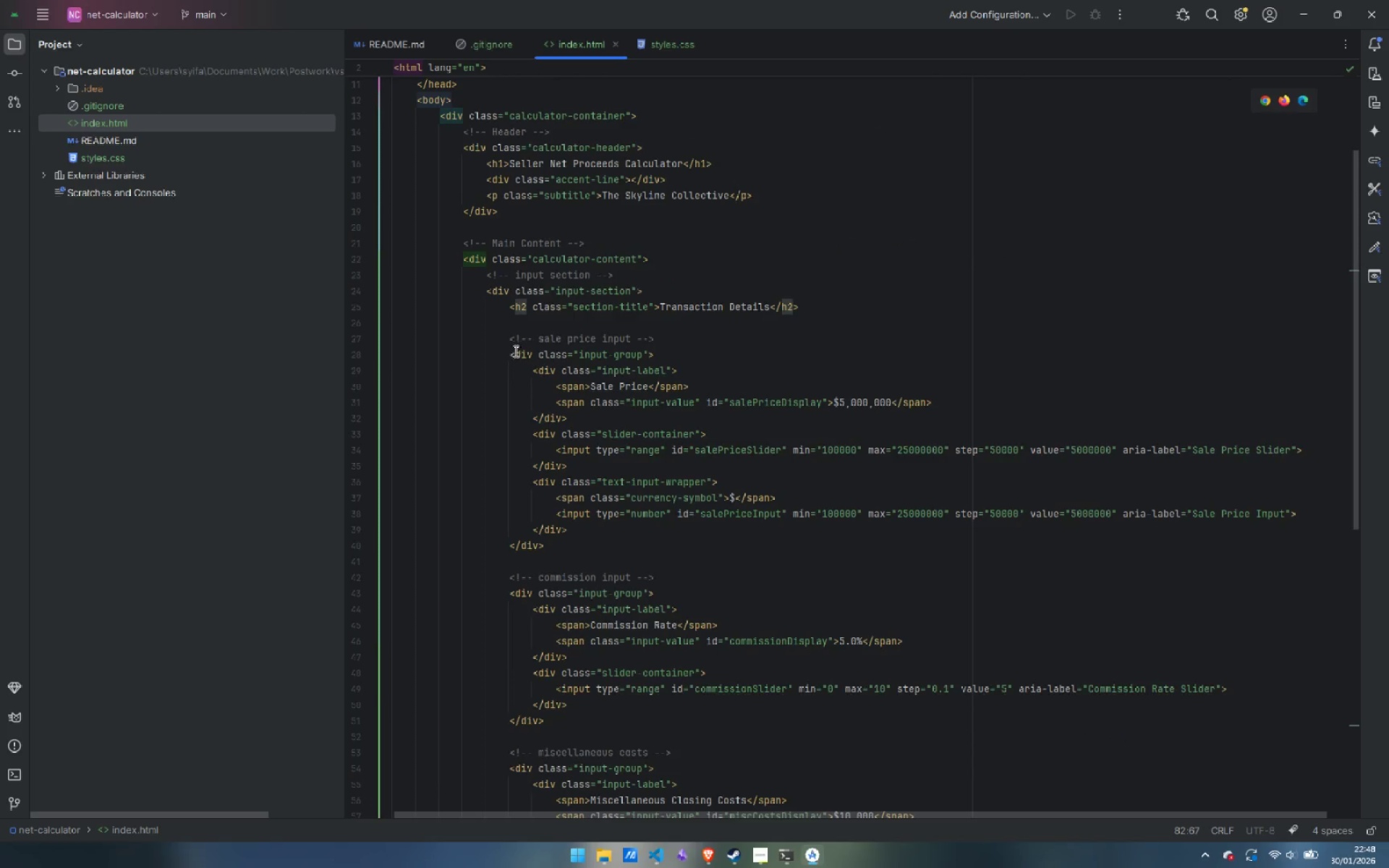 
scroll: coordinate [514, 351], scroll_direction: down, amount: 15.0
 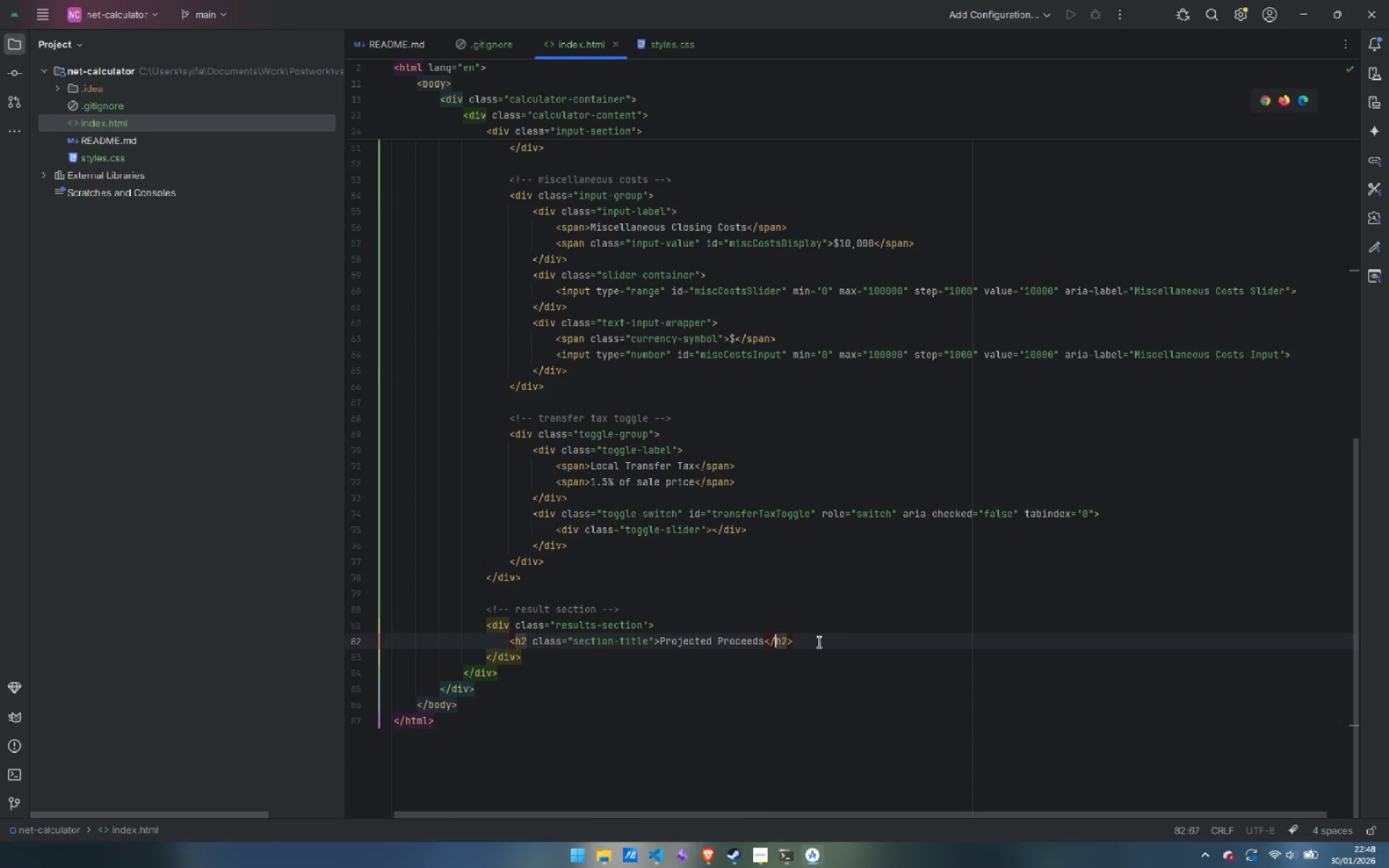 
left_click([817, 642])
 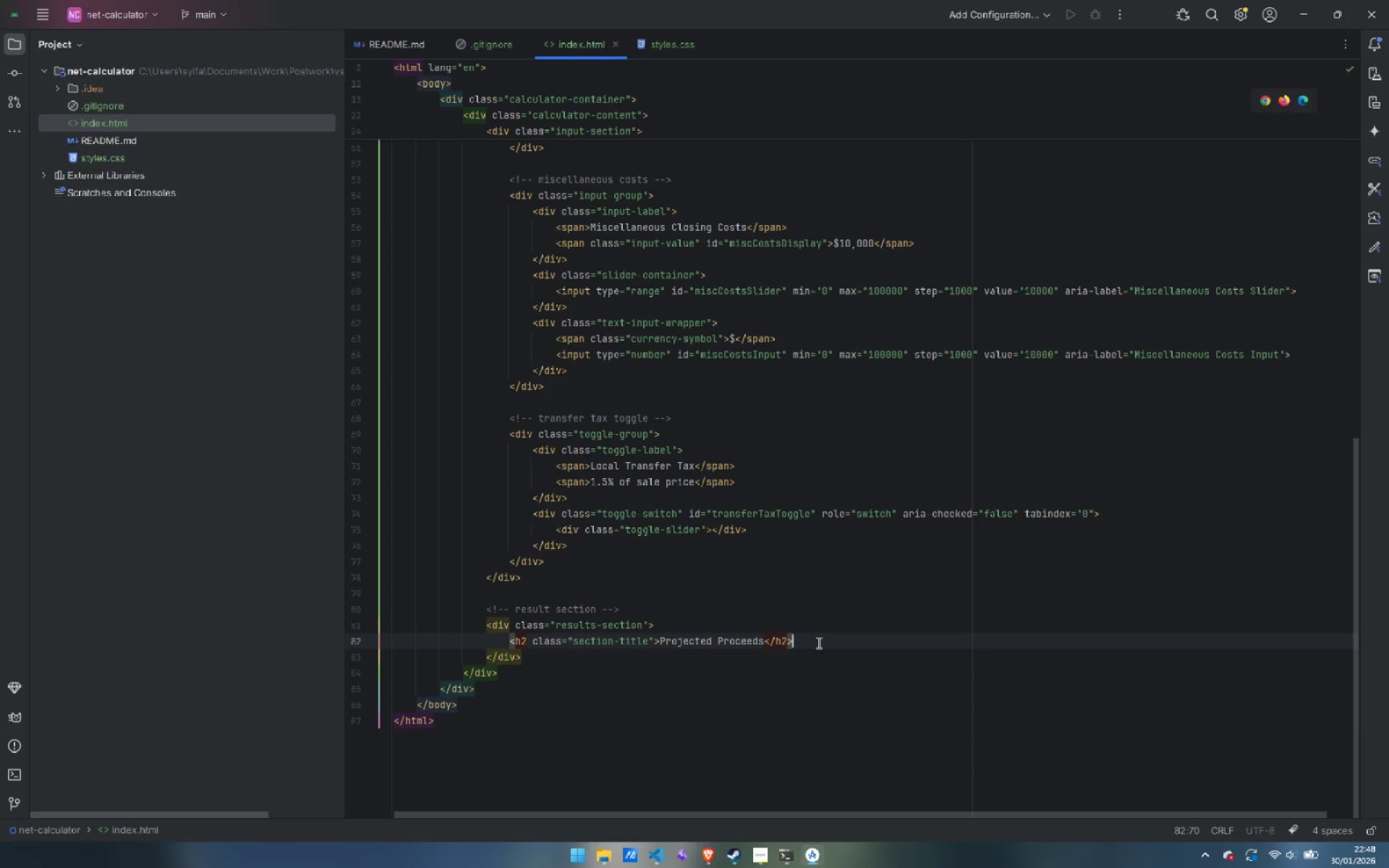 
key(Enter)
 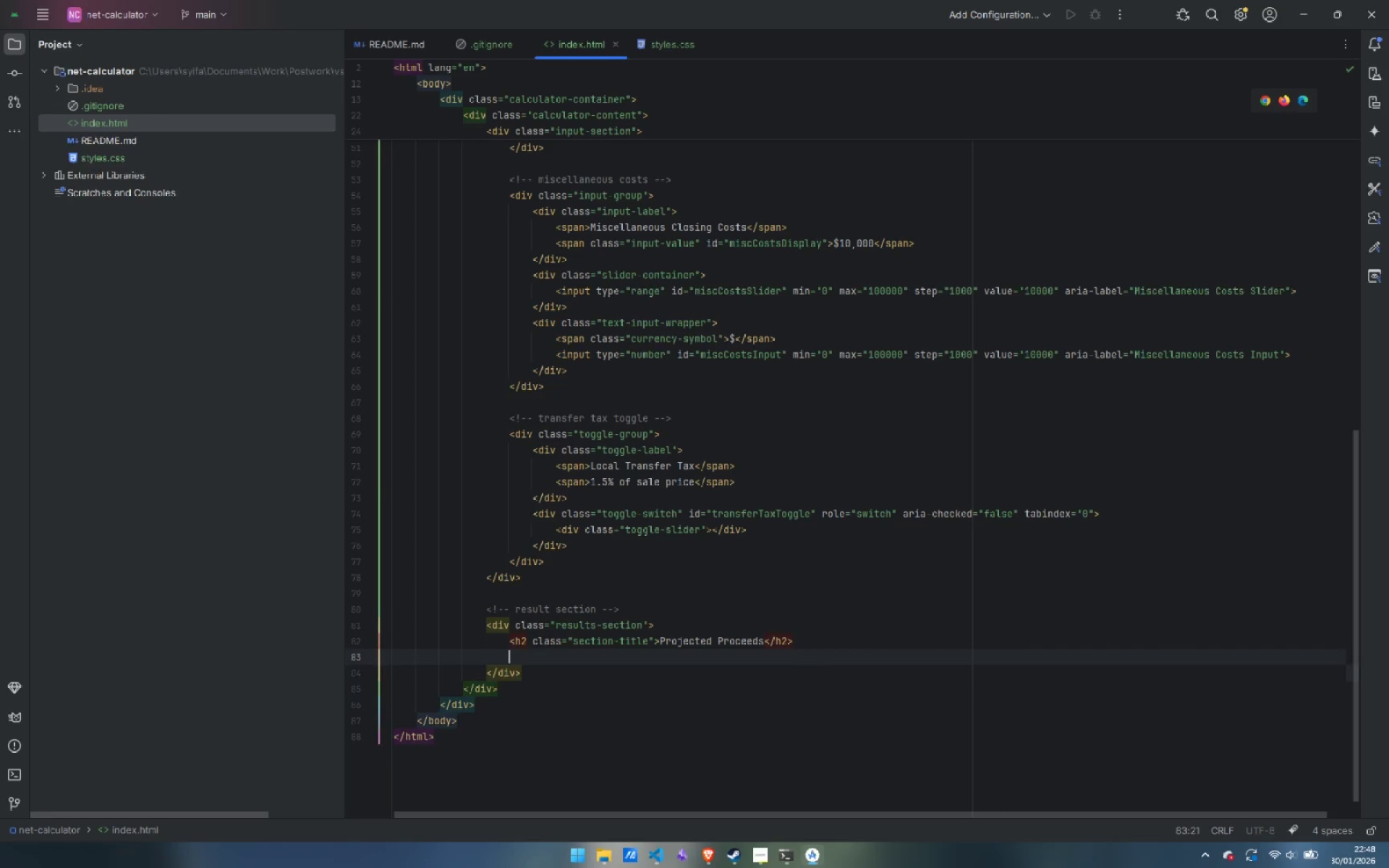 
key(Enter)
 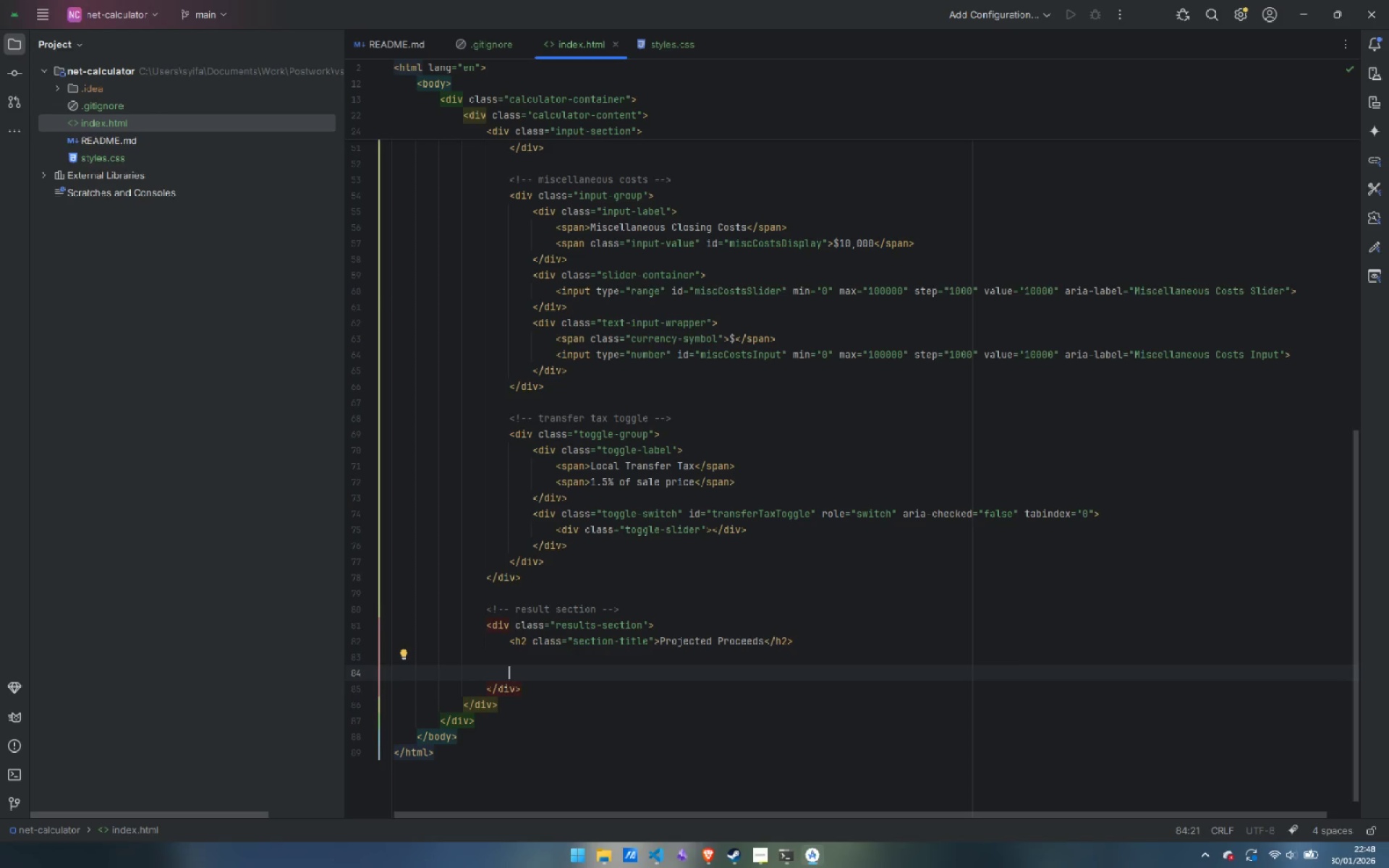 
type(<!-- visual breakdown -->)
 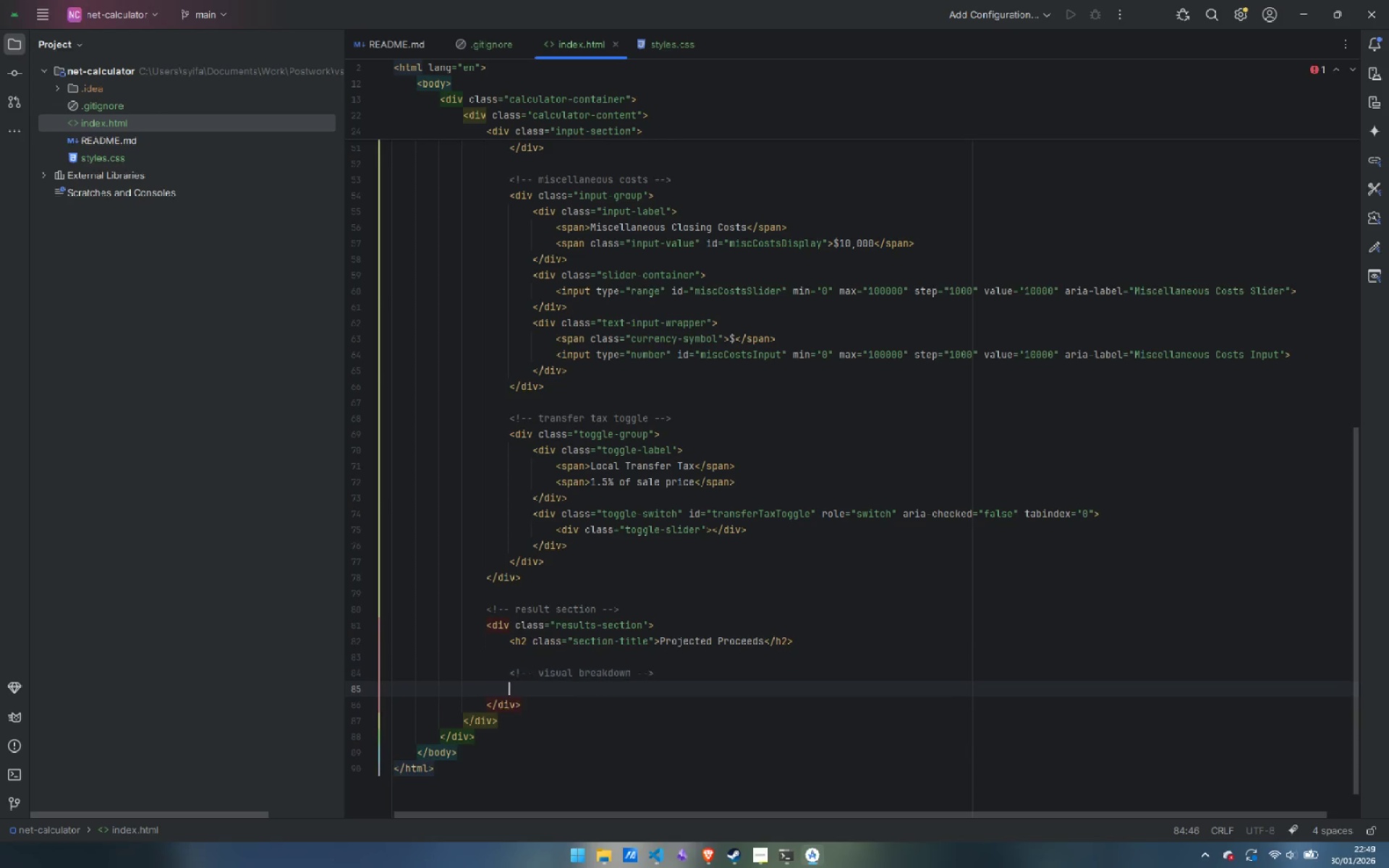 
 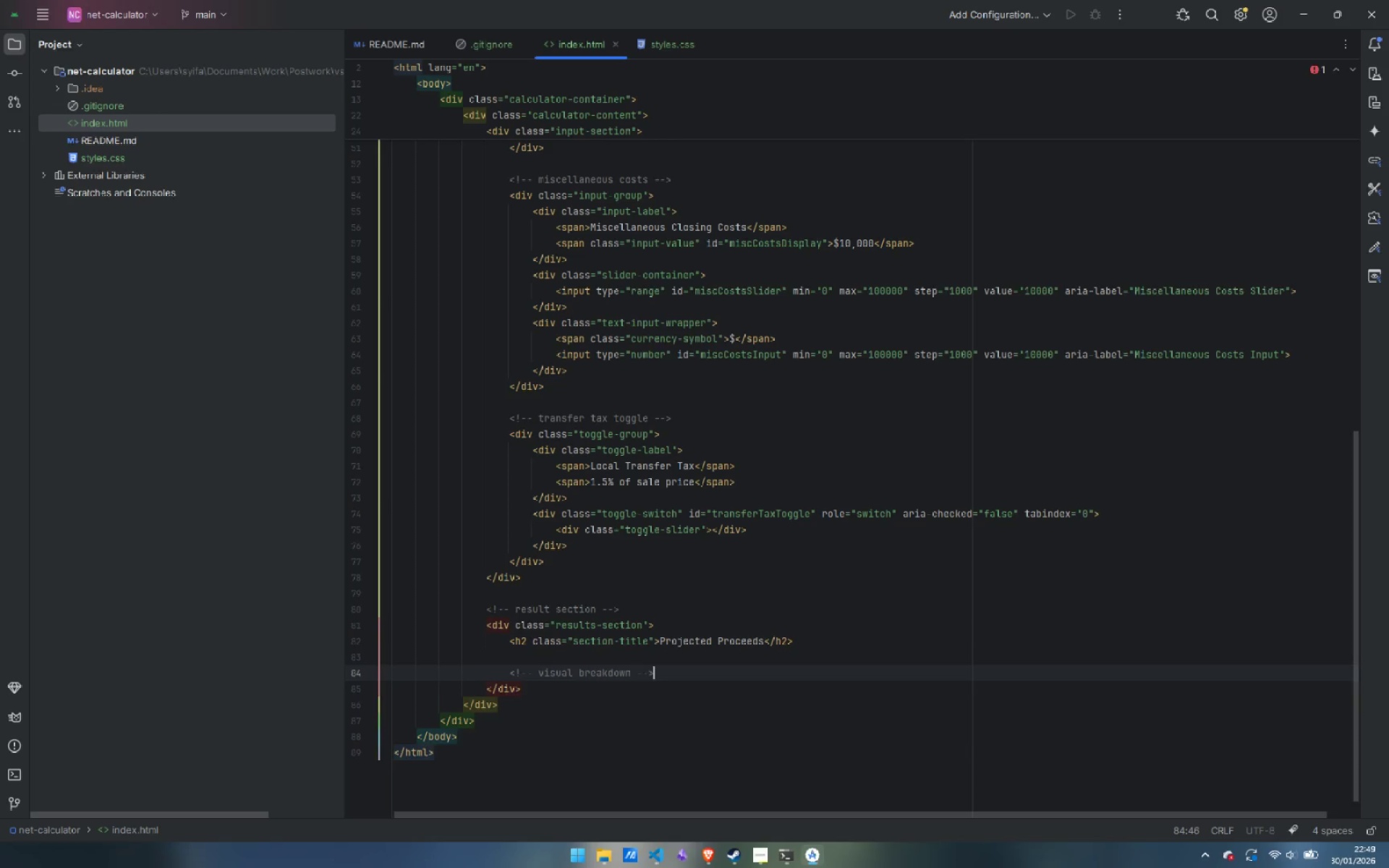 
key(Enter)
 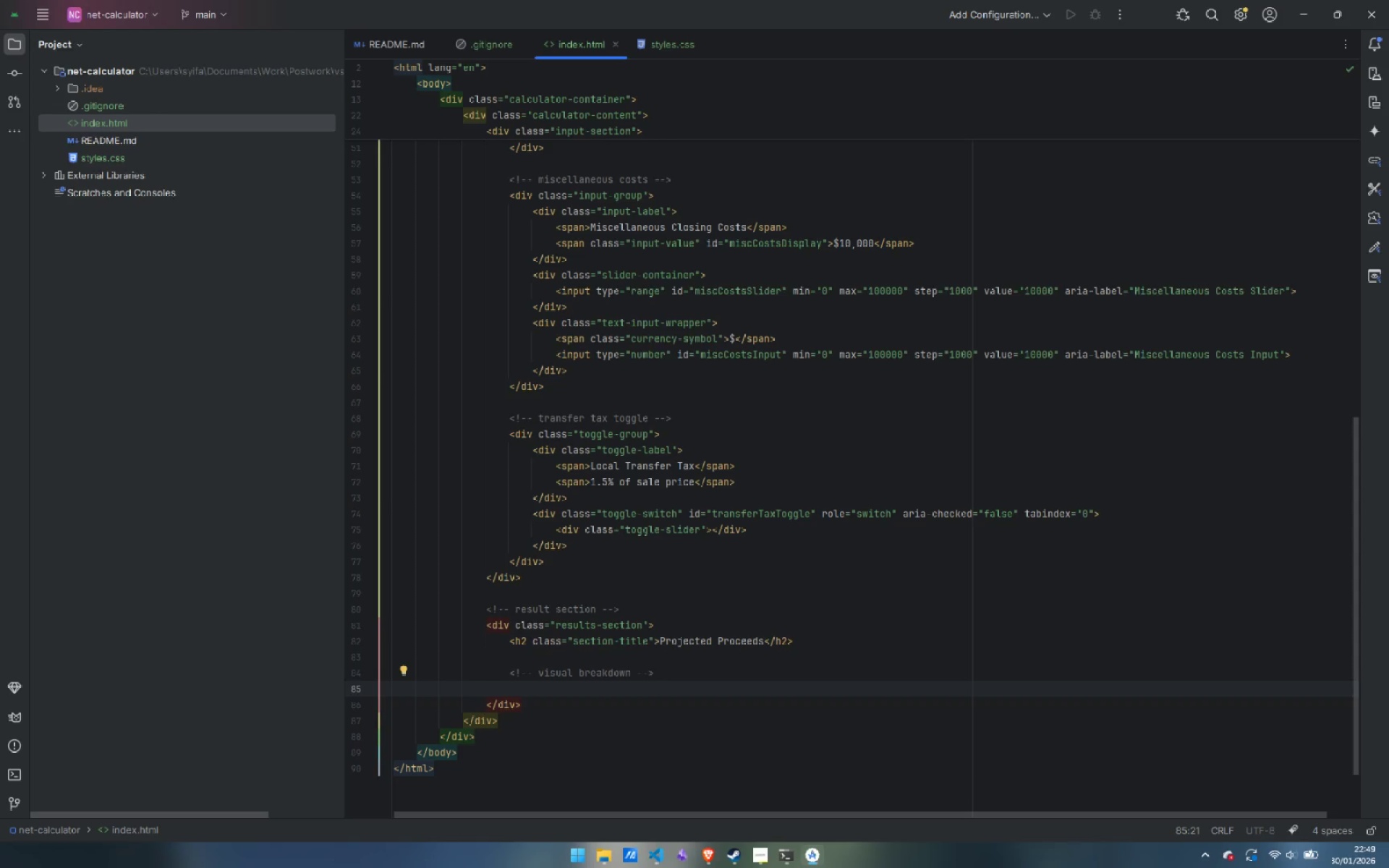 
type(<div>)
 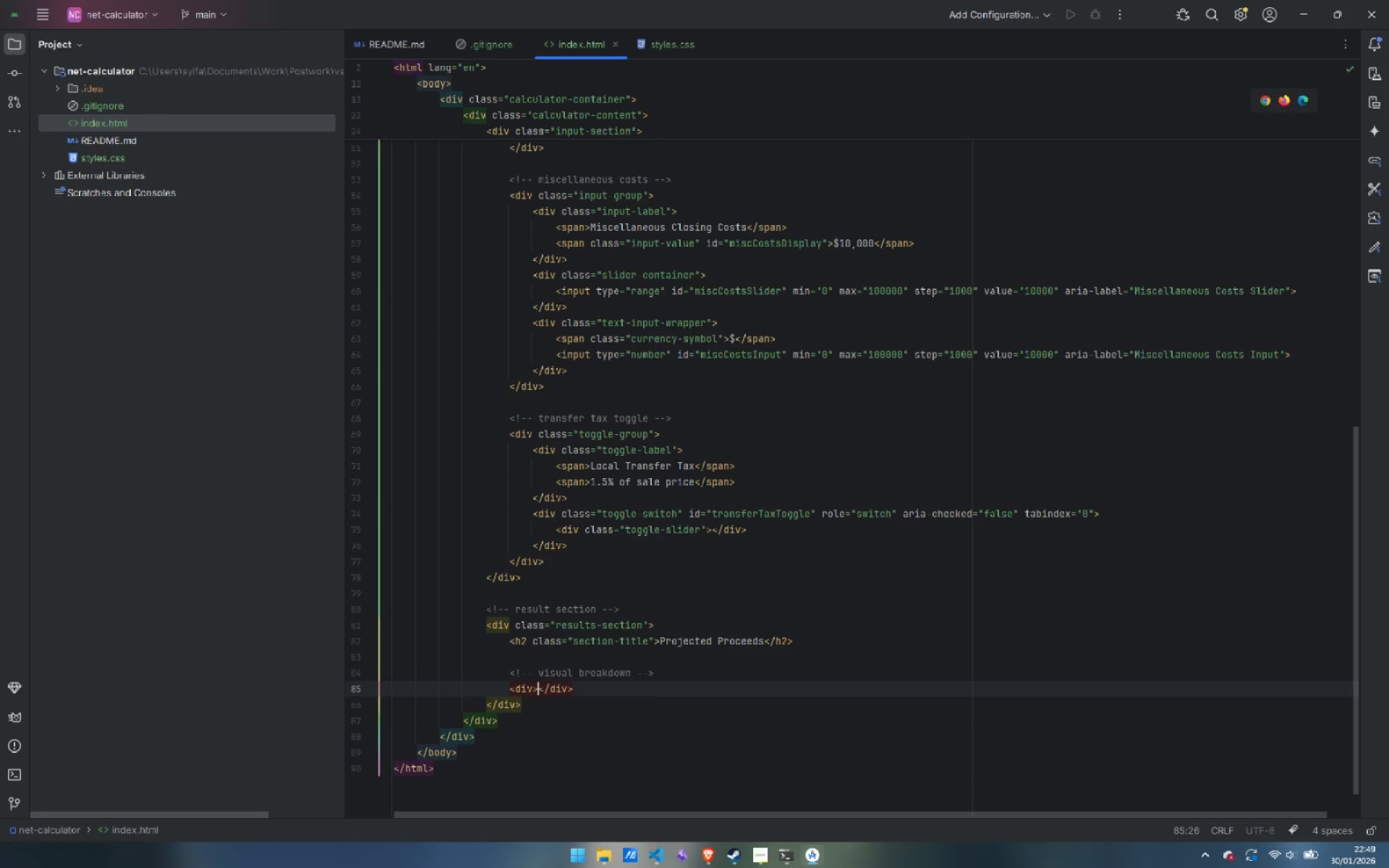 
key(Enter)
 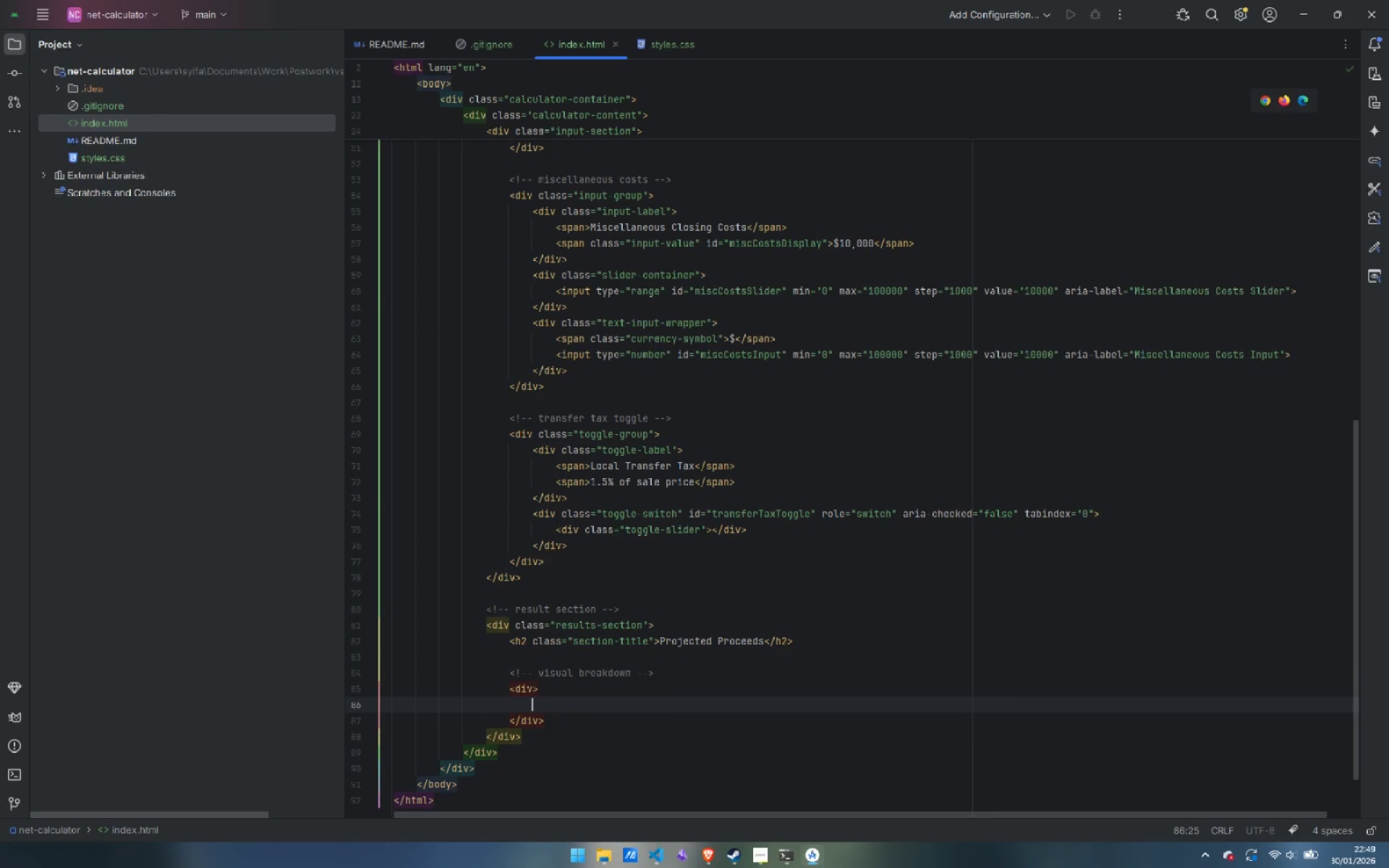 
key(ArrowUp)
 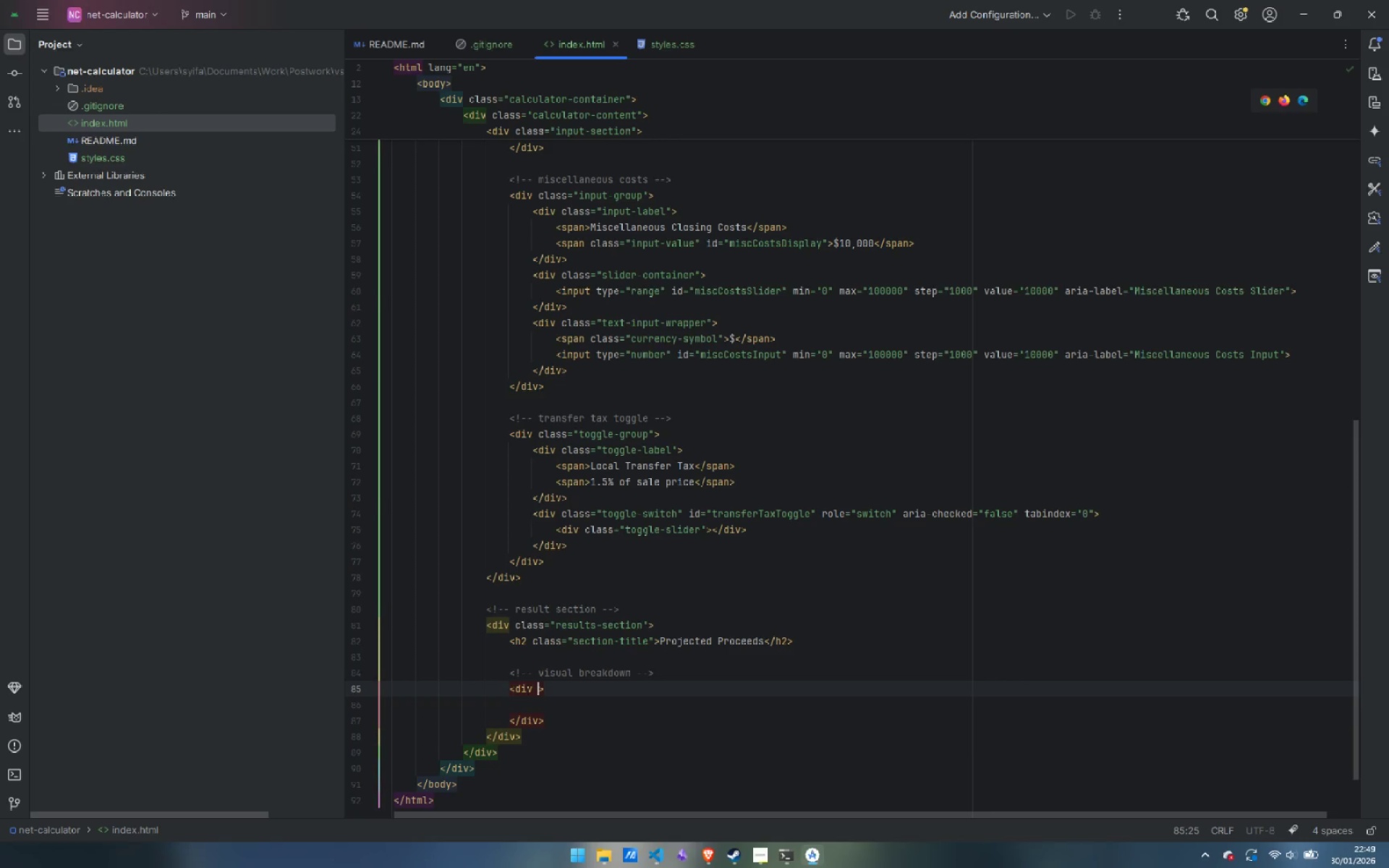 
type( clas)
 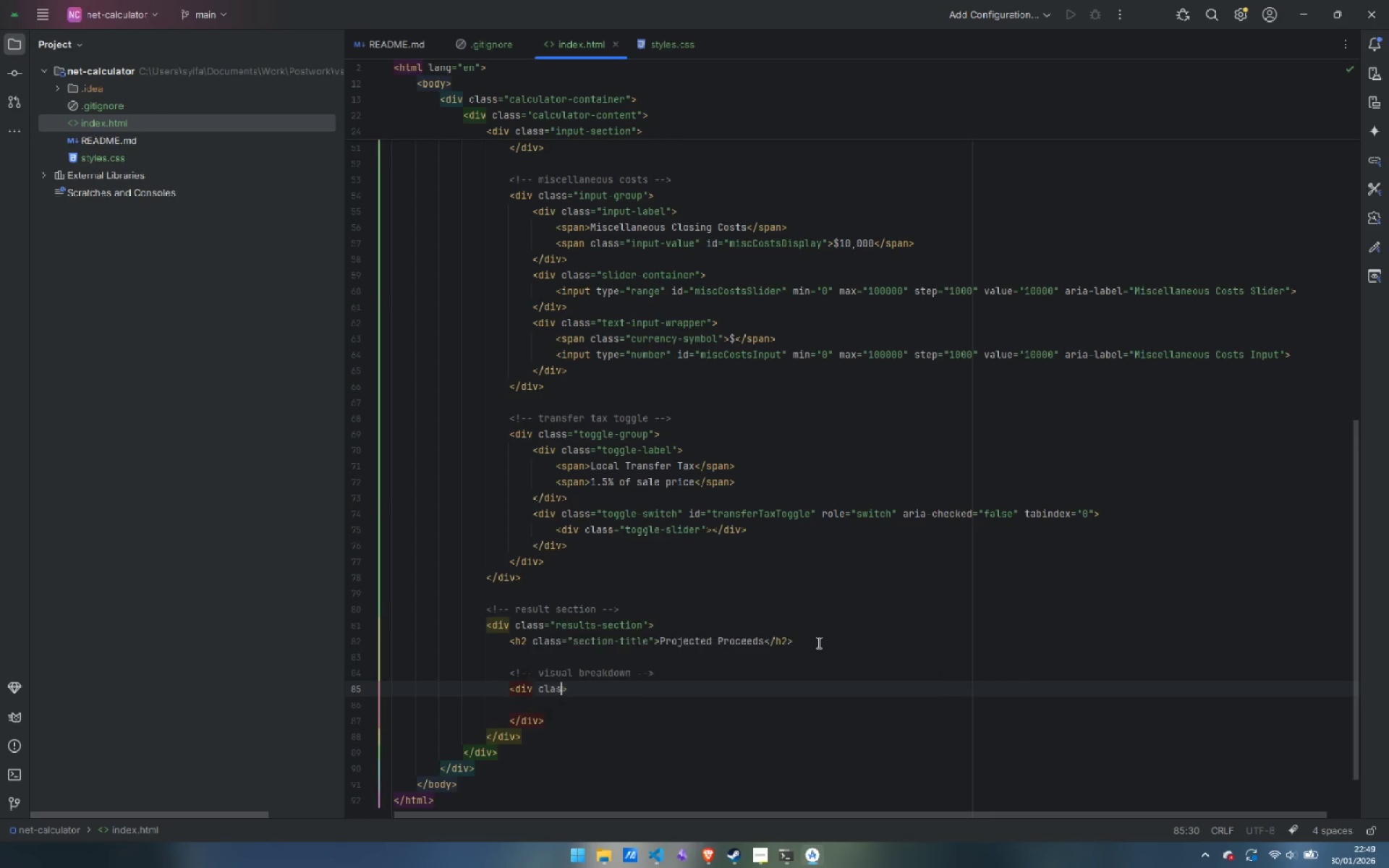 
key(Enter)
 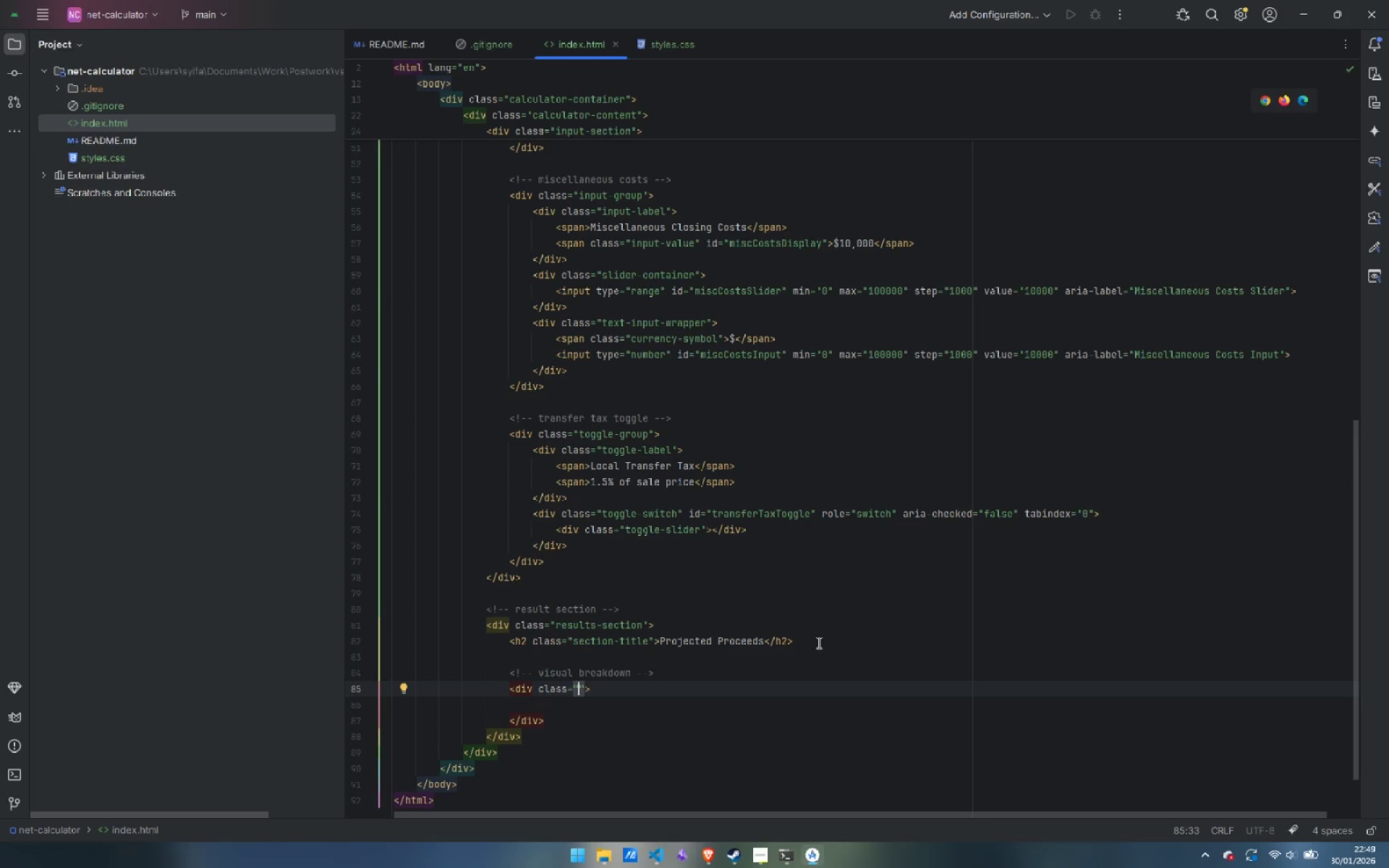 
type(breakdown-visual)
 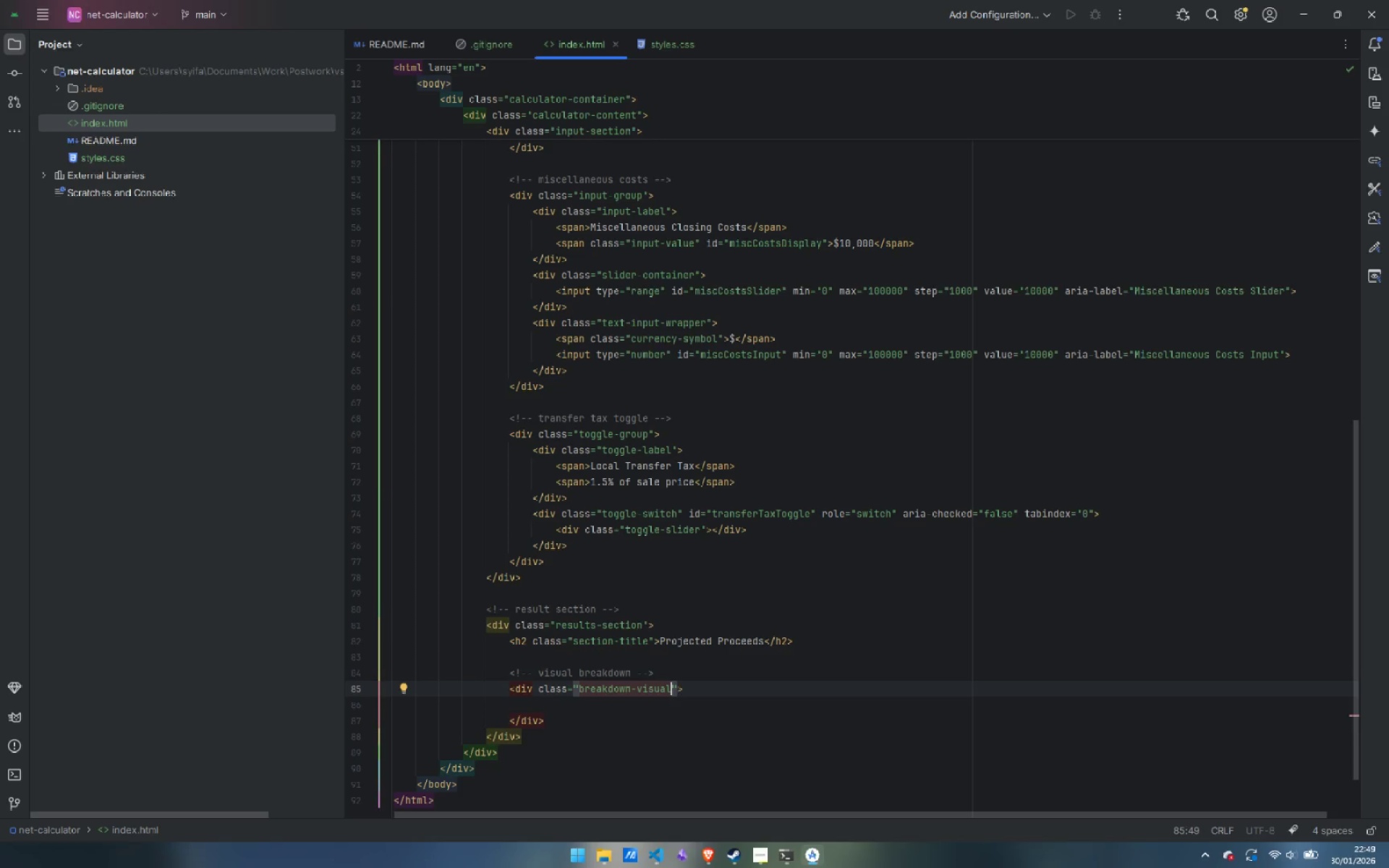 
key(ArrowDown)
 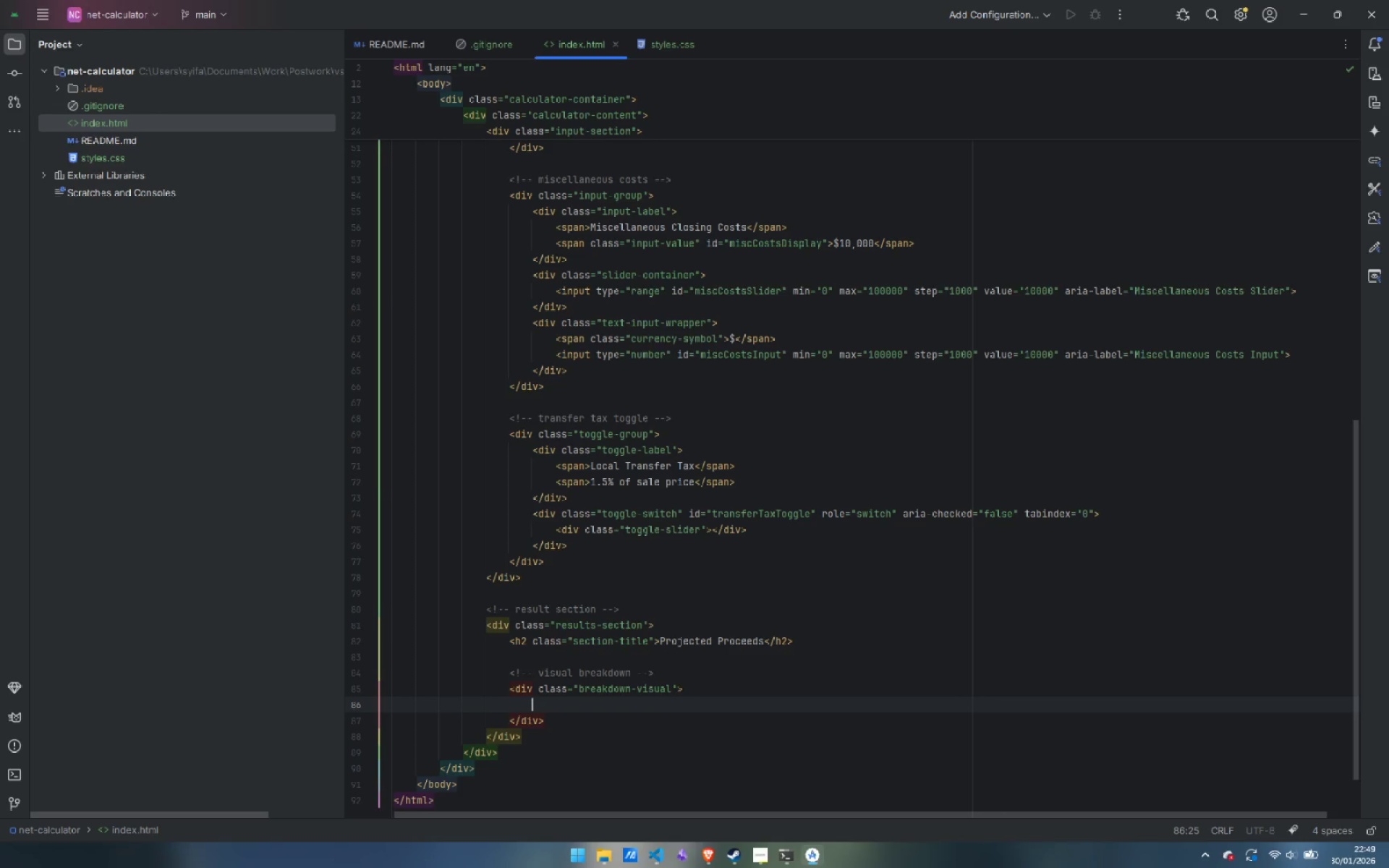 
type(<div>)
 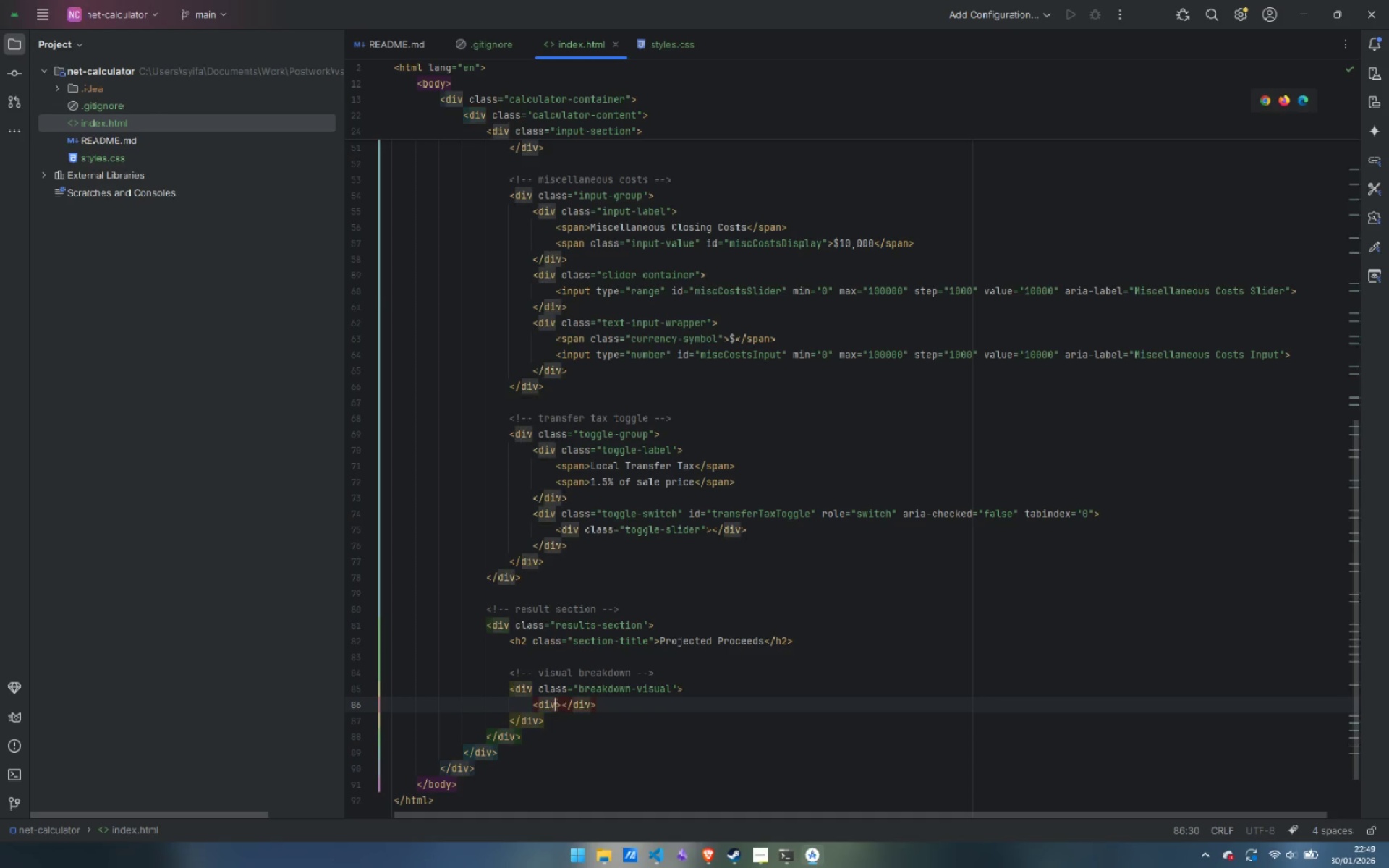 
key(ArrowLeft)
 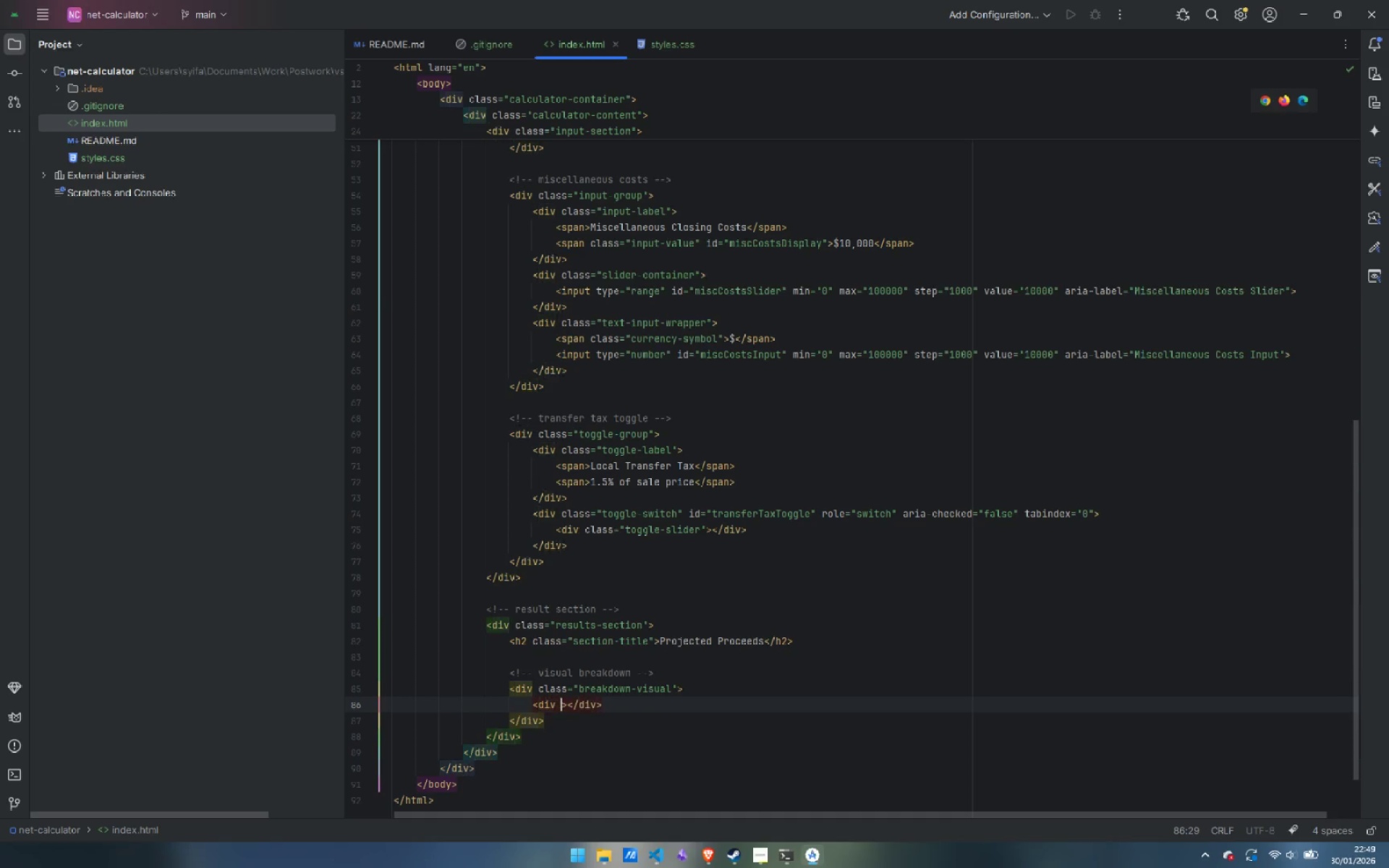 
type( clas)
 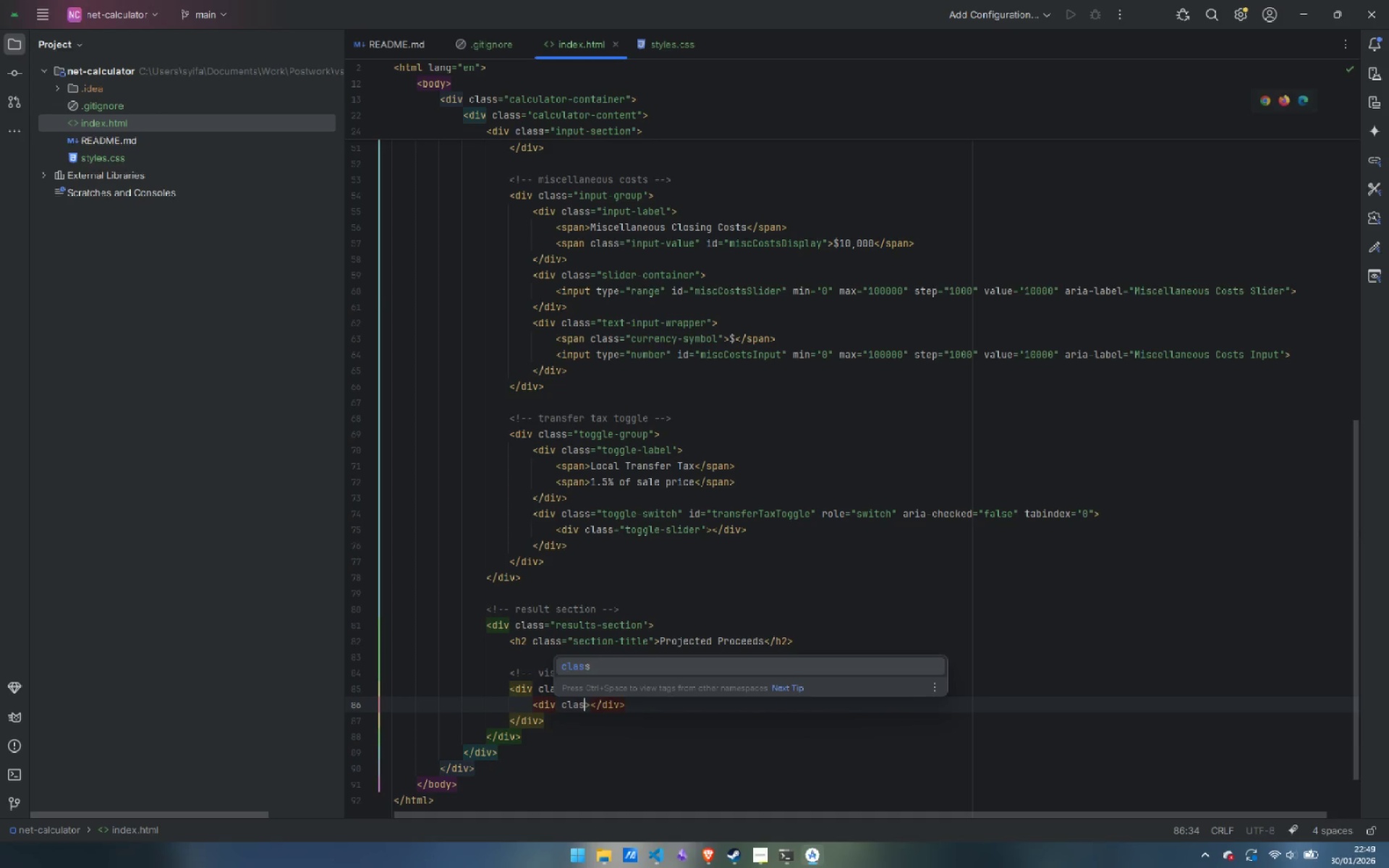 
key(Enter)
 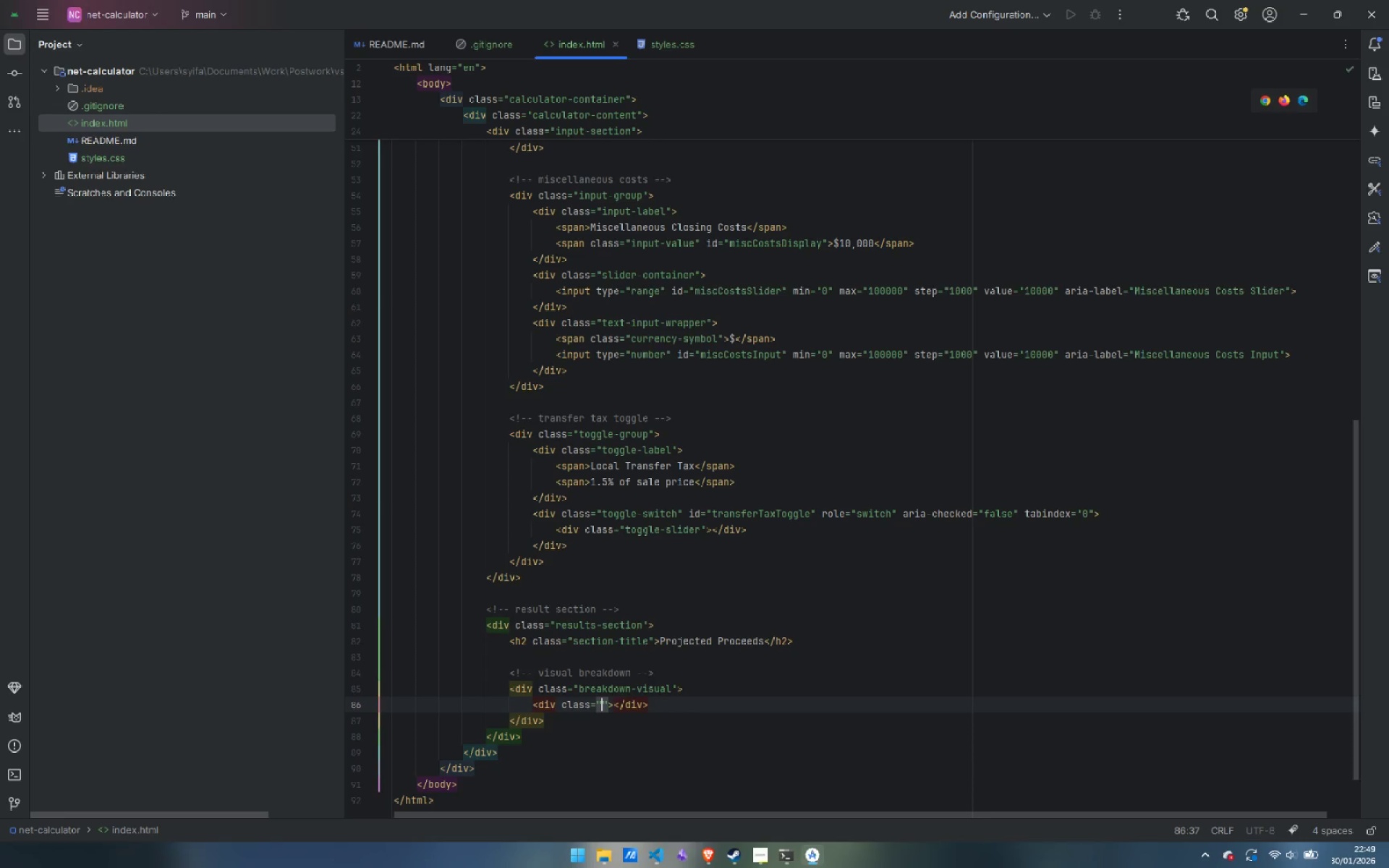 
type(breakdown-chat)
key(Backspace)
type(rt)
 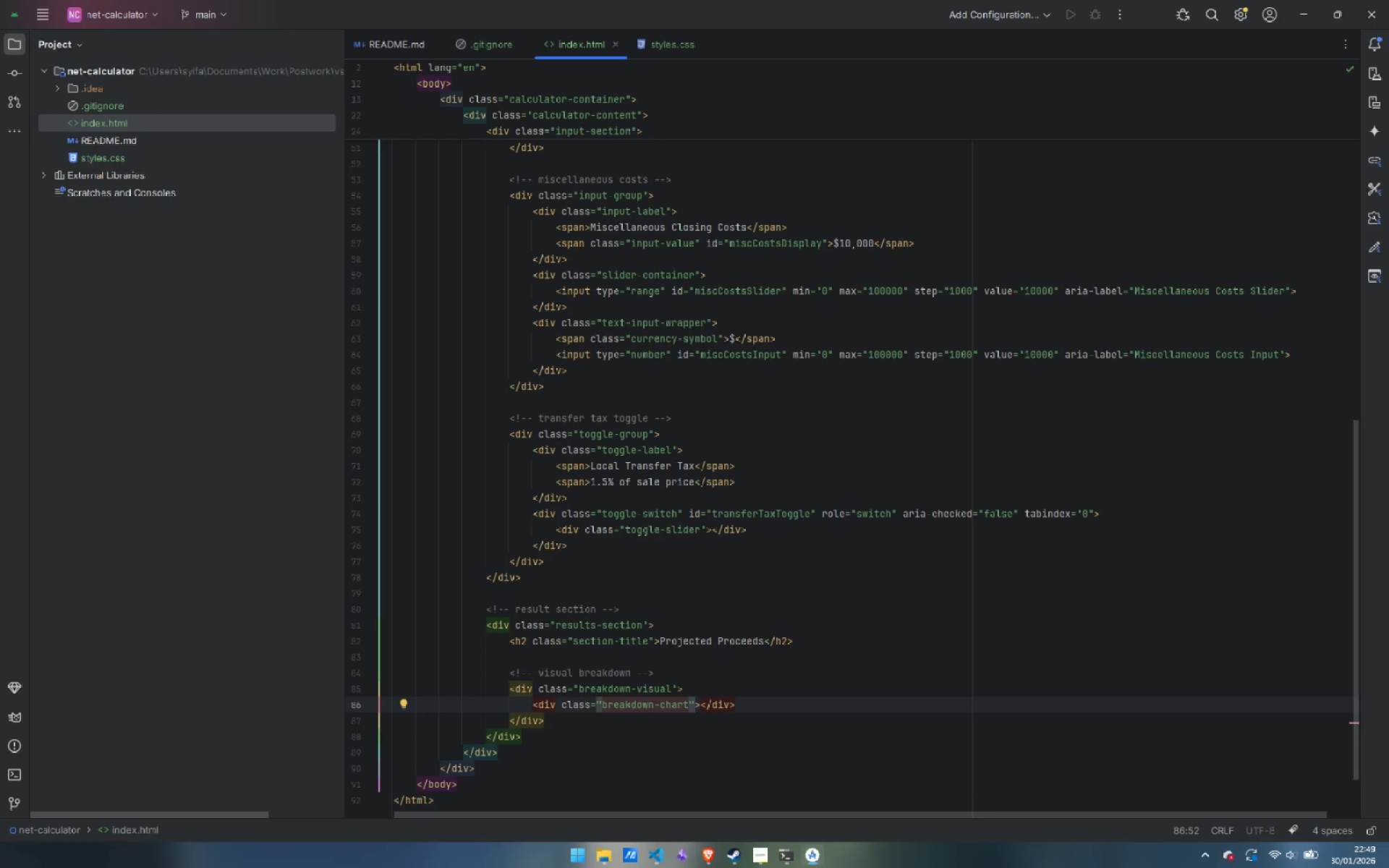 
key(ArrowRight)
 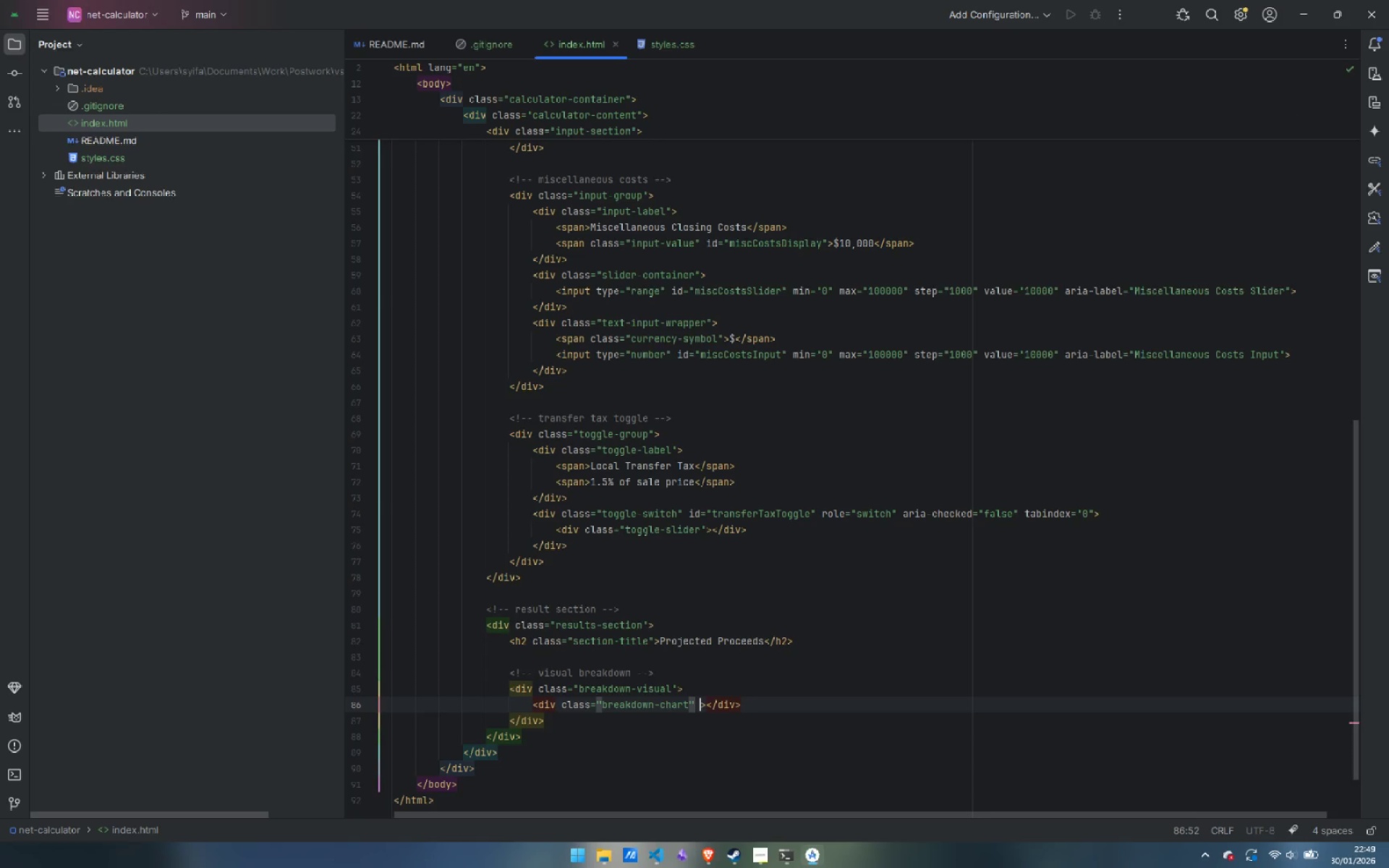 
type( view)
 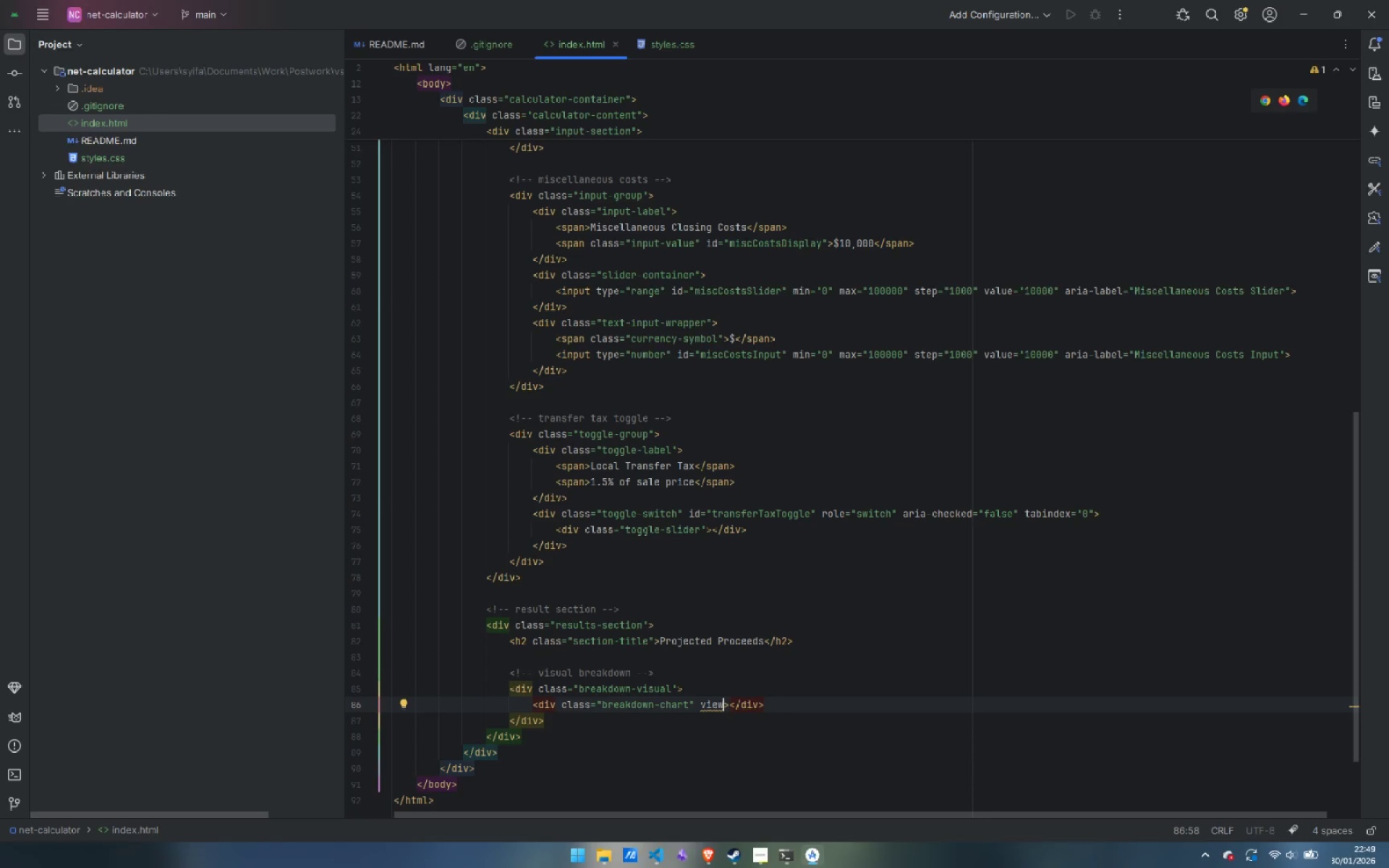 
type(Box=")
 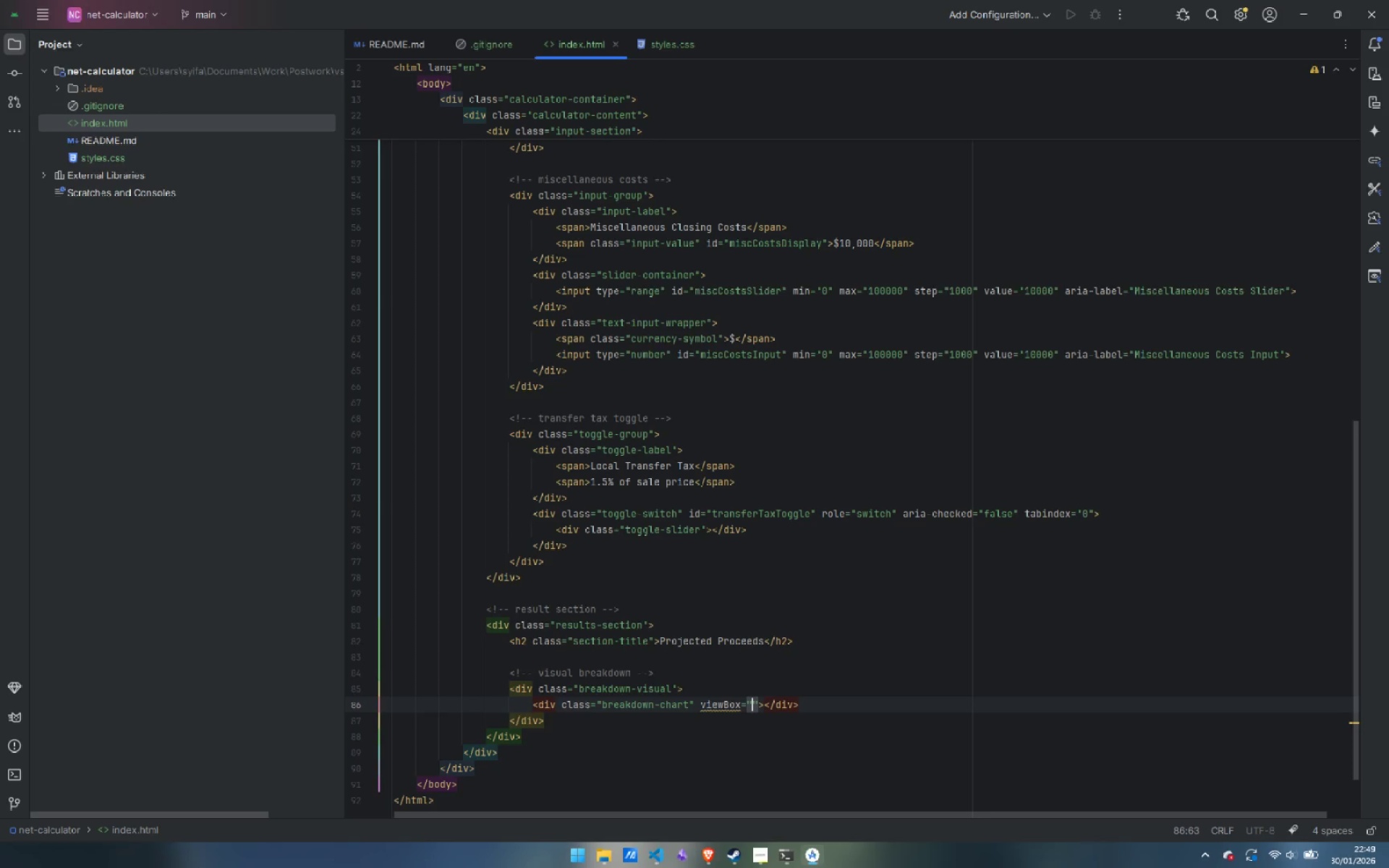 
key(Control+ControlLeft)
 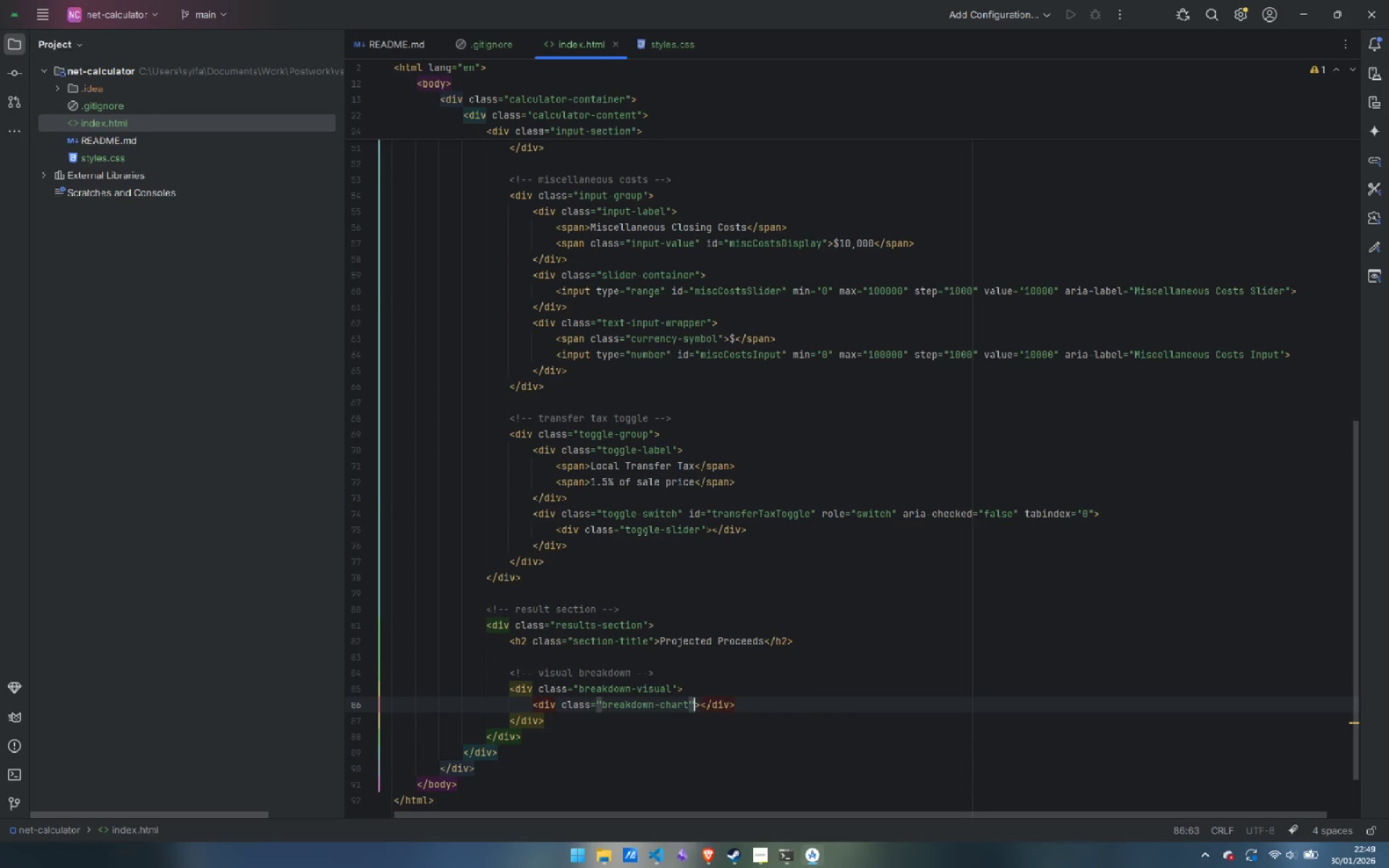 
key(Control+Z)
 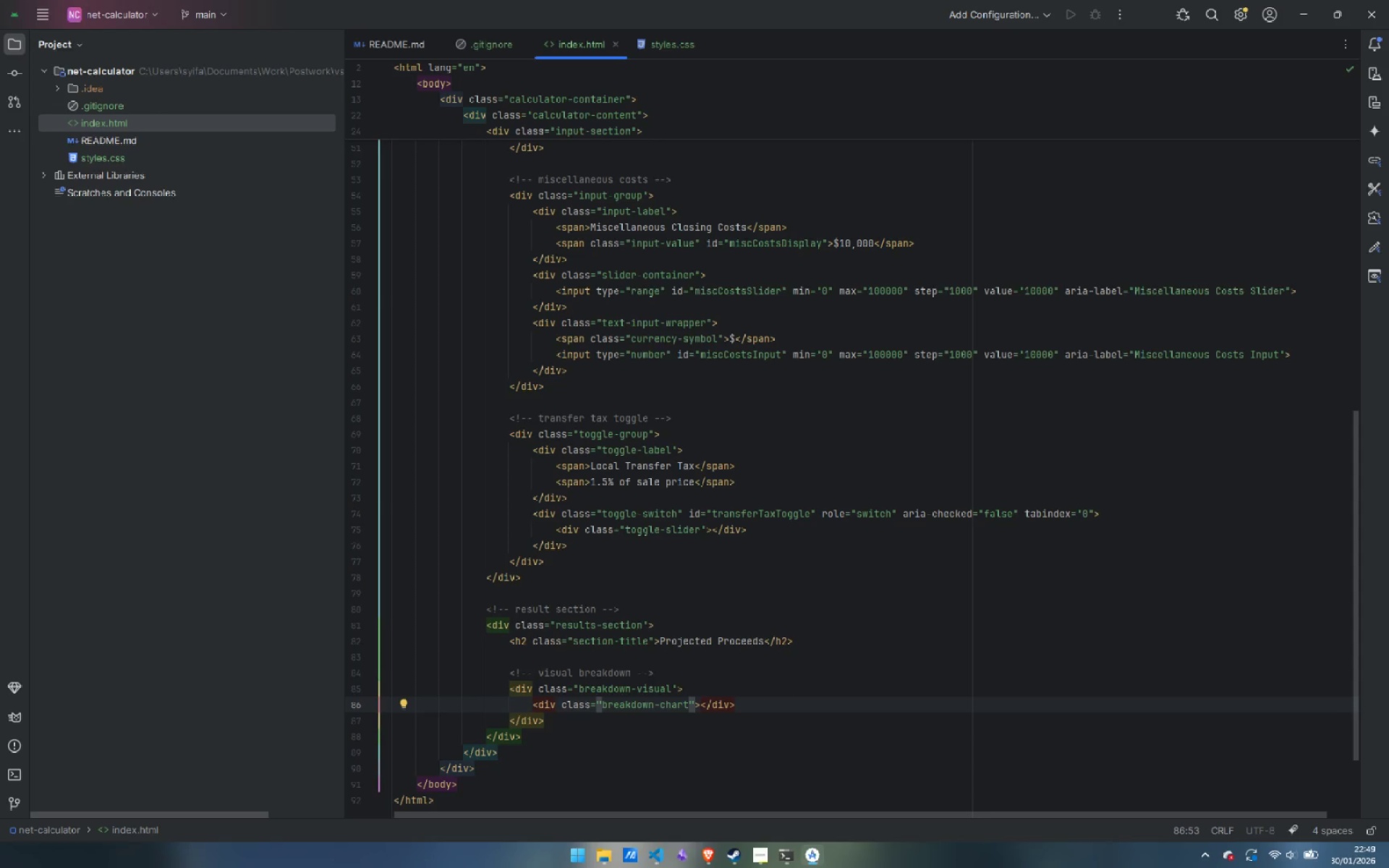 
wait(5.75)
 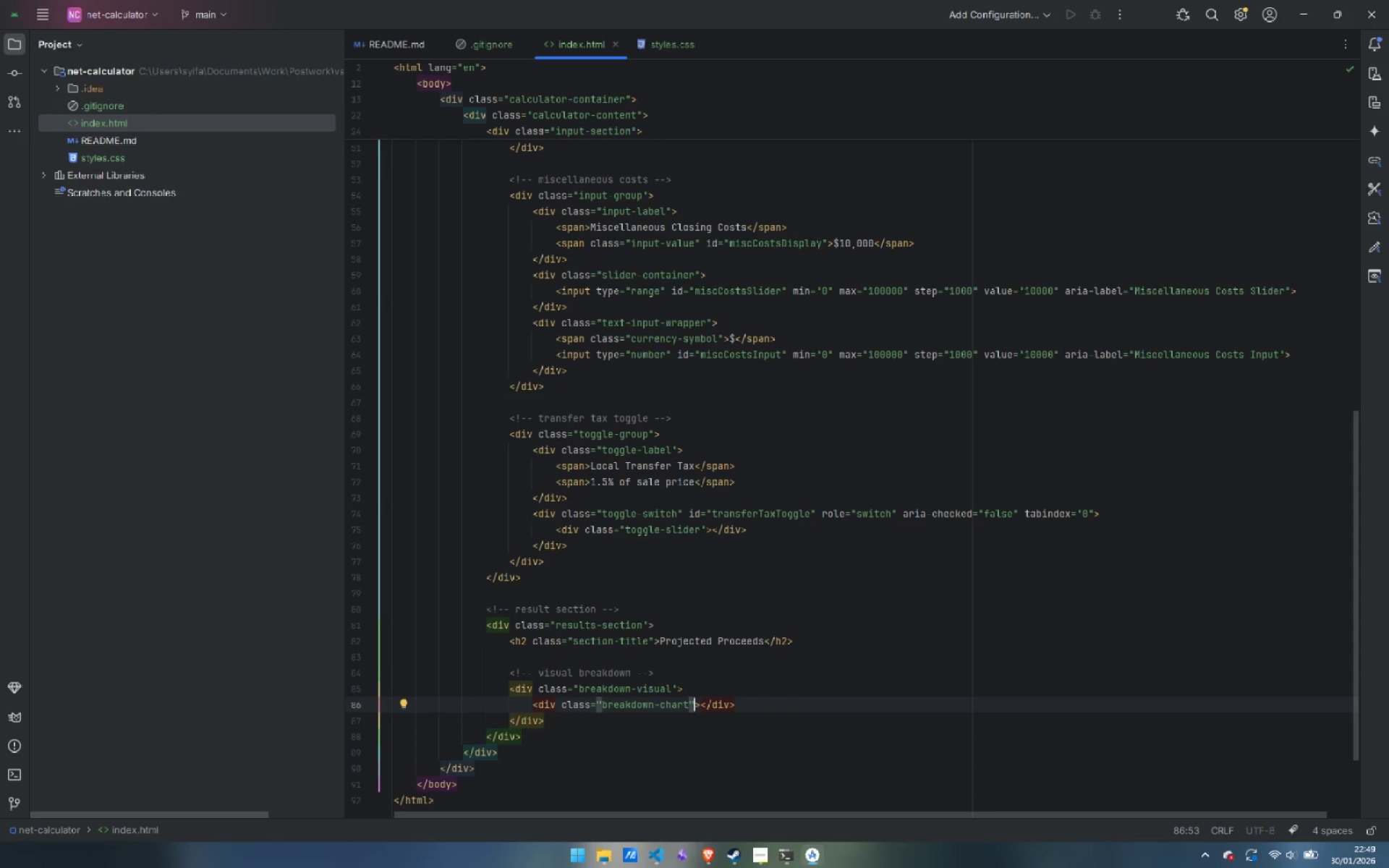 
key(ArrowRight)
 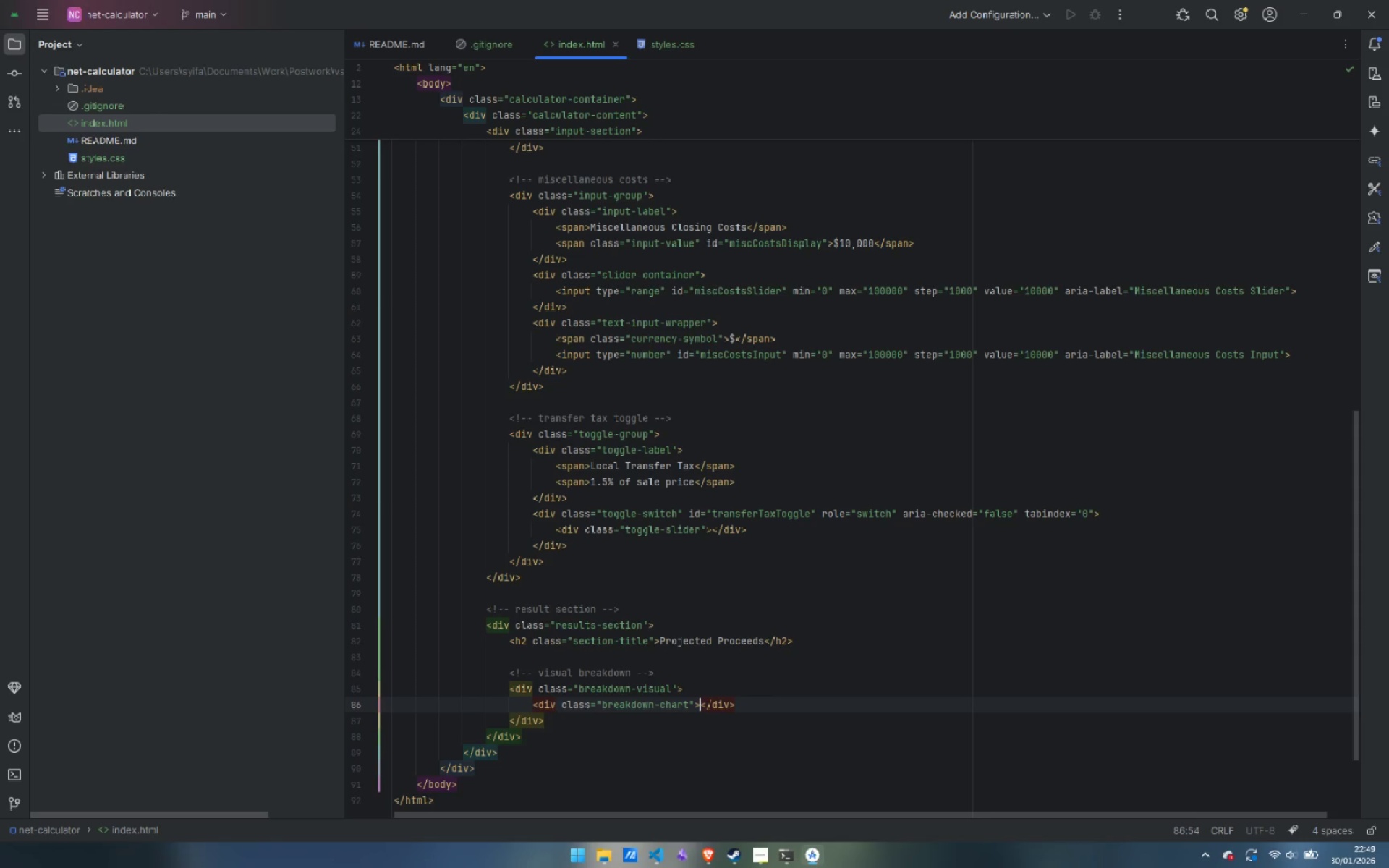 
key(ArrowRight)
 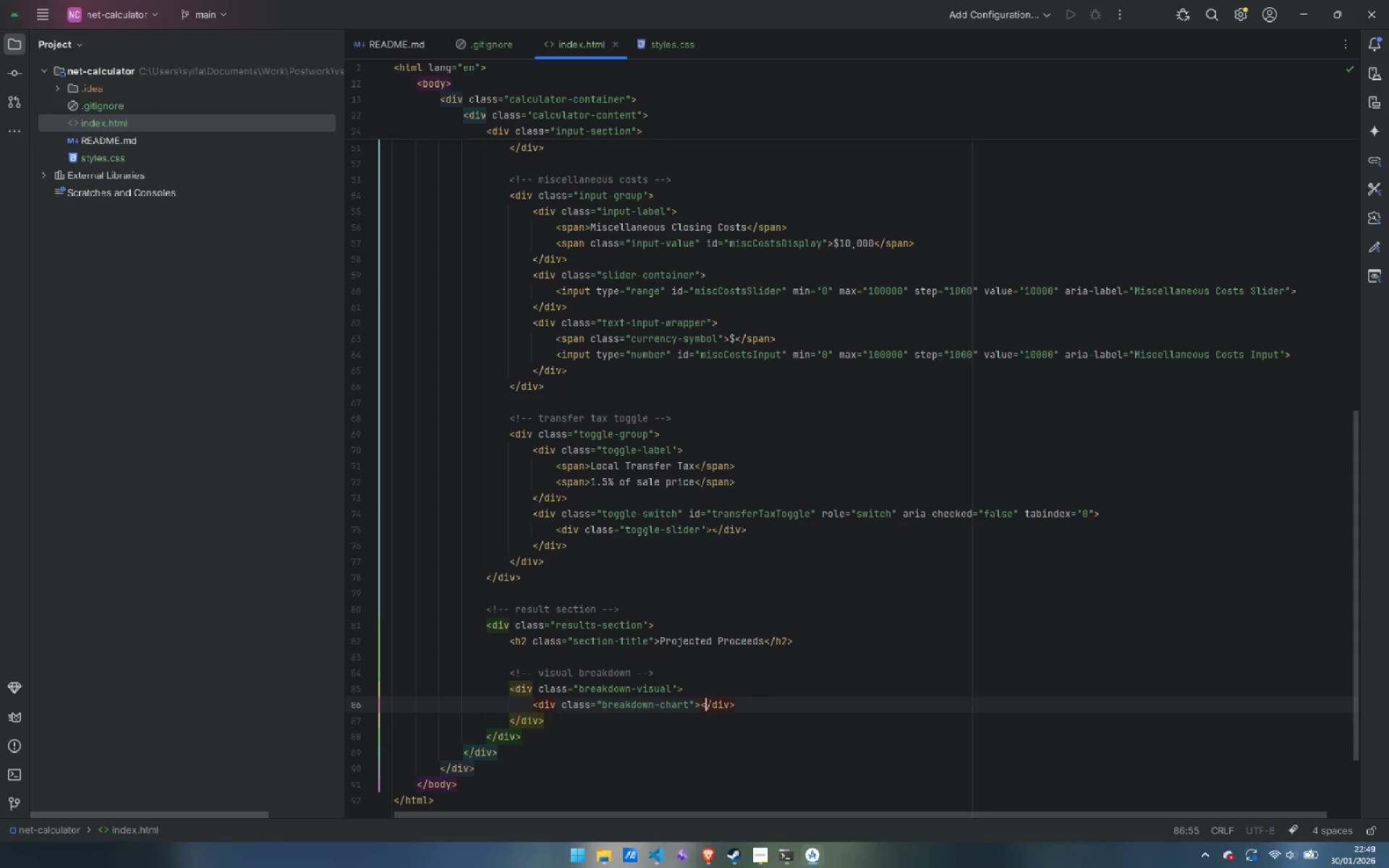 
key(ArrowLeft)
 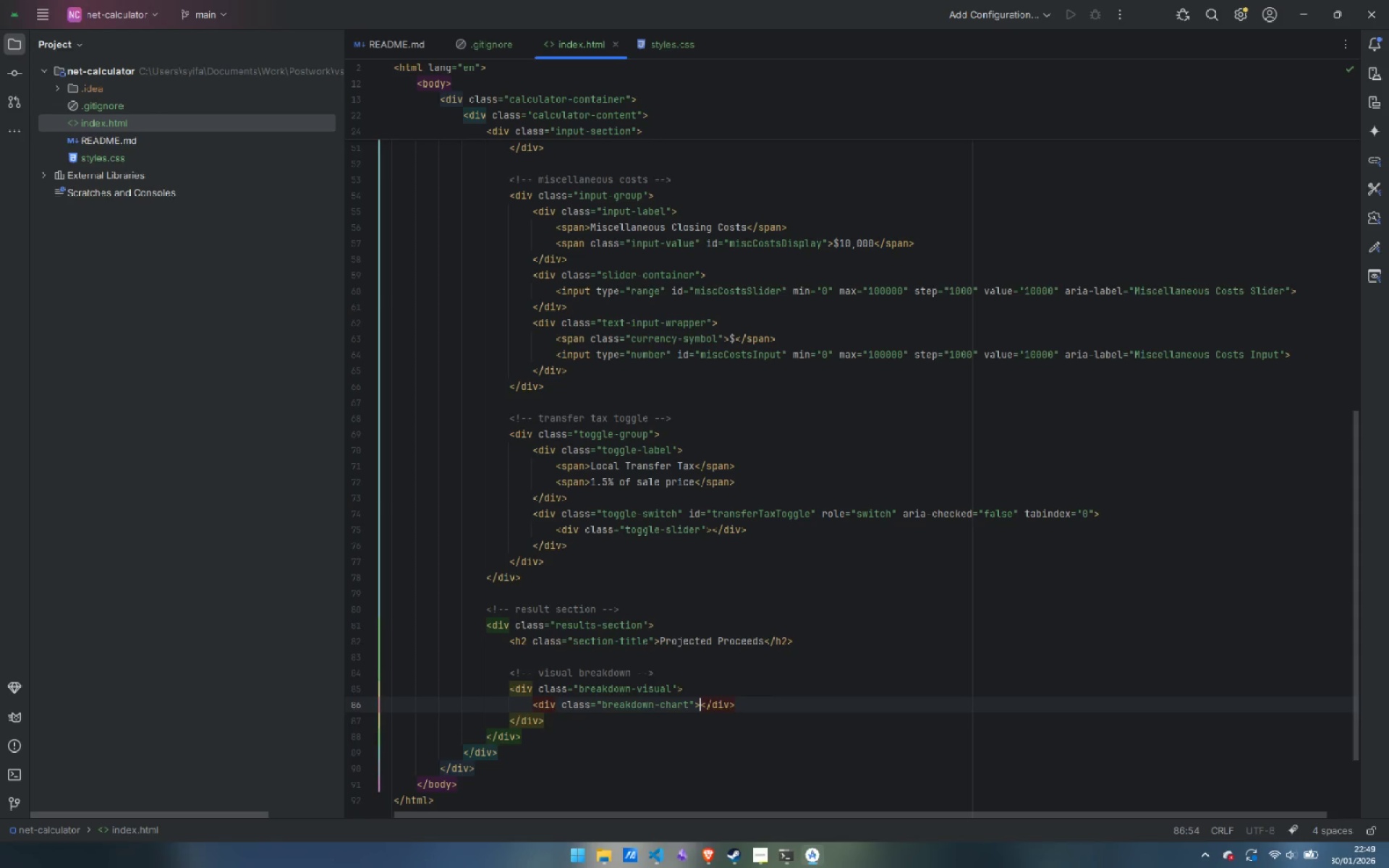 
key(Enter)
 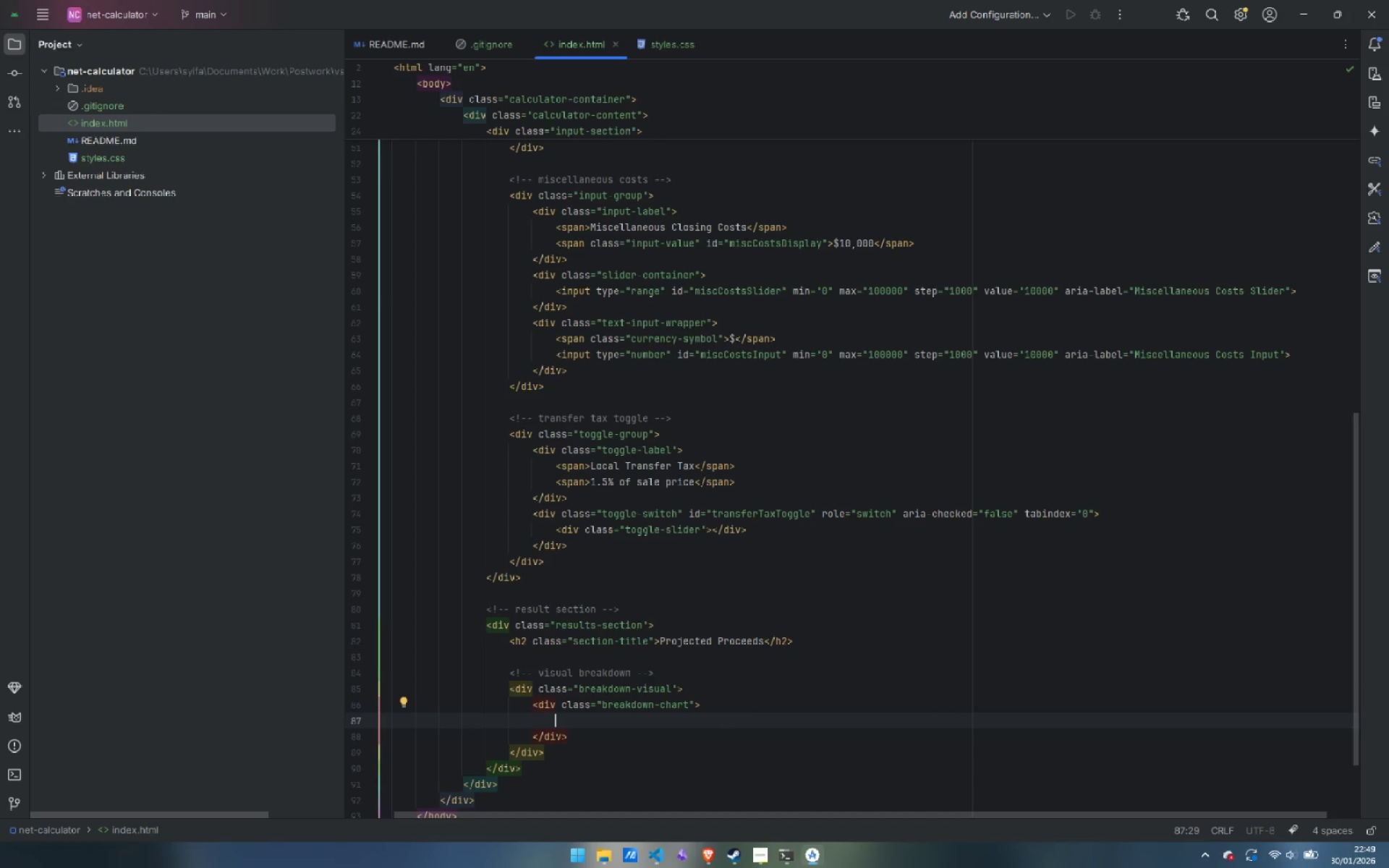 
wait(5.25)
 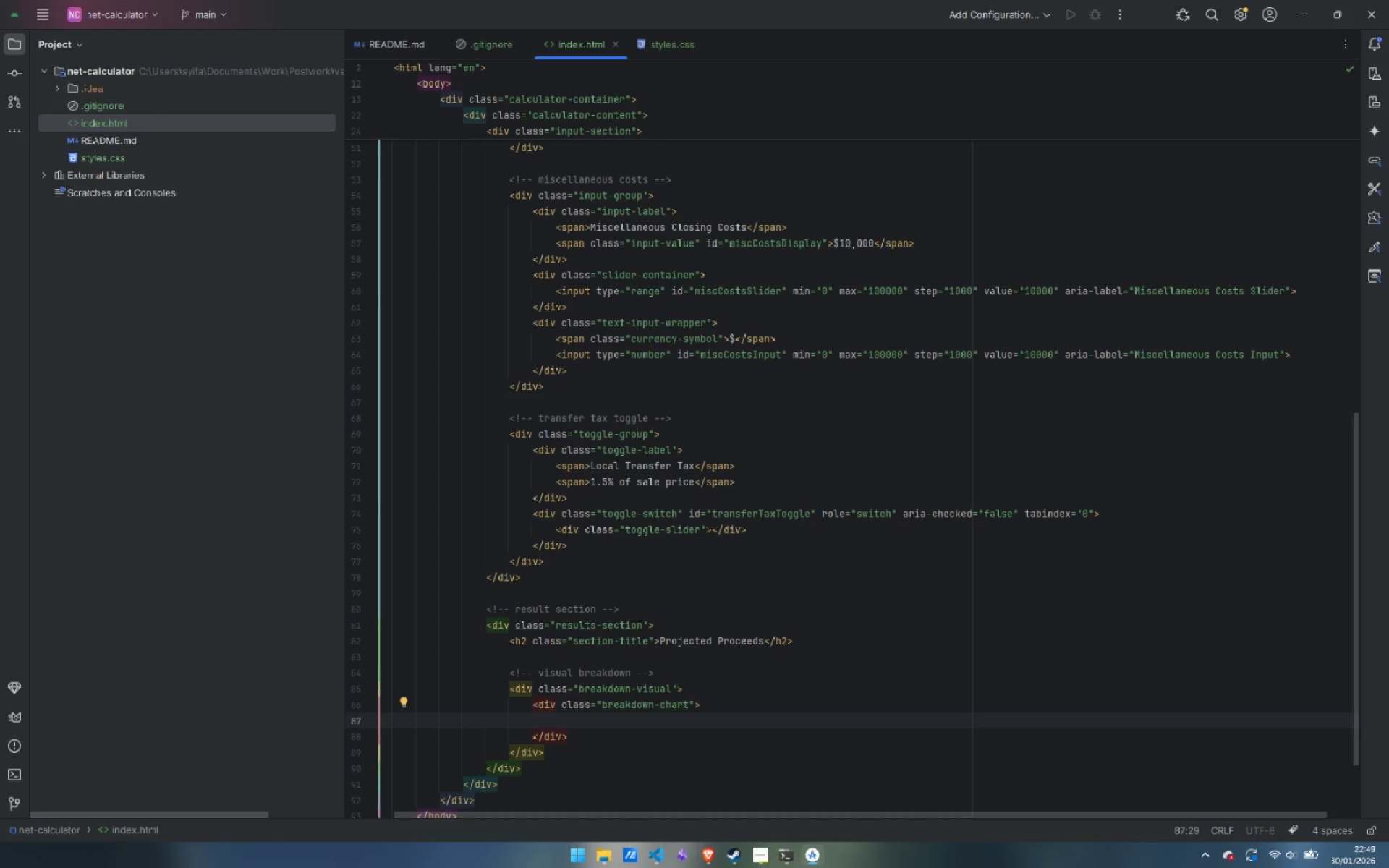 
type(<sv)
 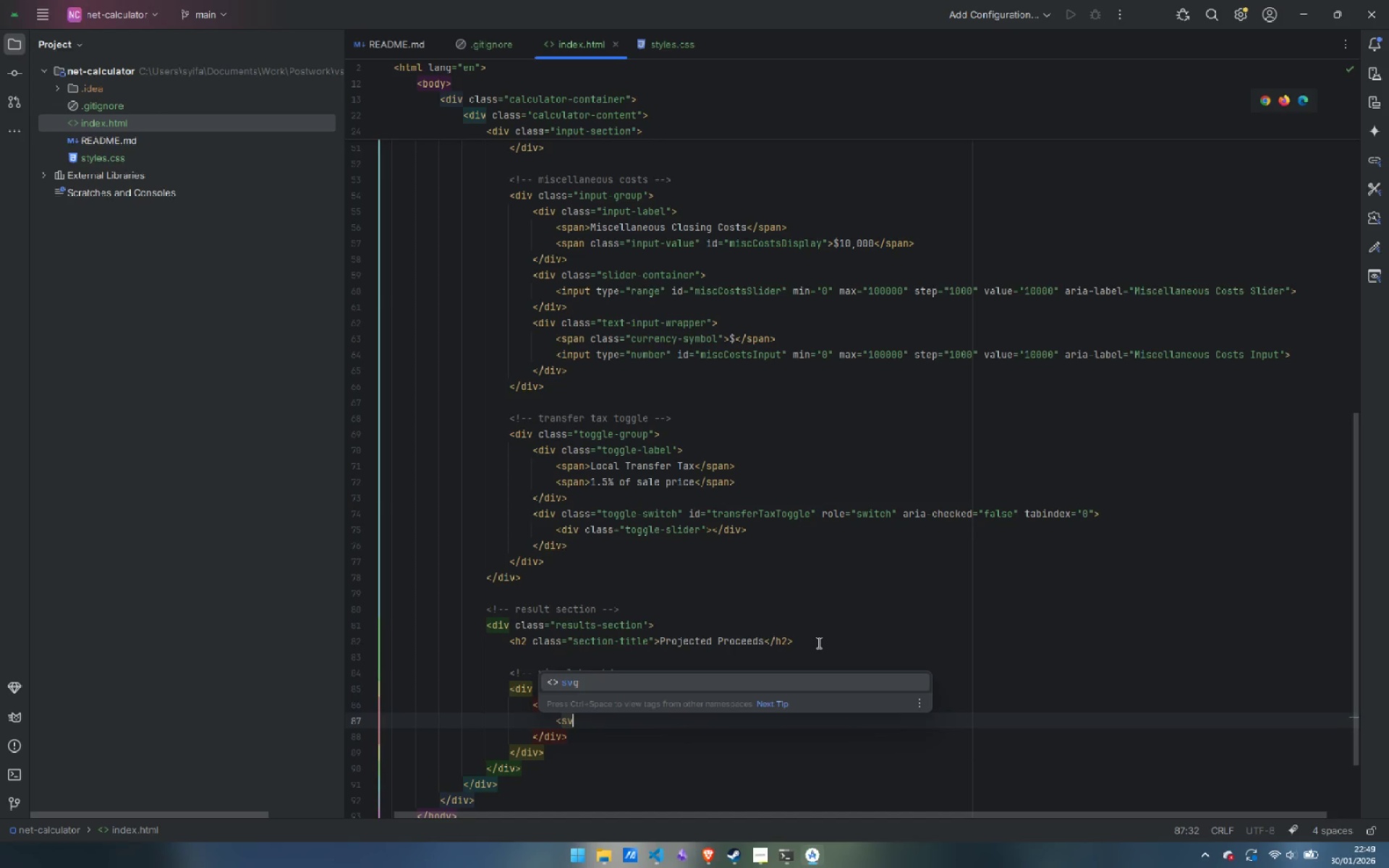 
key(Enter)
 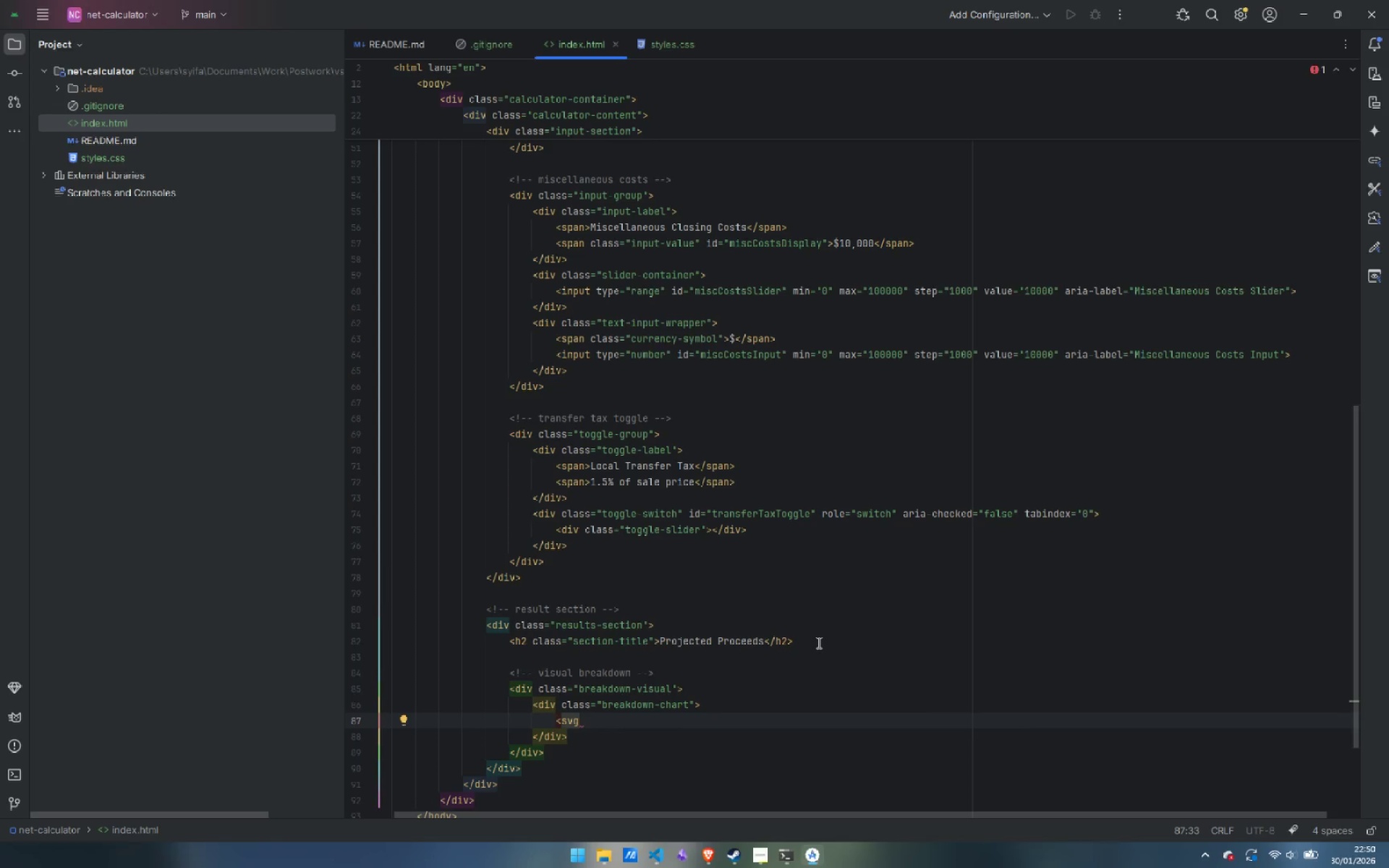 
key(Space)
 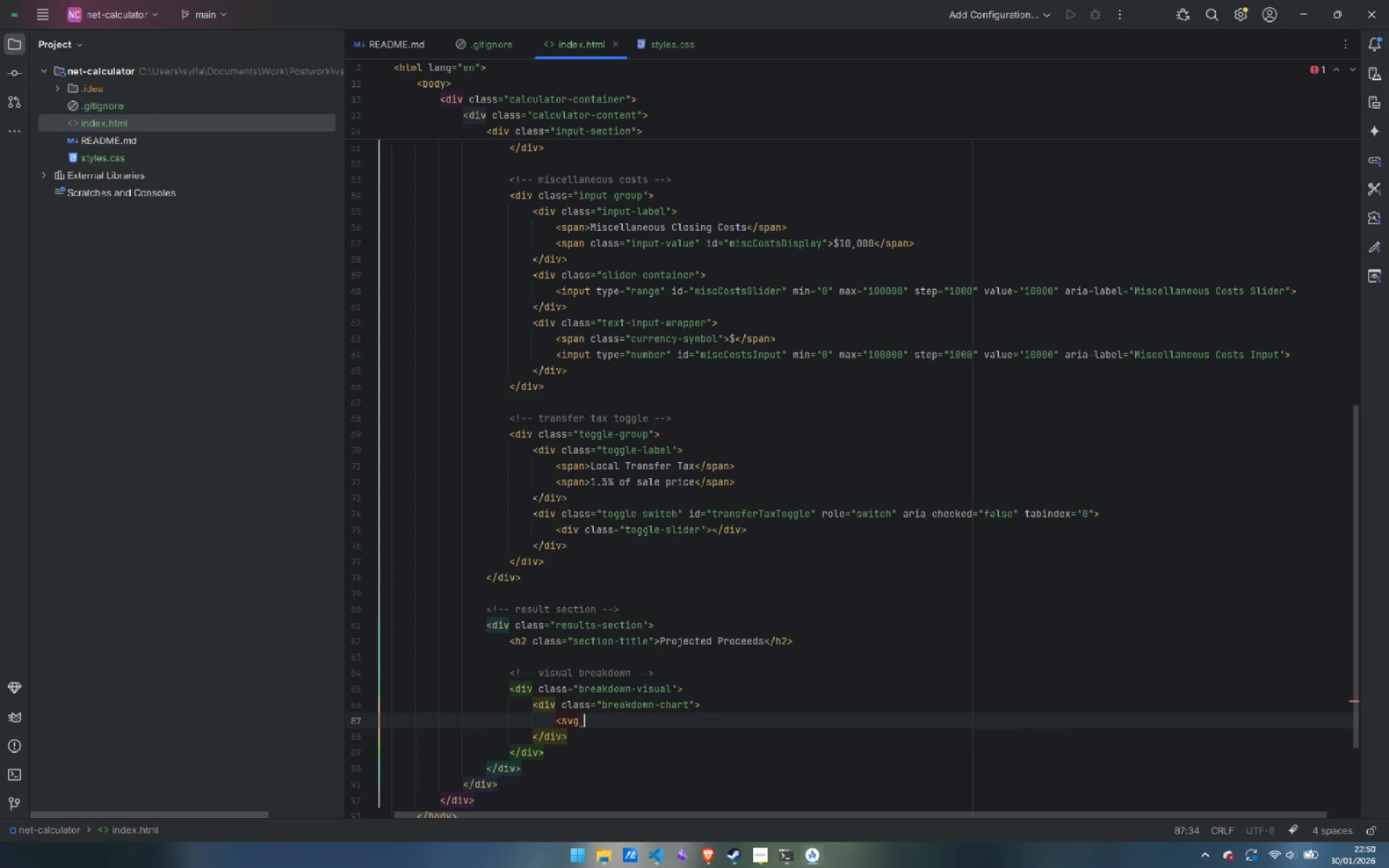 
key(C)
 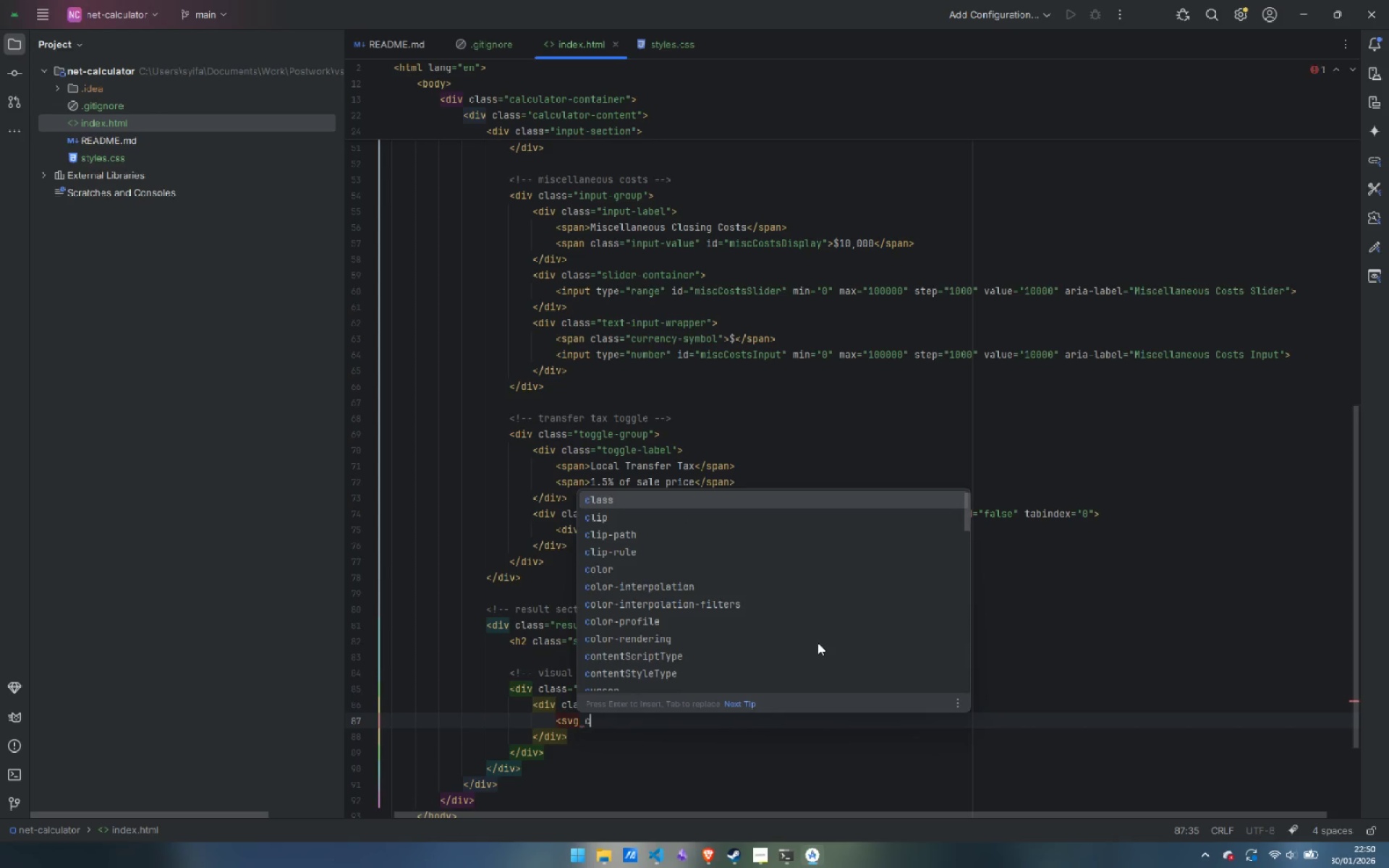 
key(Semicolon)
 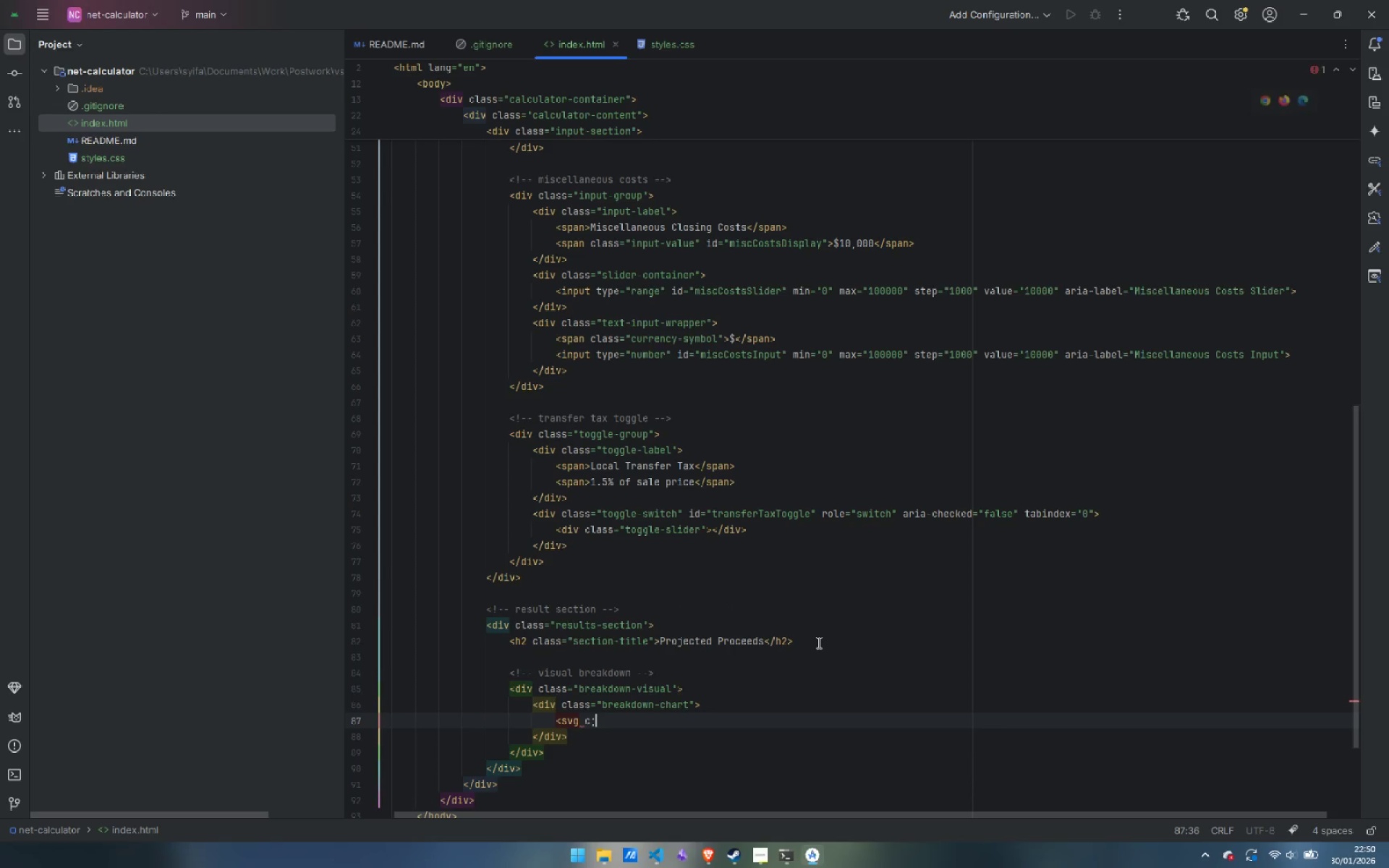 
key(Backspace)
 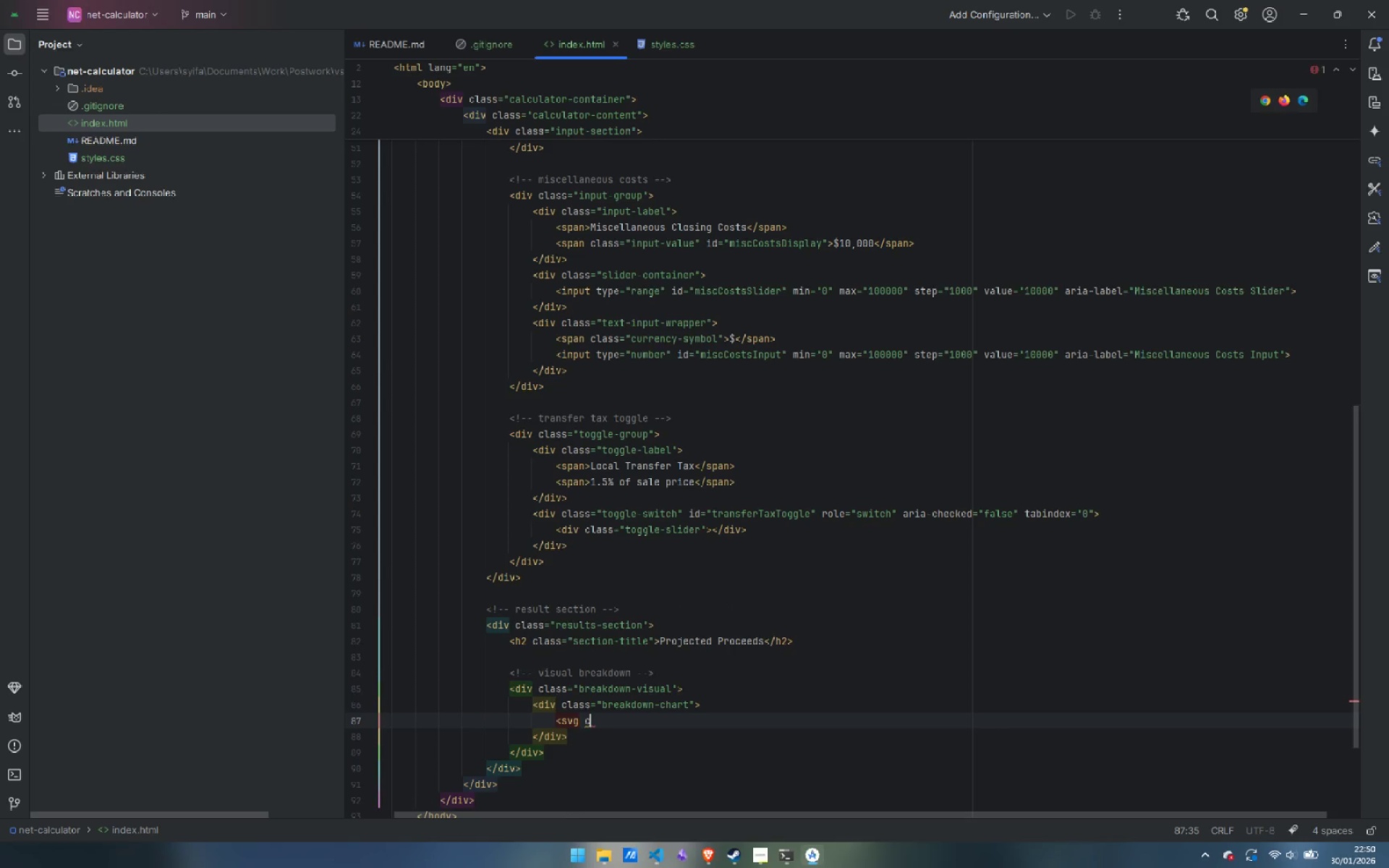 
key(L)
 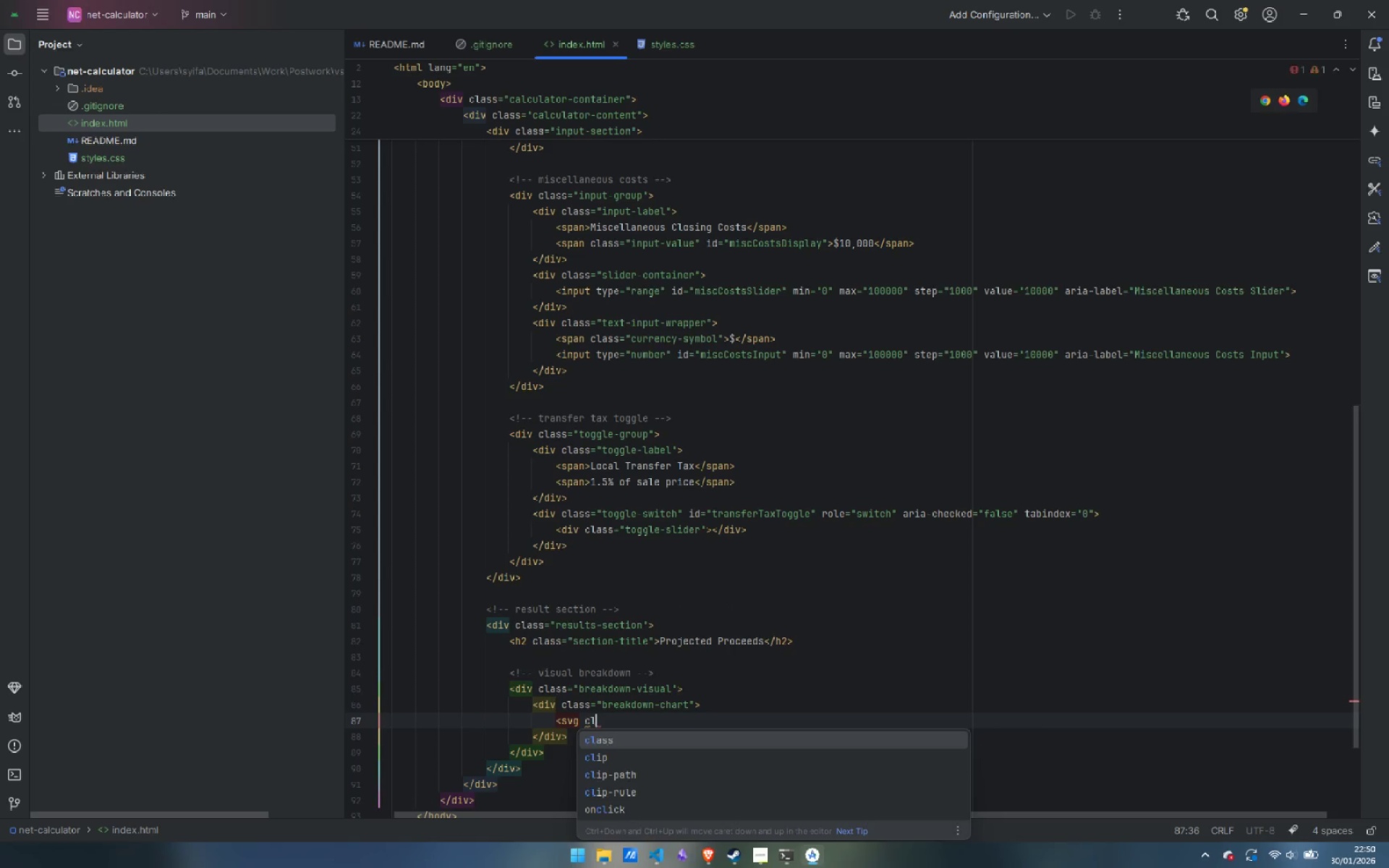 
key(Enter)
 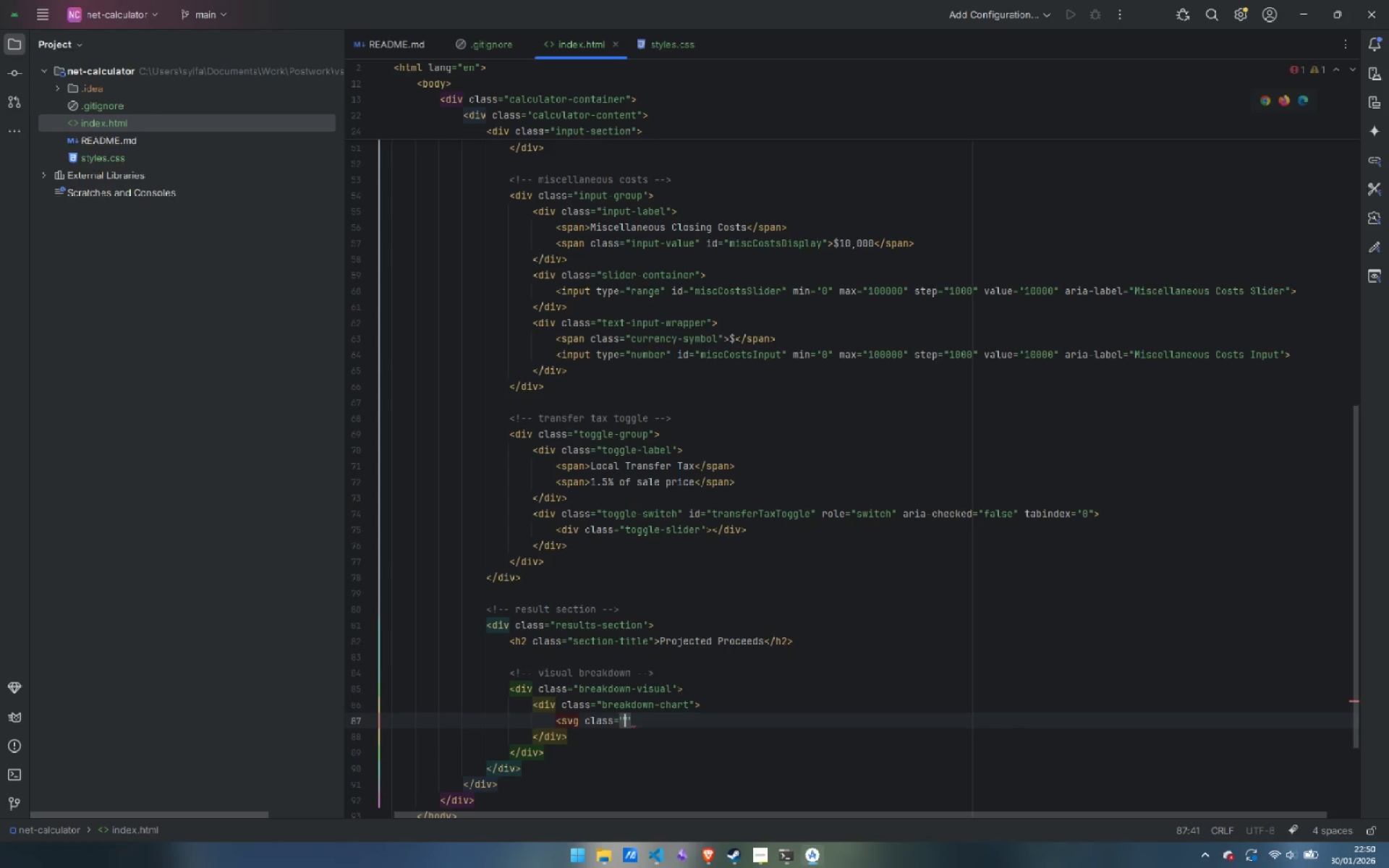 
type(donut-chart)
 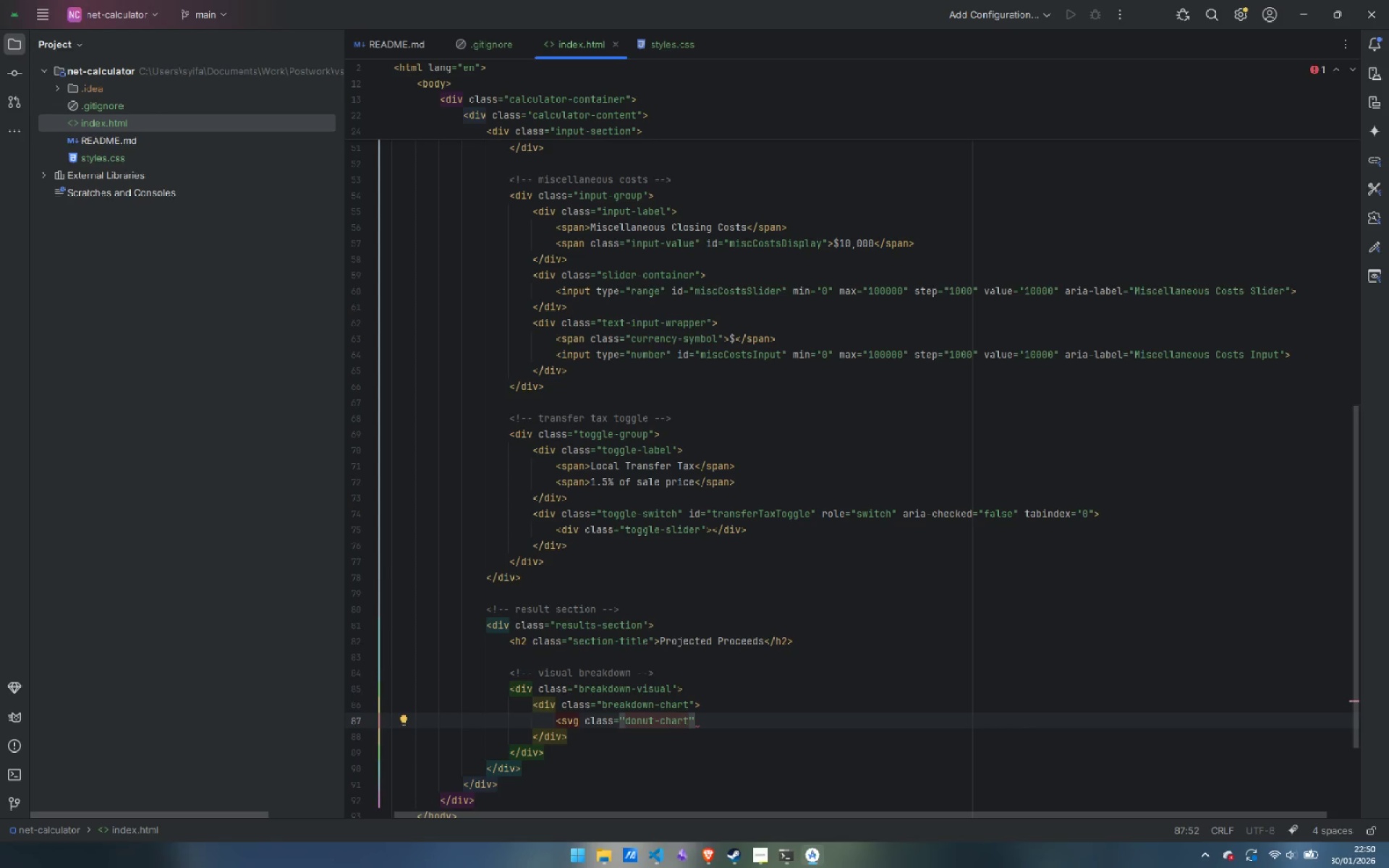 
key(ArrowRight)
 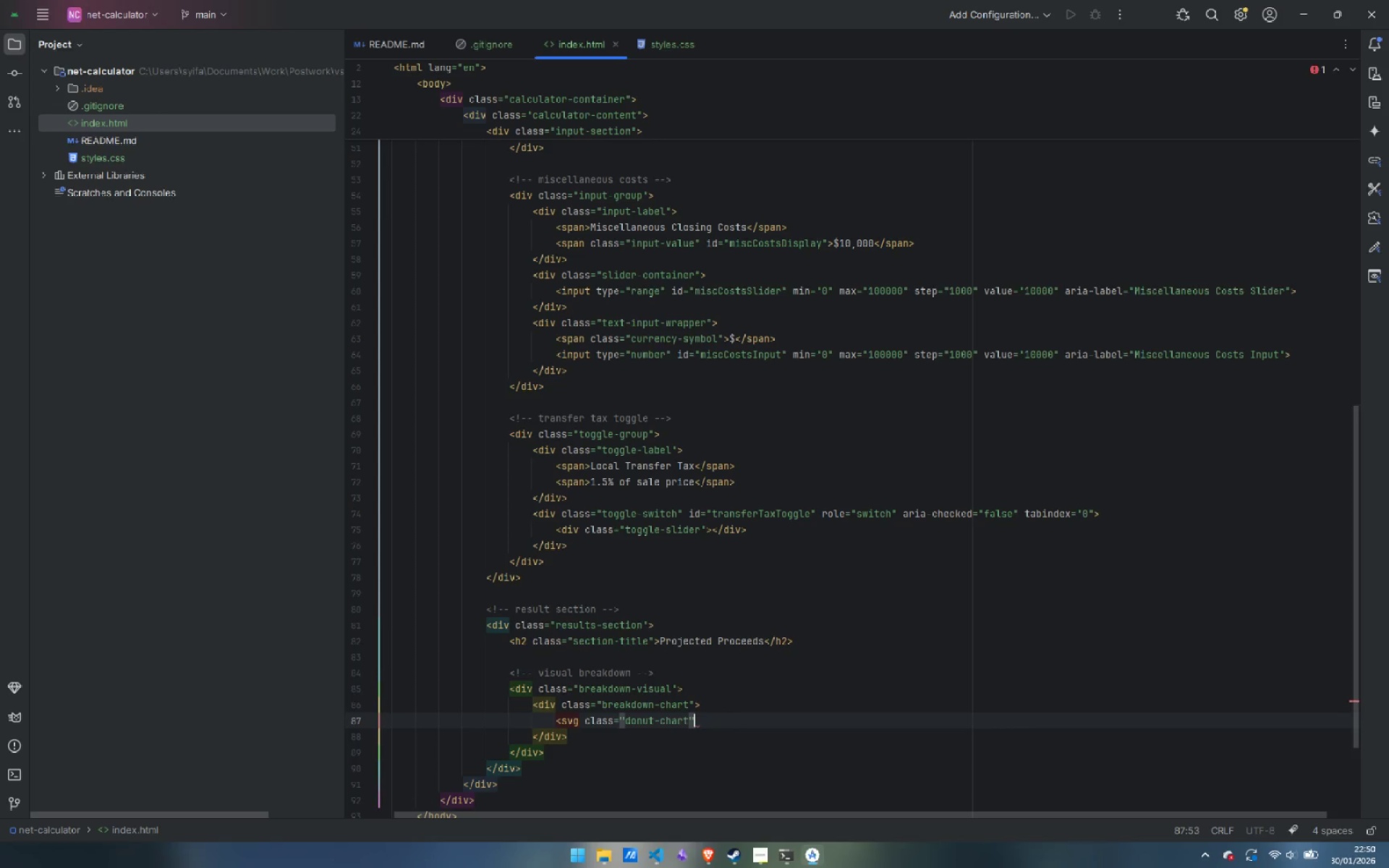 
type( view)
 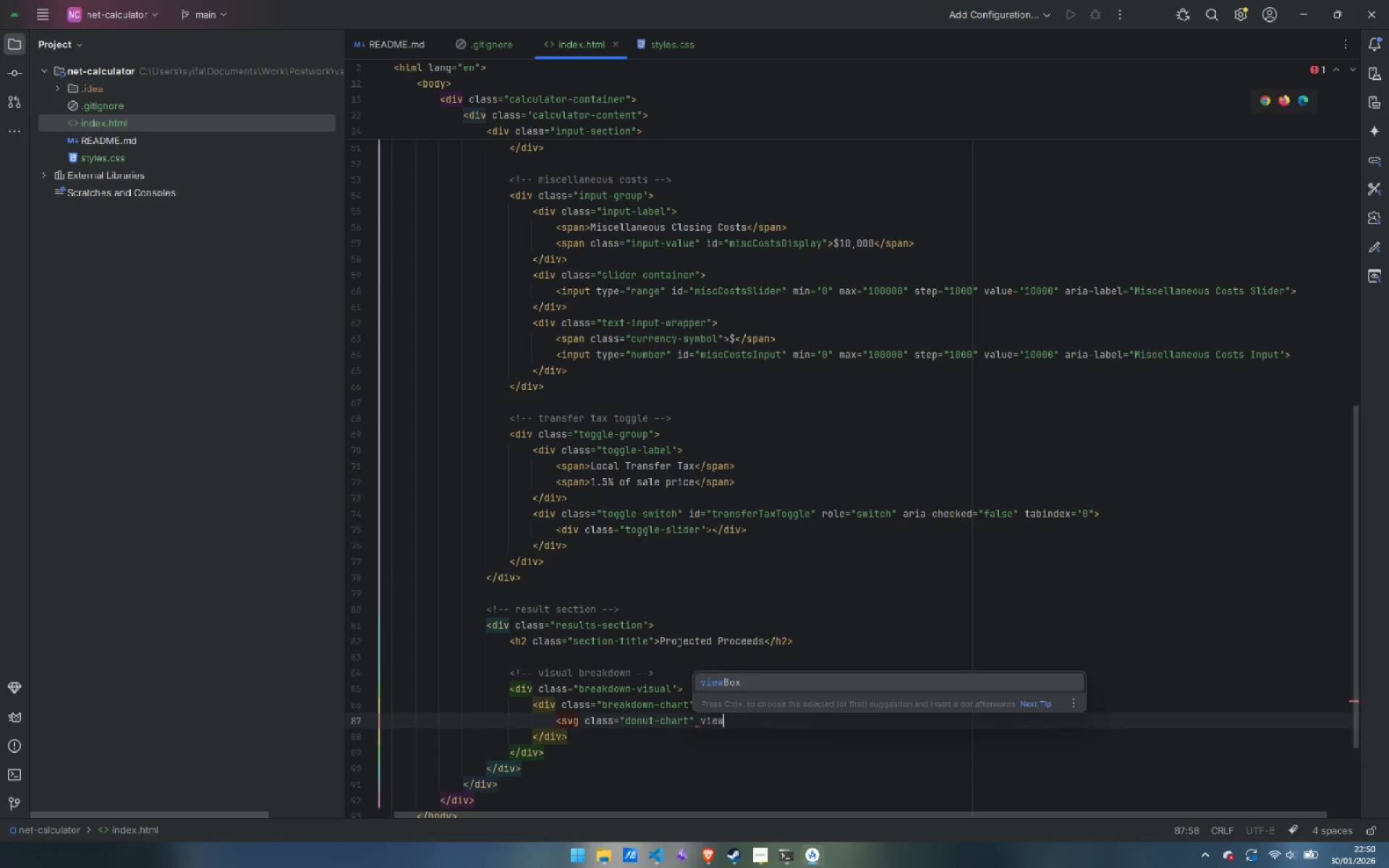 
key(Enter)
 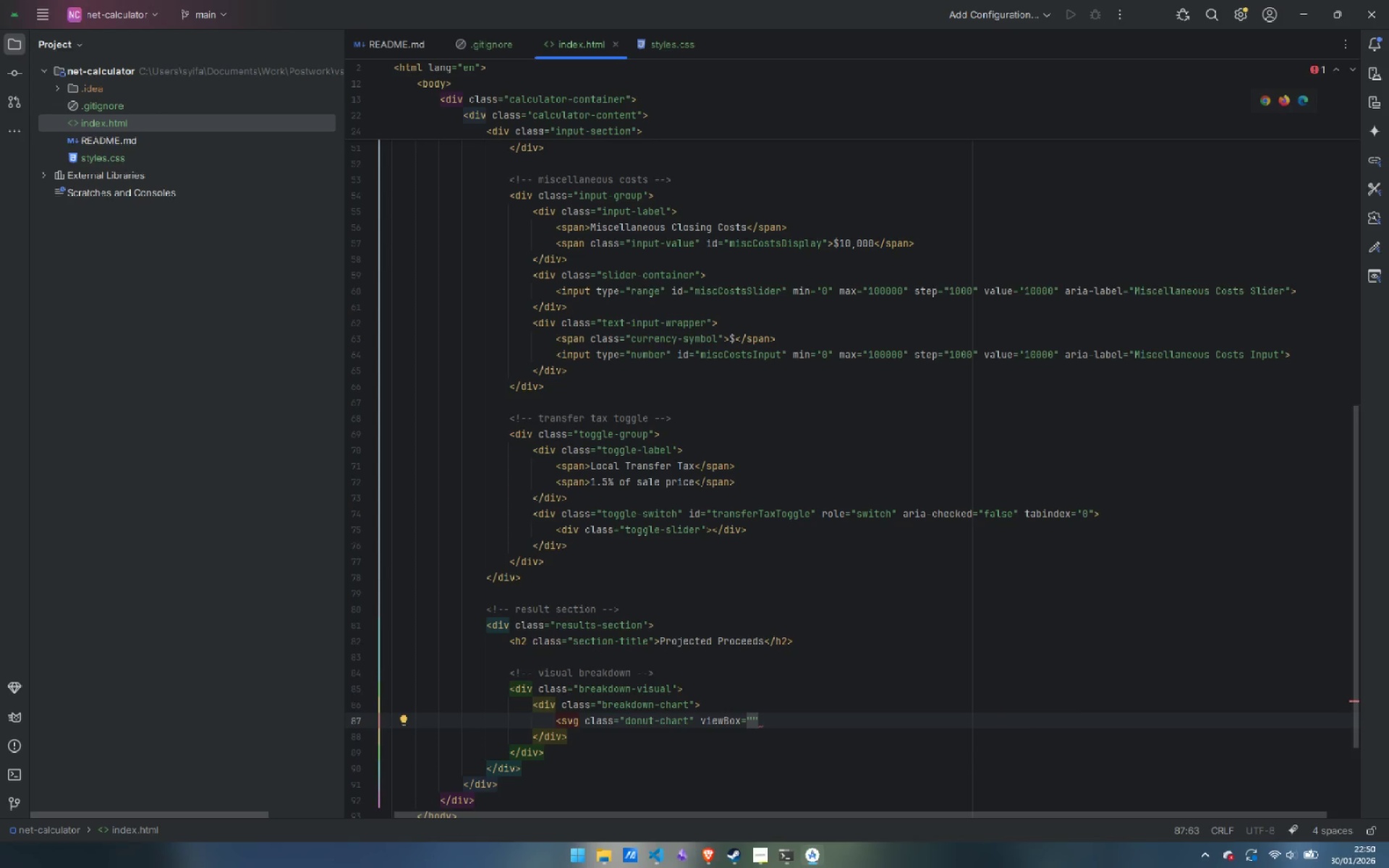 
type(0 0 200 200)
 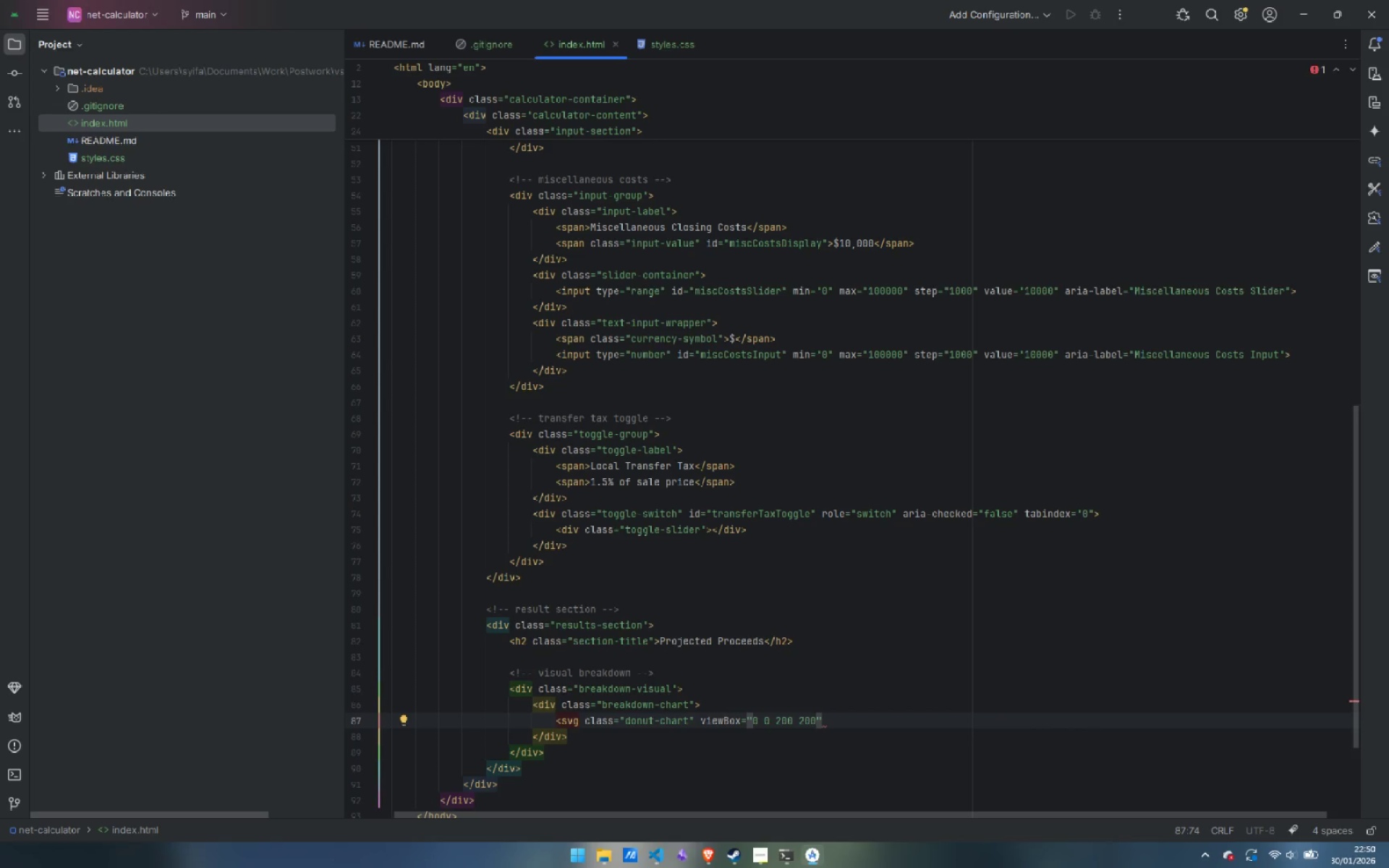 
key(ArrowRight)
 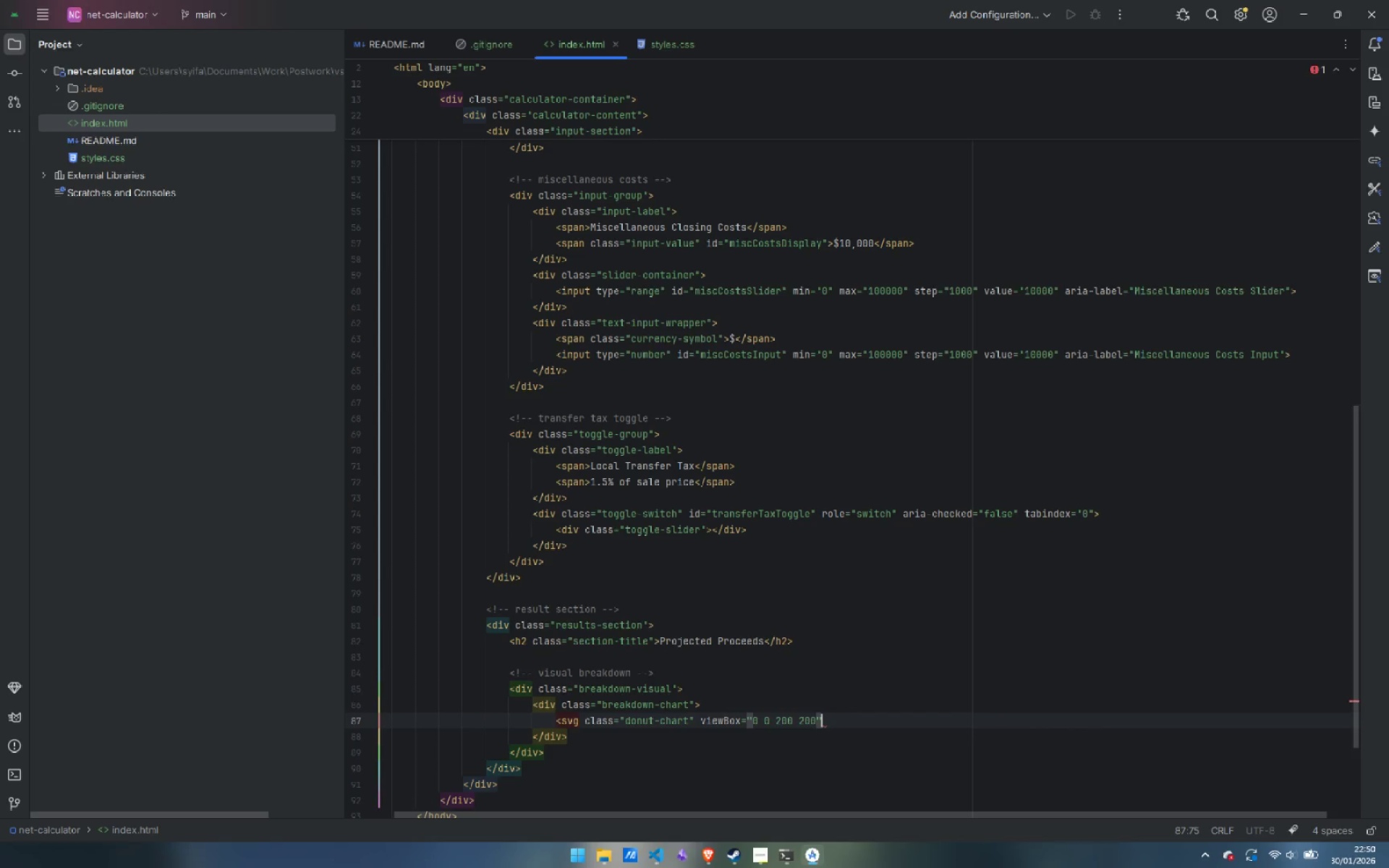 
key(Shift+Period)
 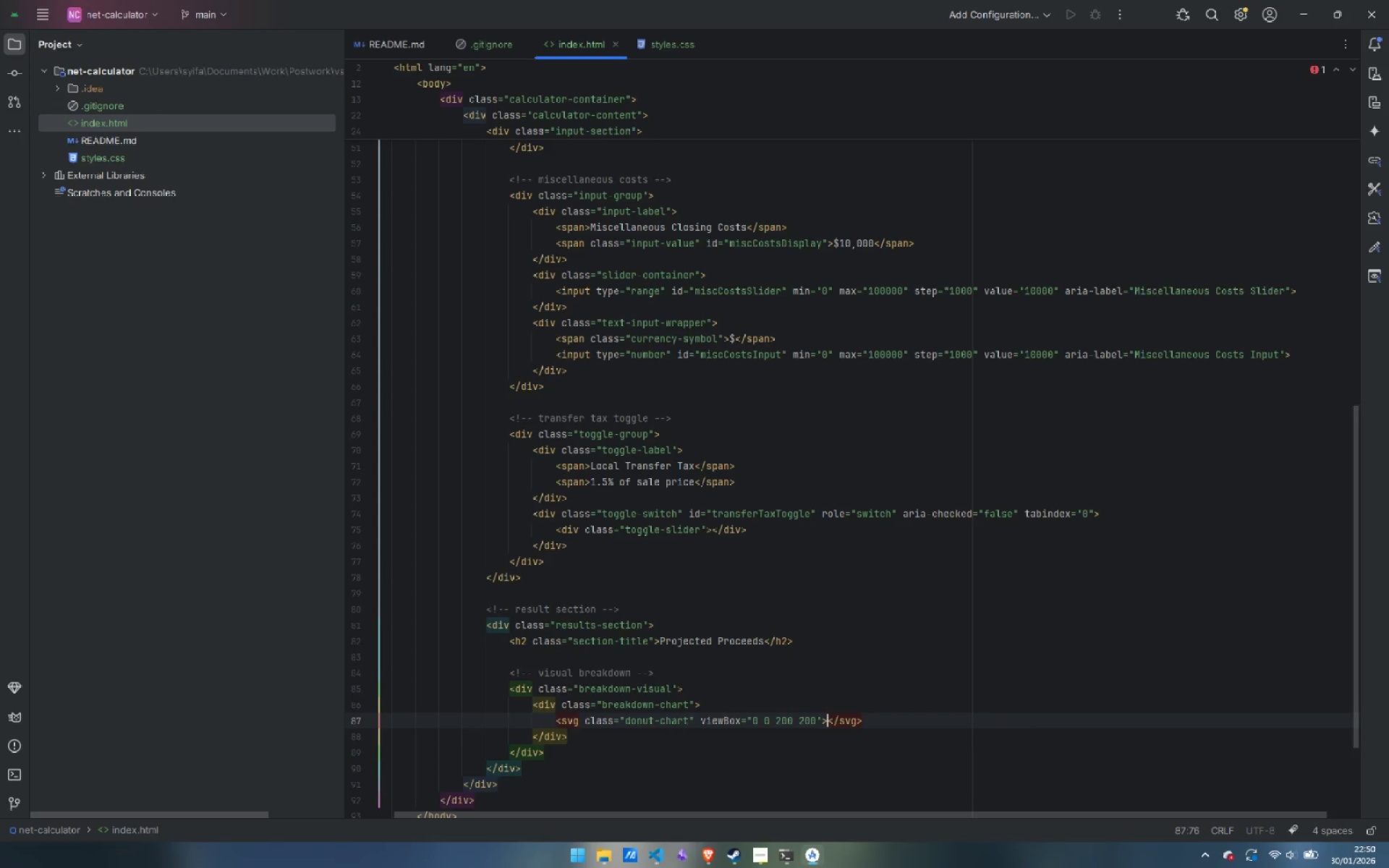 
key(Enter)
 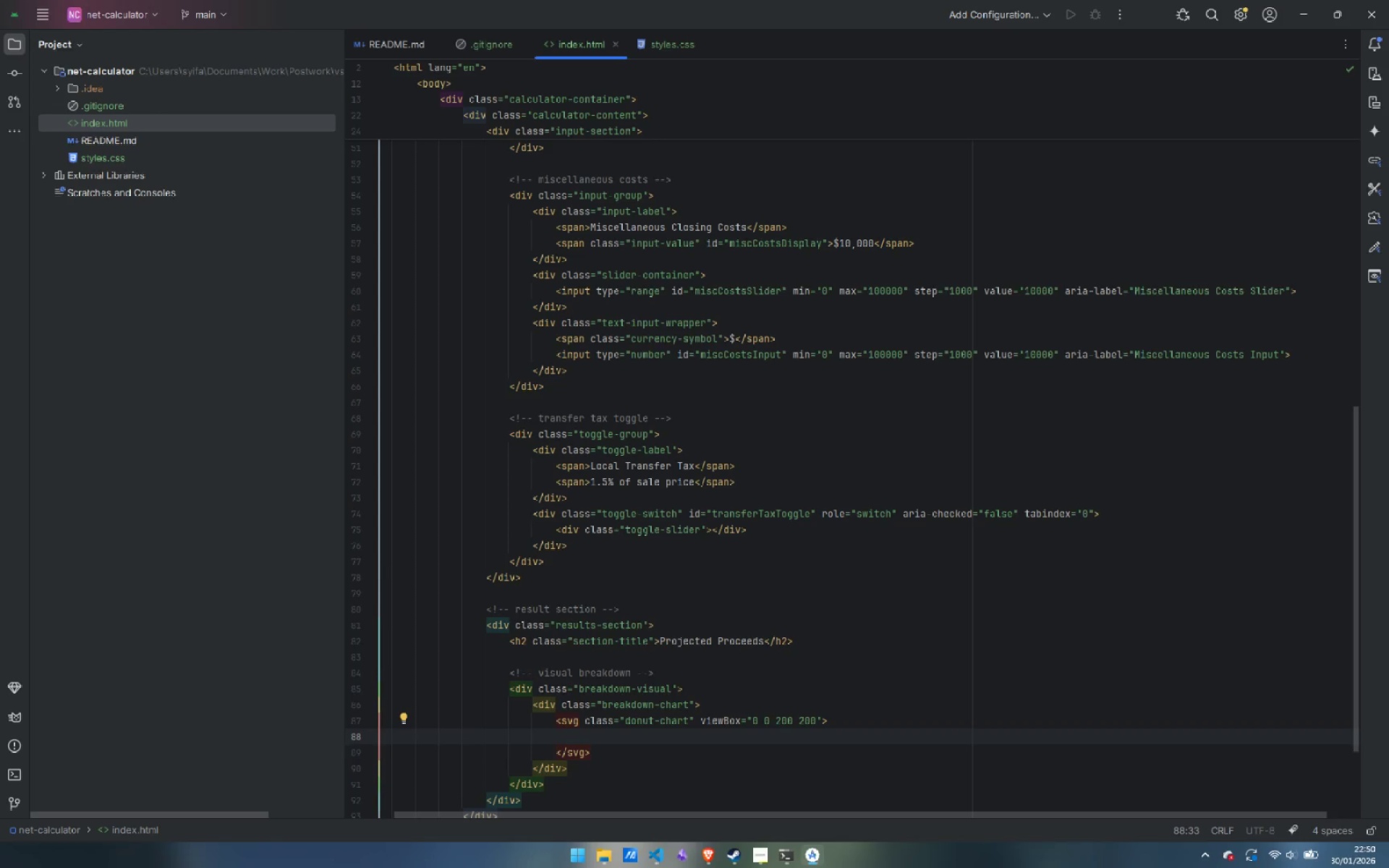 
type(<ci)
 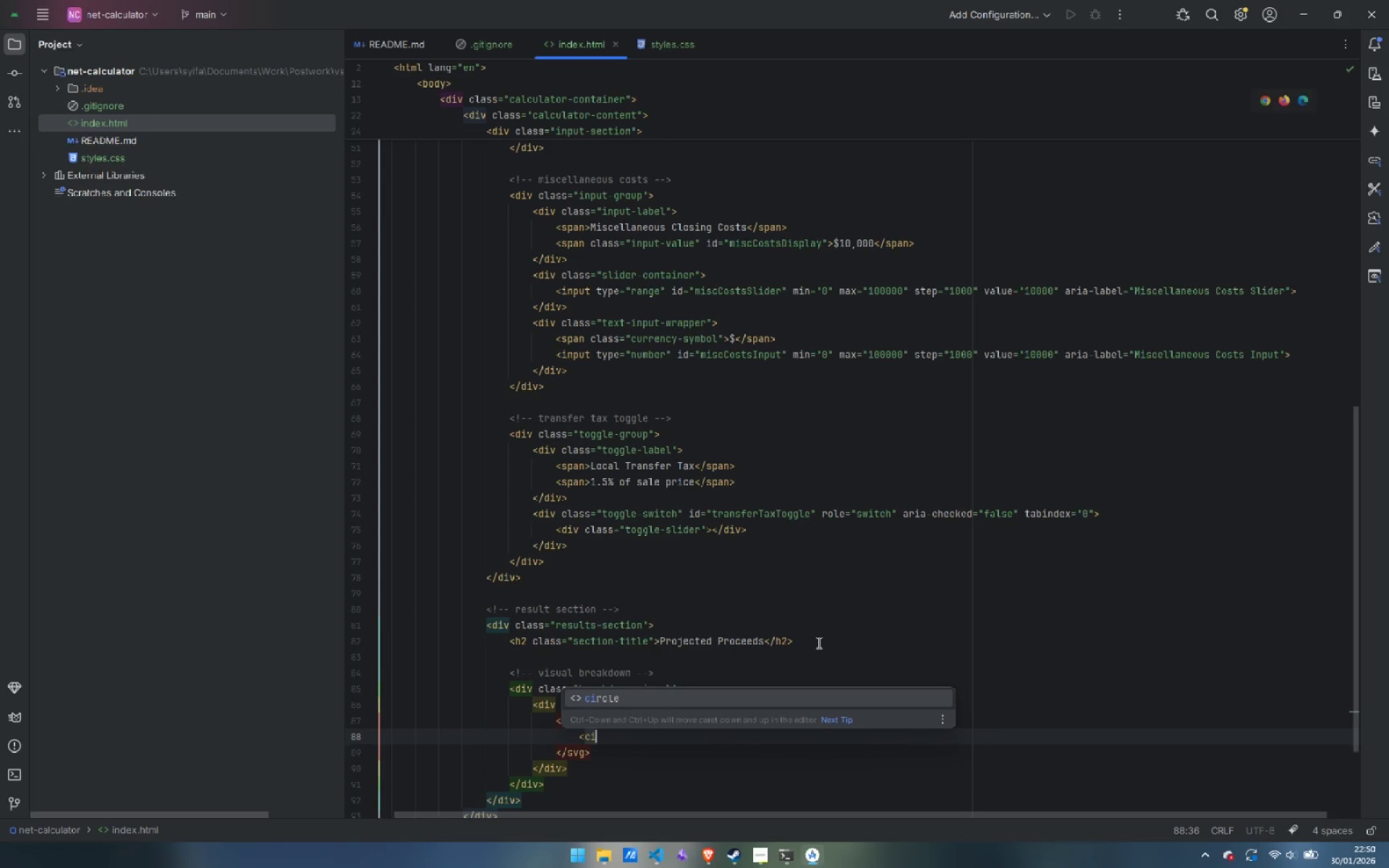 
key(Enter)
 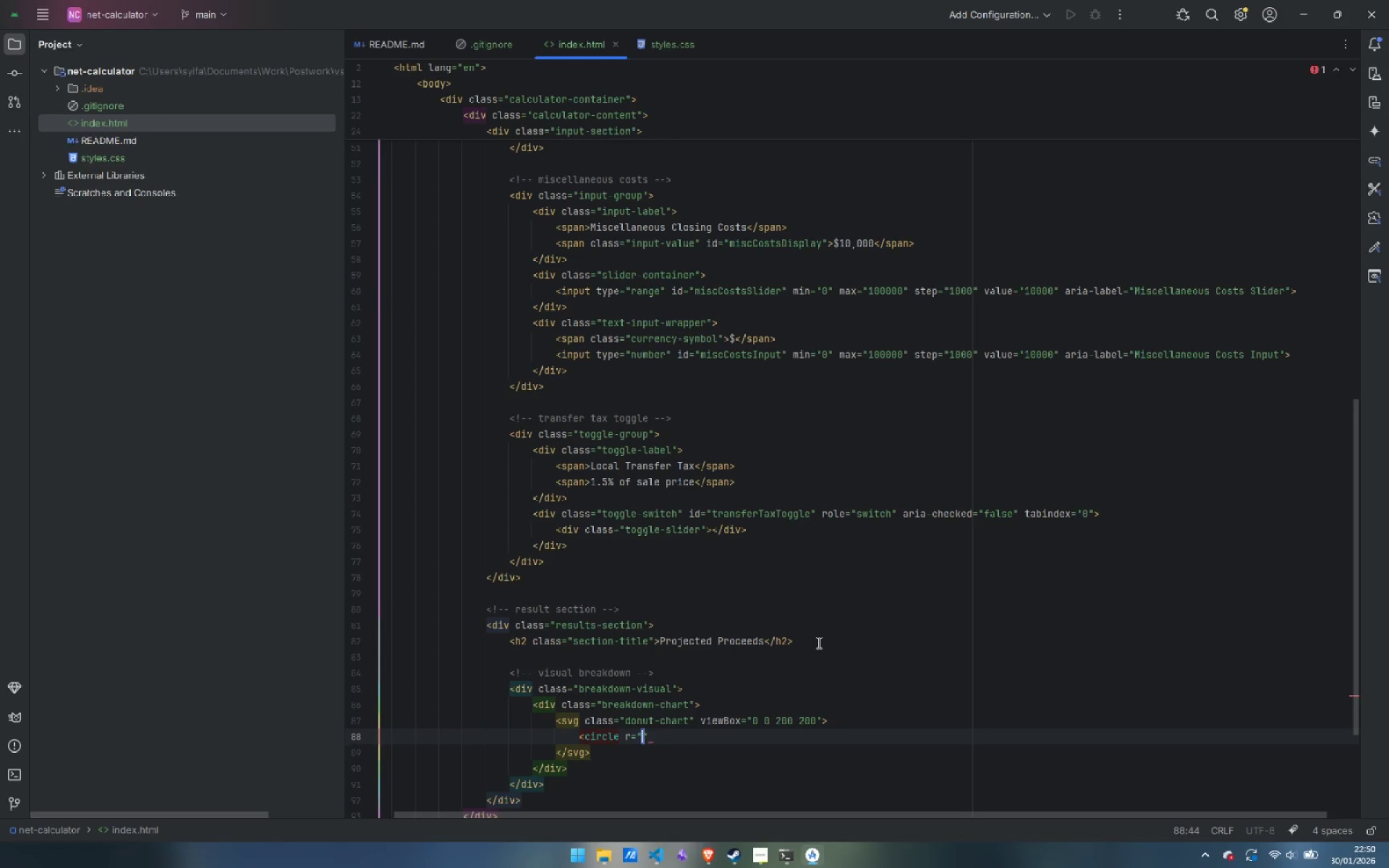 
wait(5.12)
 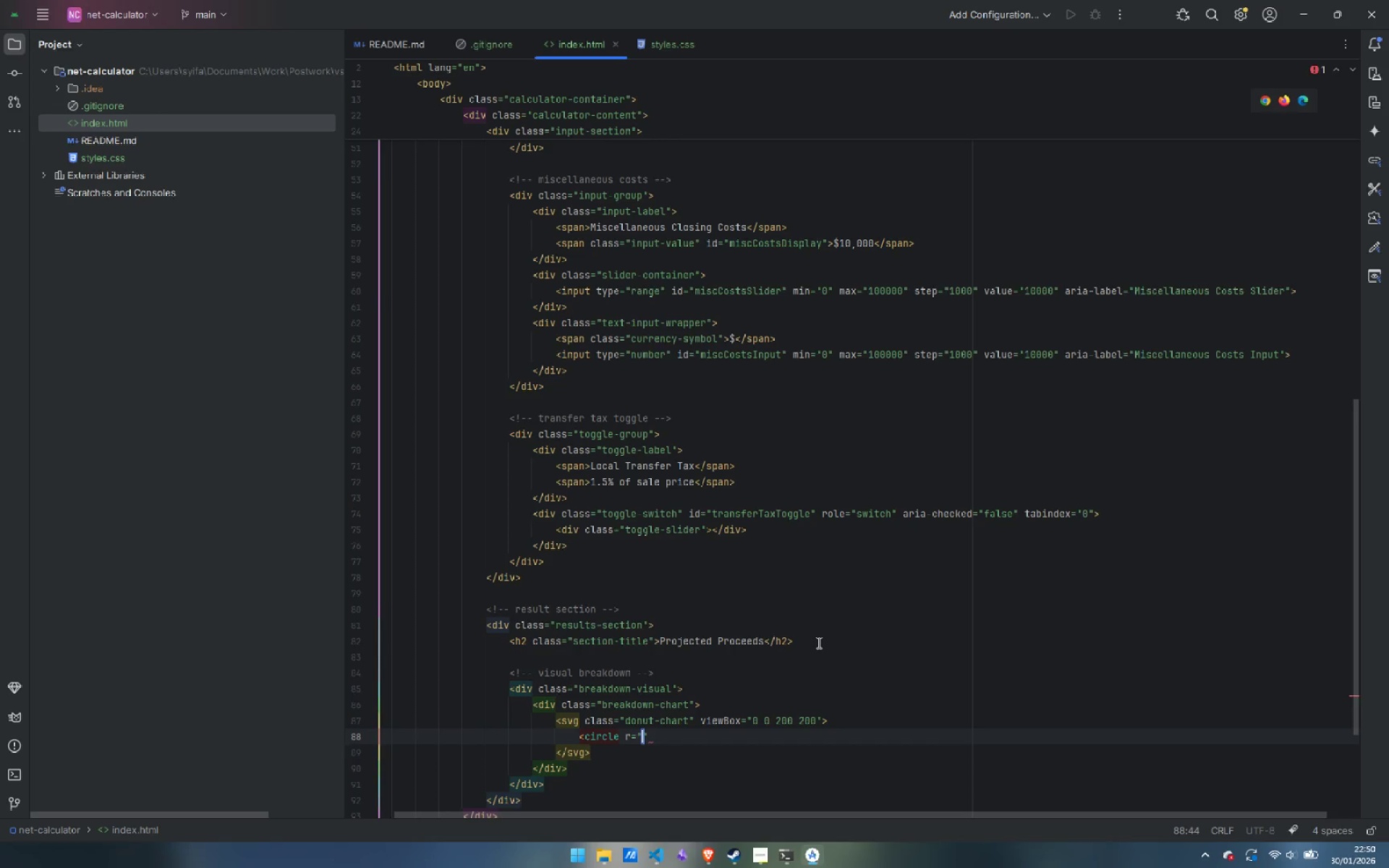 
key(Control+ControlLeft)
 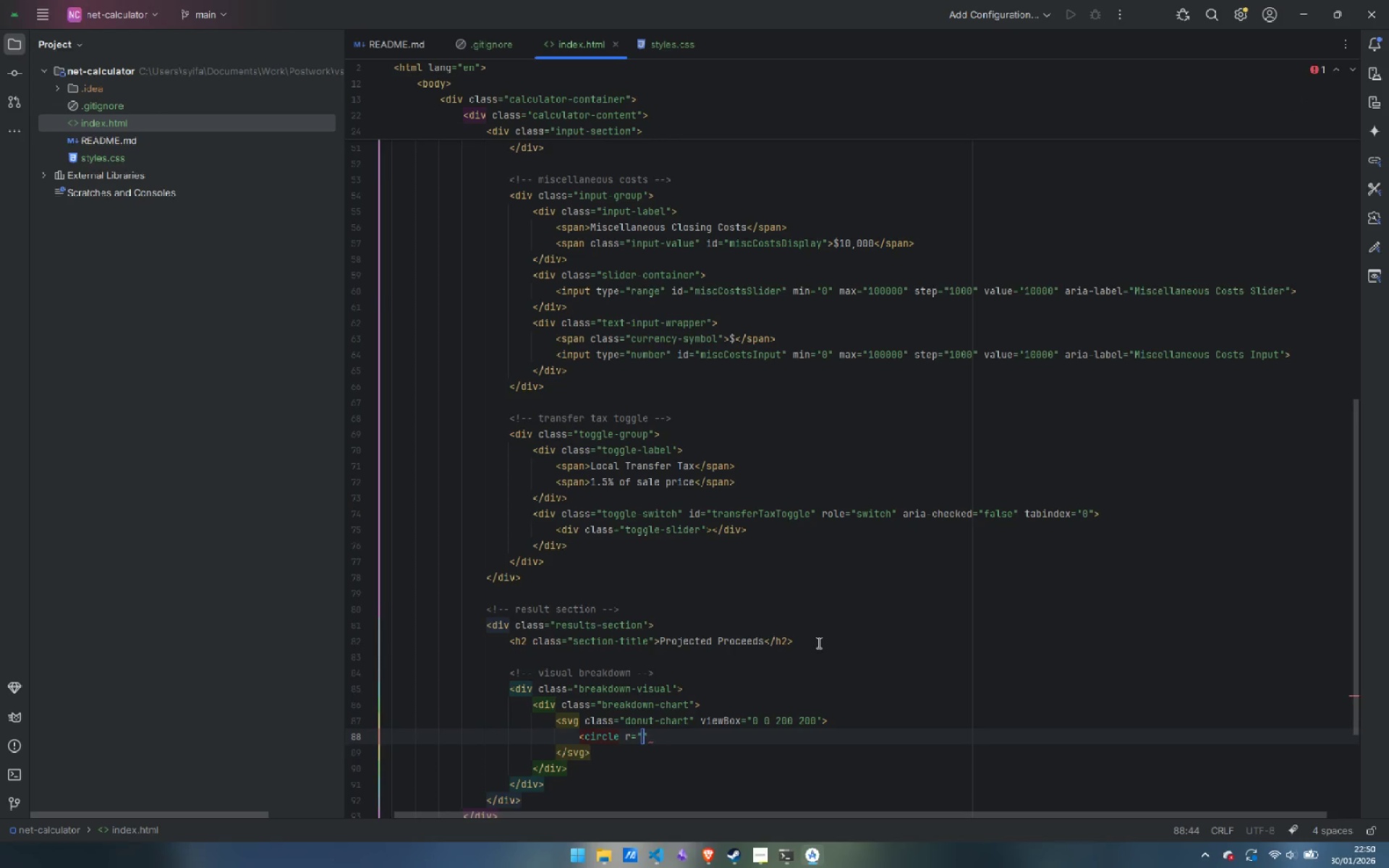 
key(Backspace)
key(Backspace)
key(Backspace)
type(cla)
 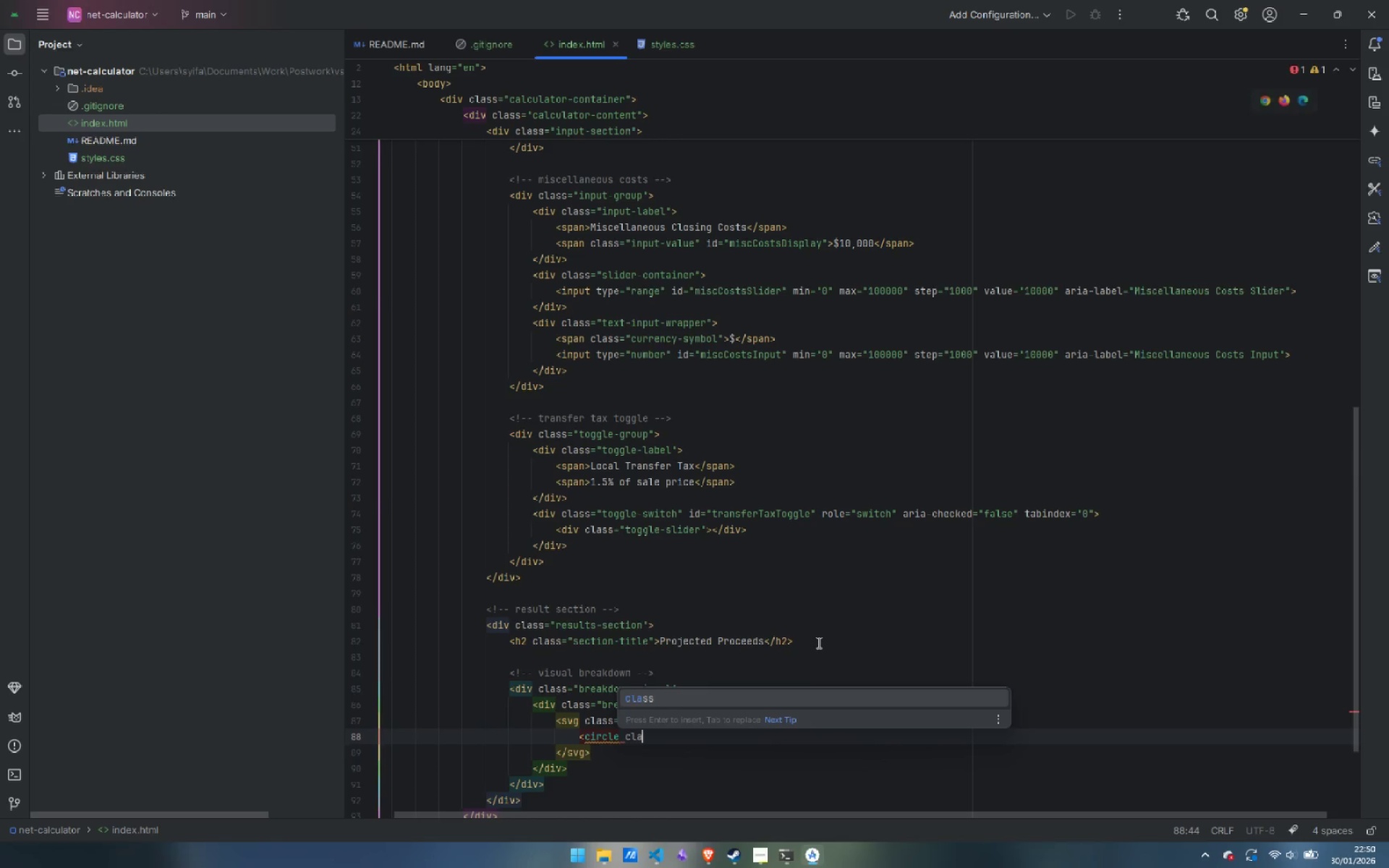 
key(Enter)
 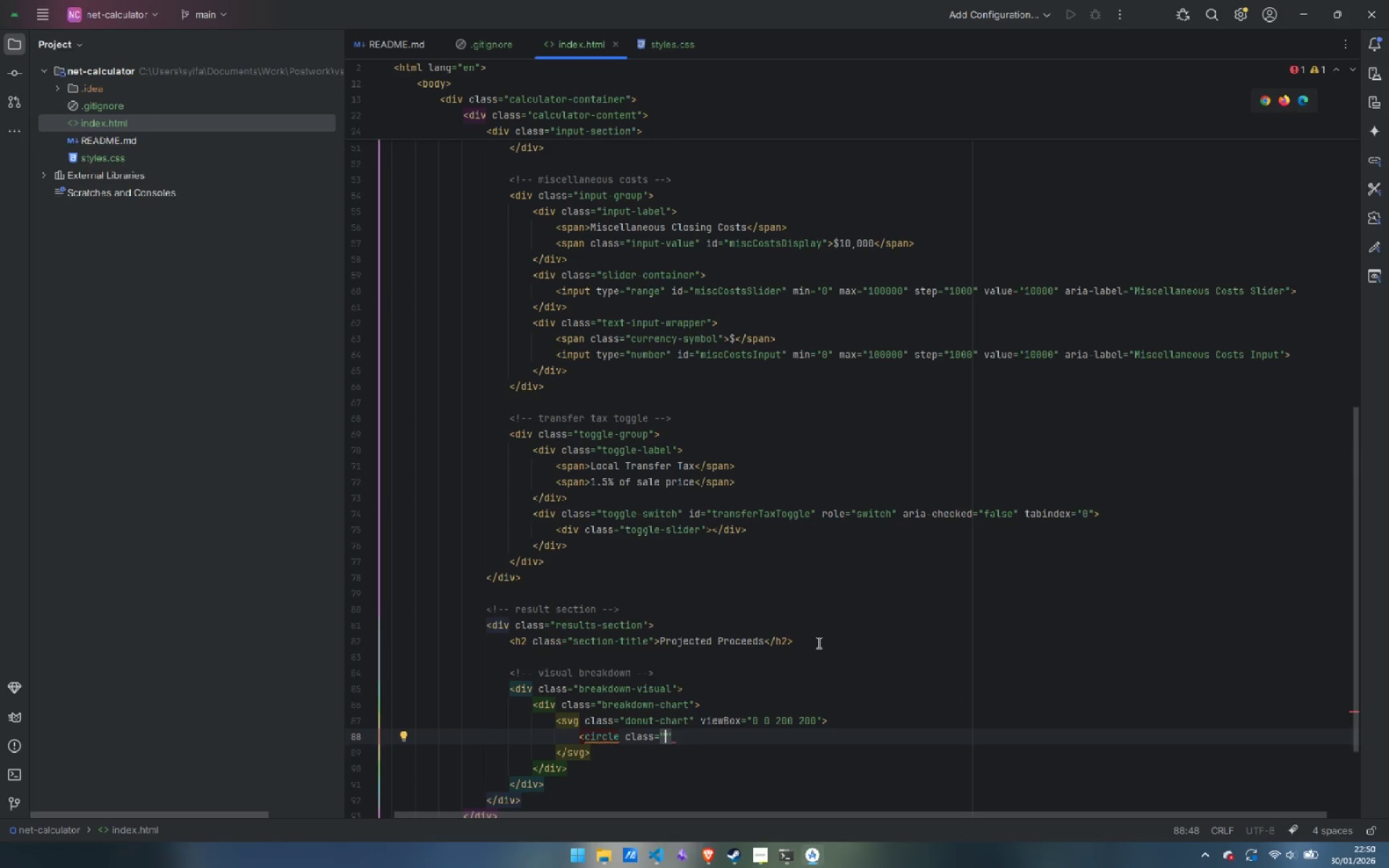 
type(donut-segment-)
key(Backspace)
type( net-proceeds )
key(Backspace)
 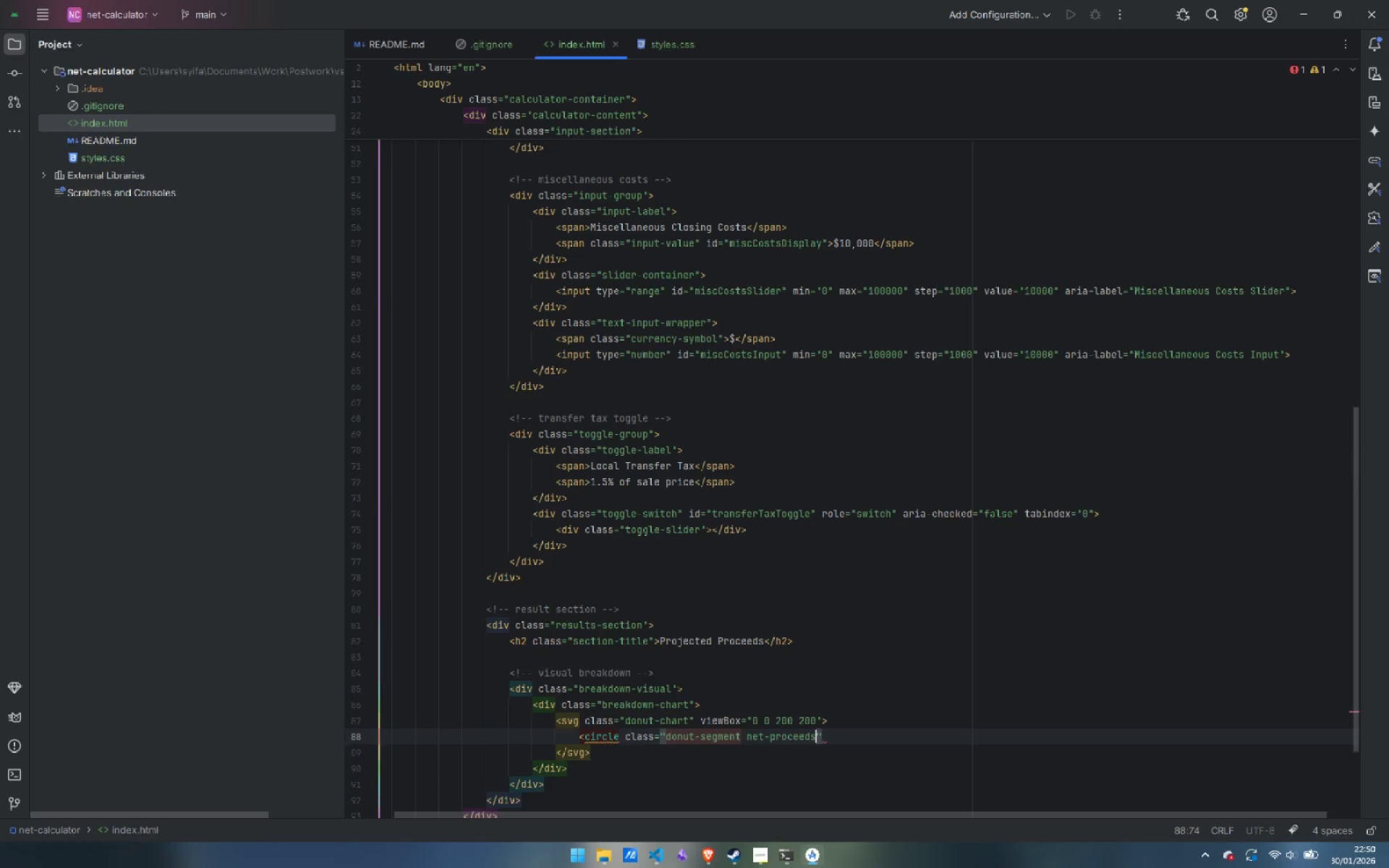 
key(ArrowRight)
 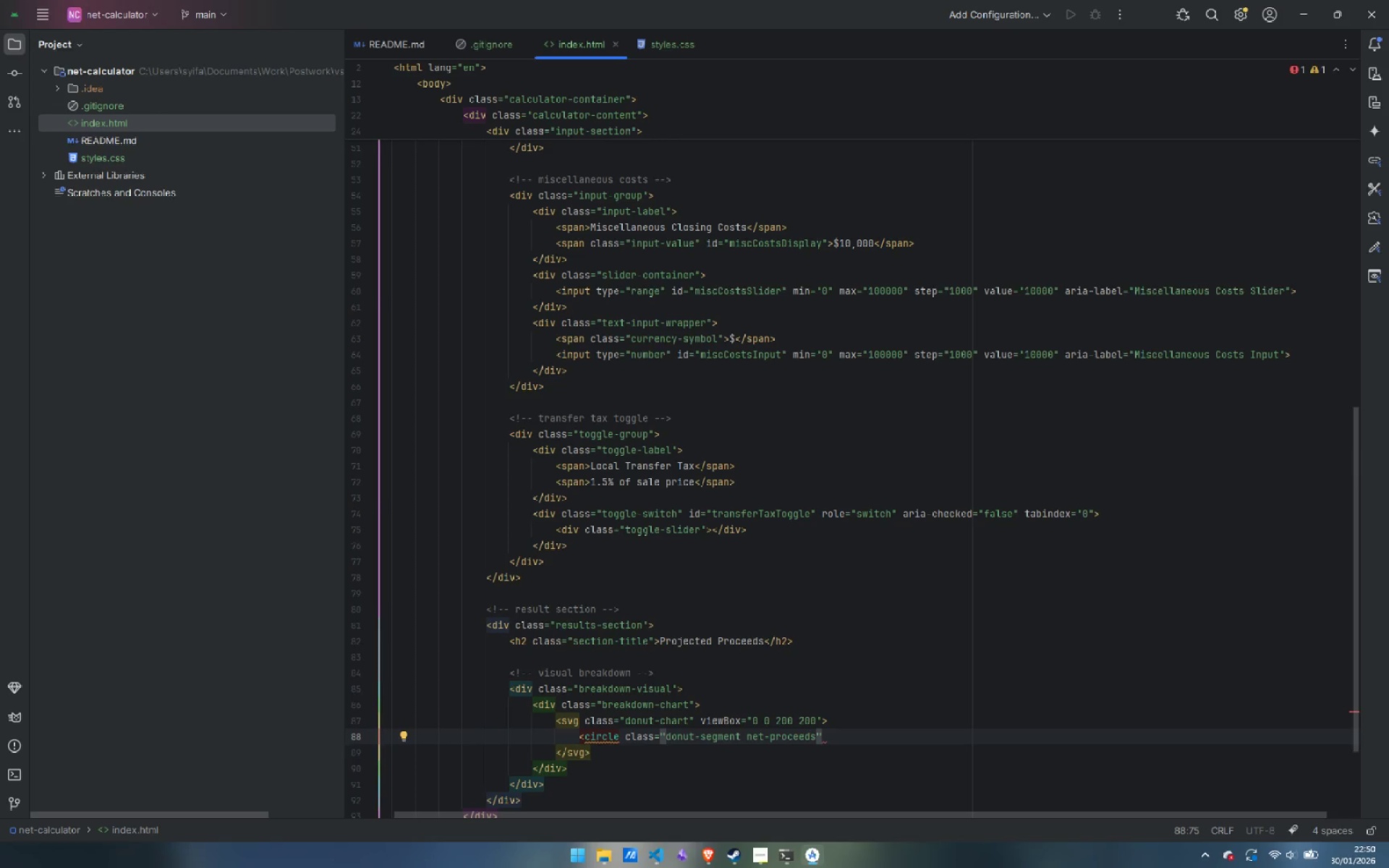 
type( cx="100)
 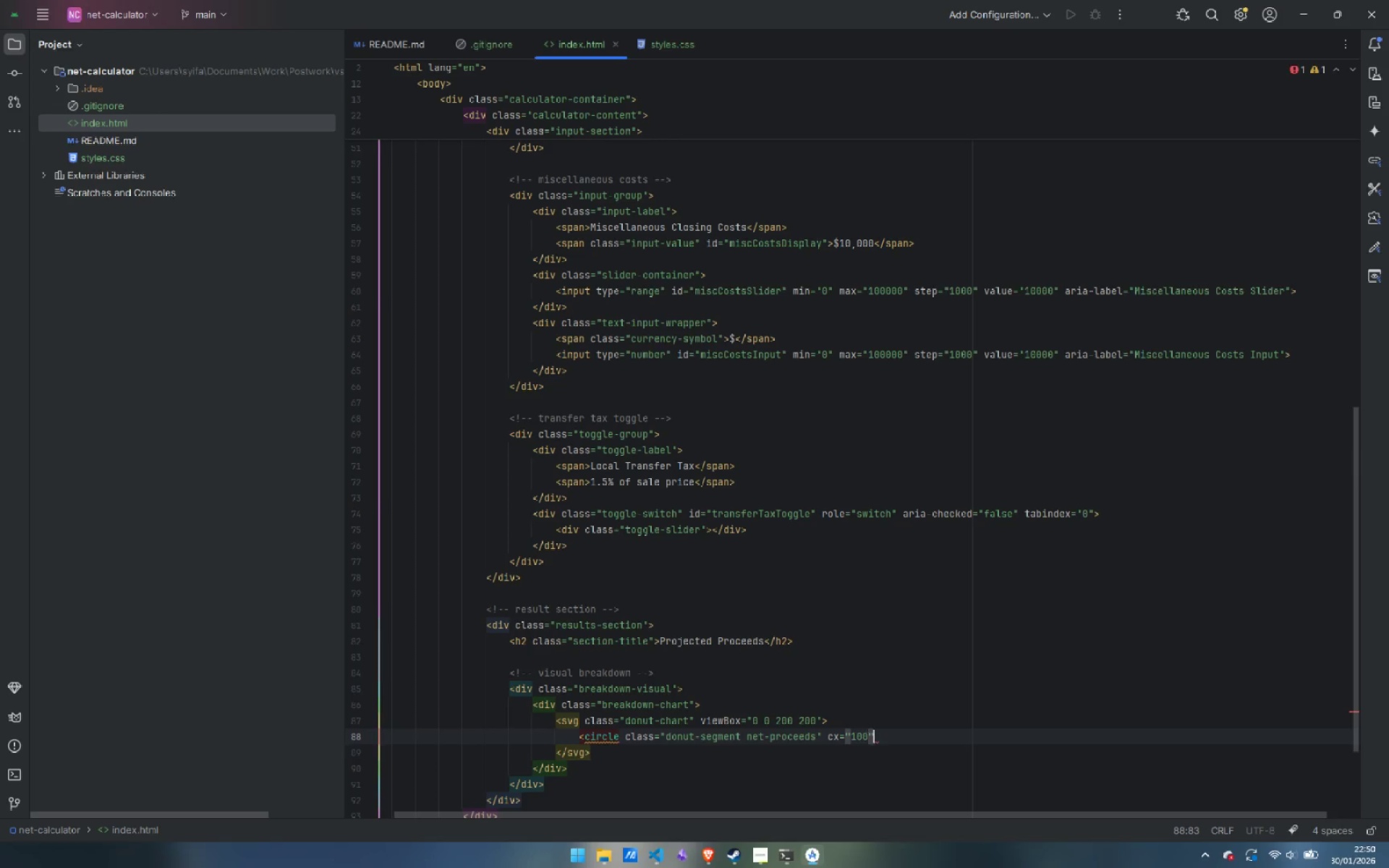 
 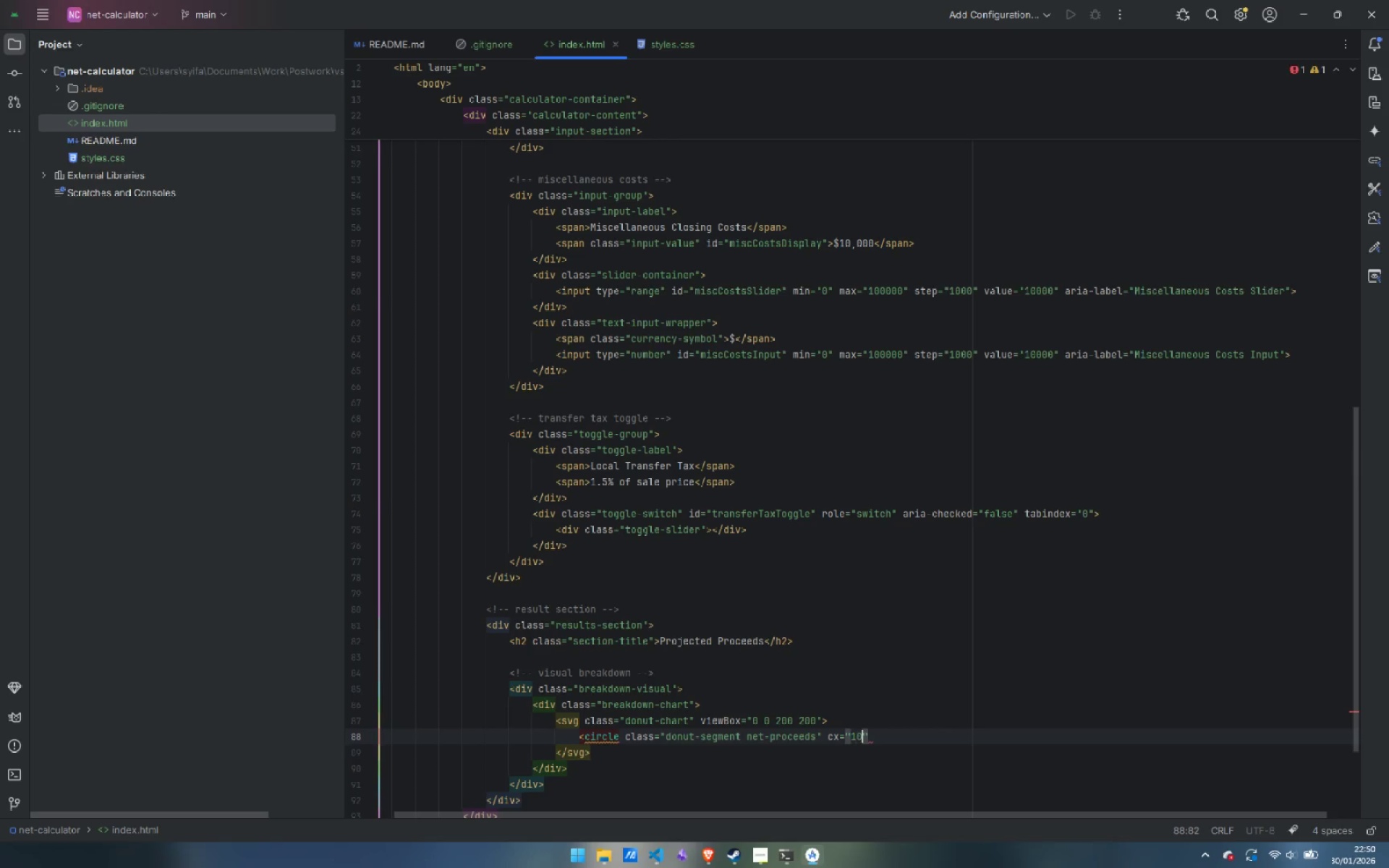 
key(ArrowRight)
 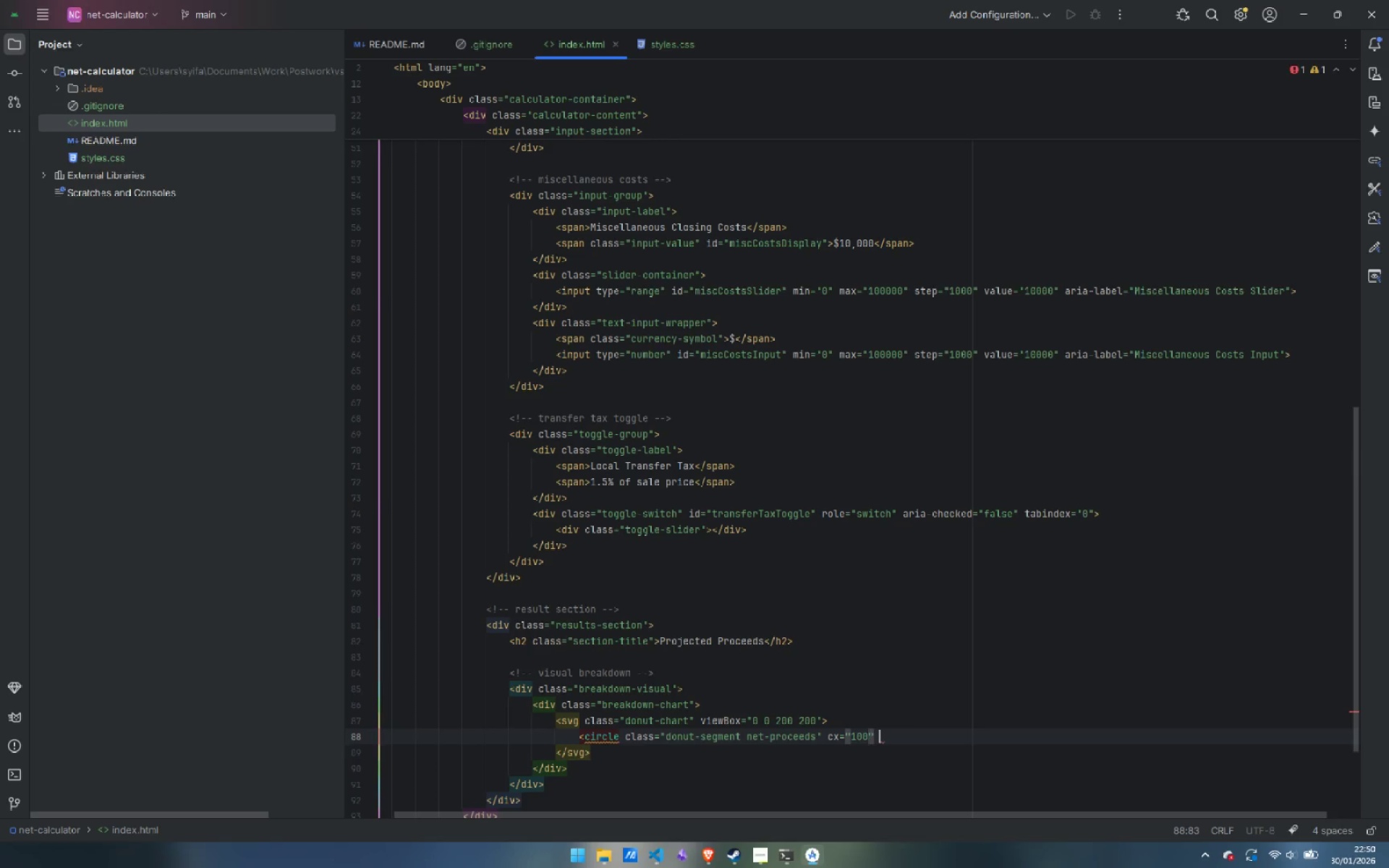 
type( xy)
key(Backspace)
key(Backspace)
type(cy="100)
 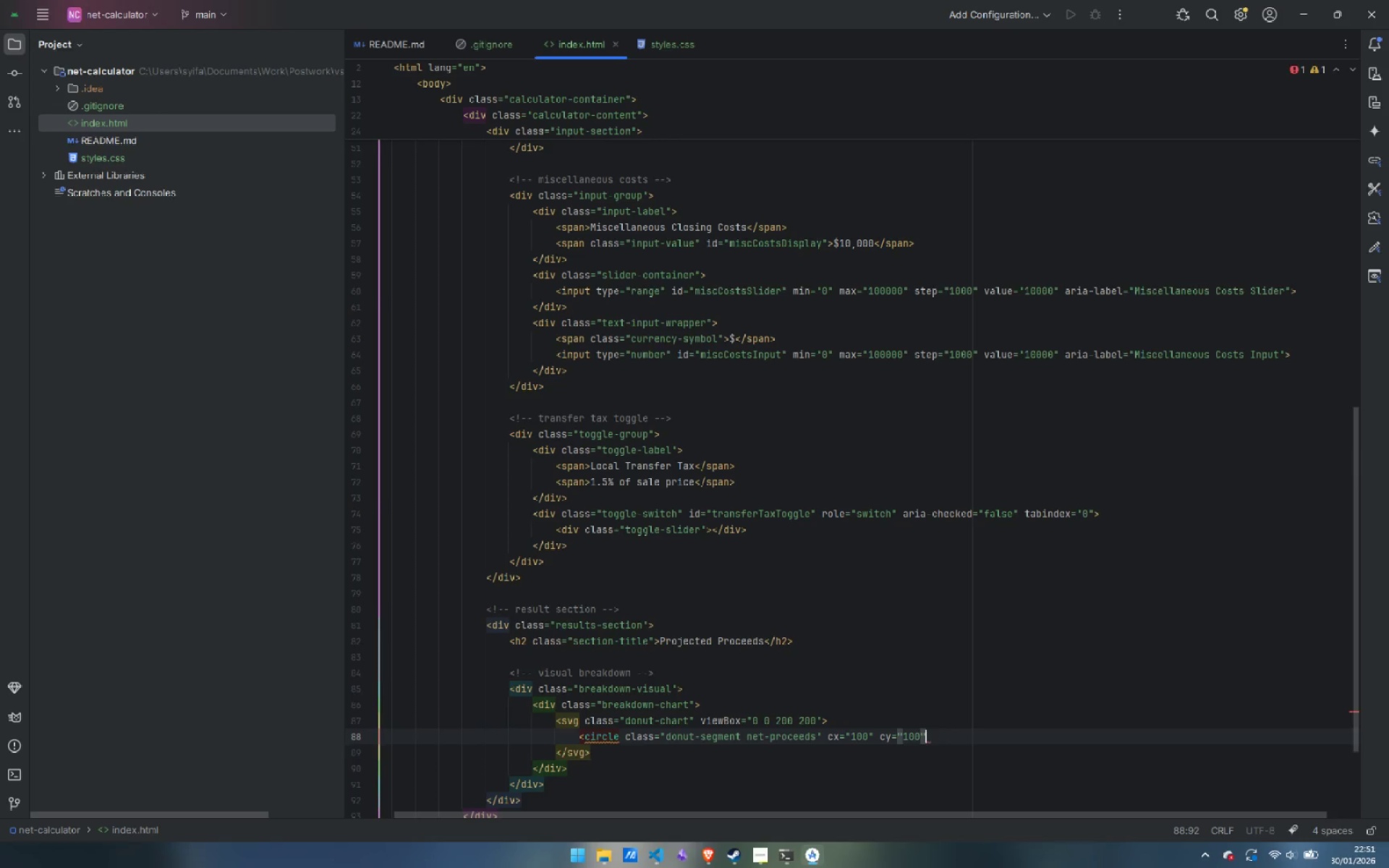 
 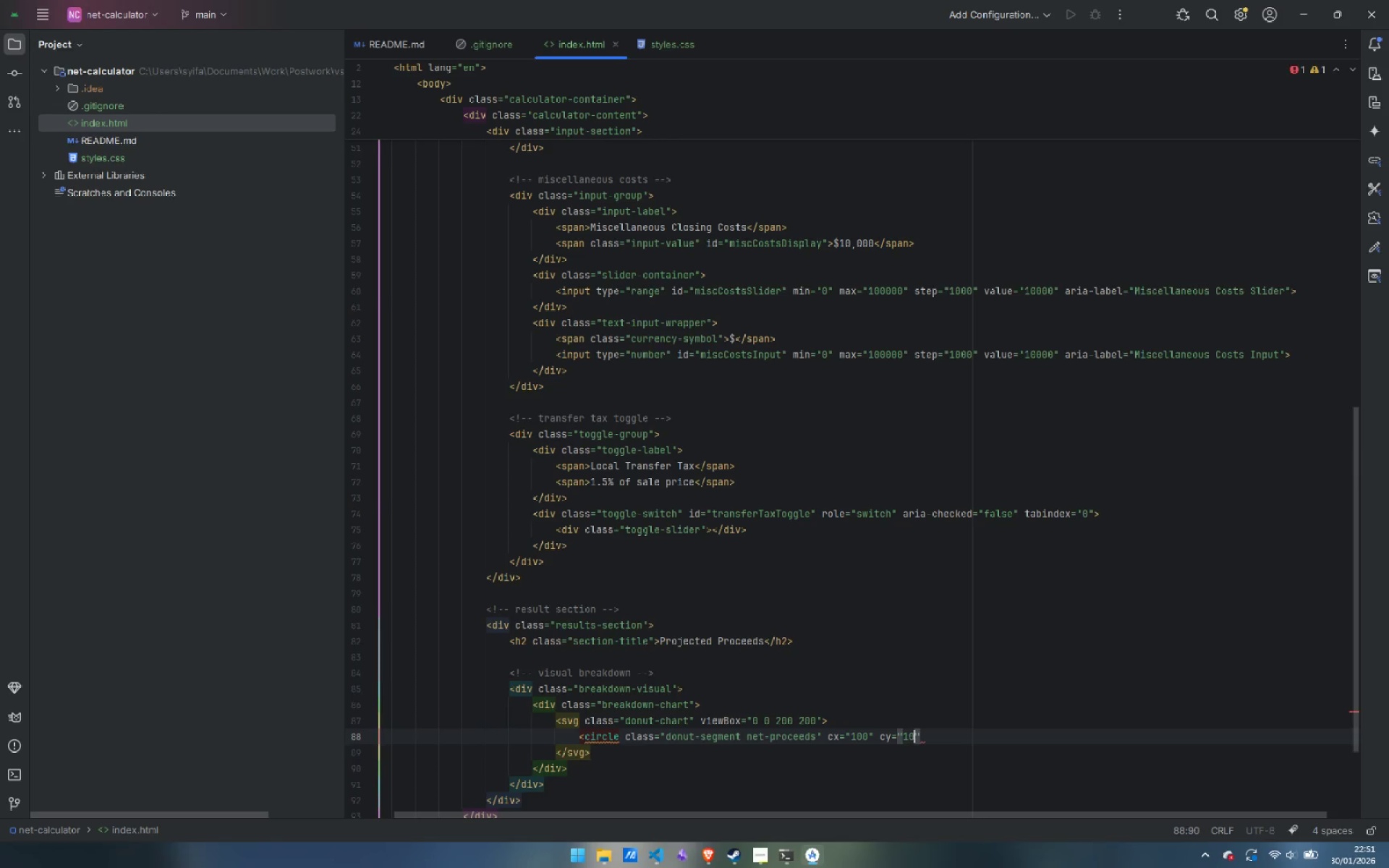 
key(ArrowRight)
 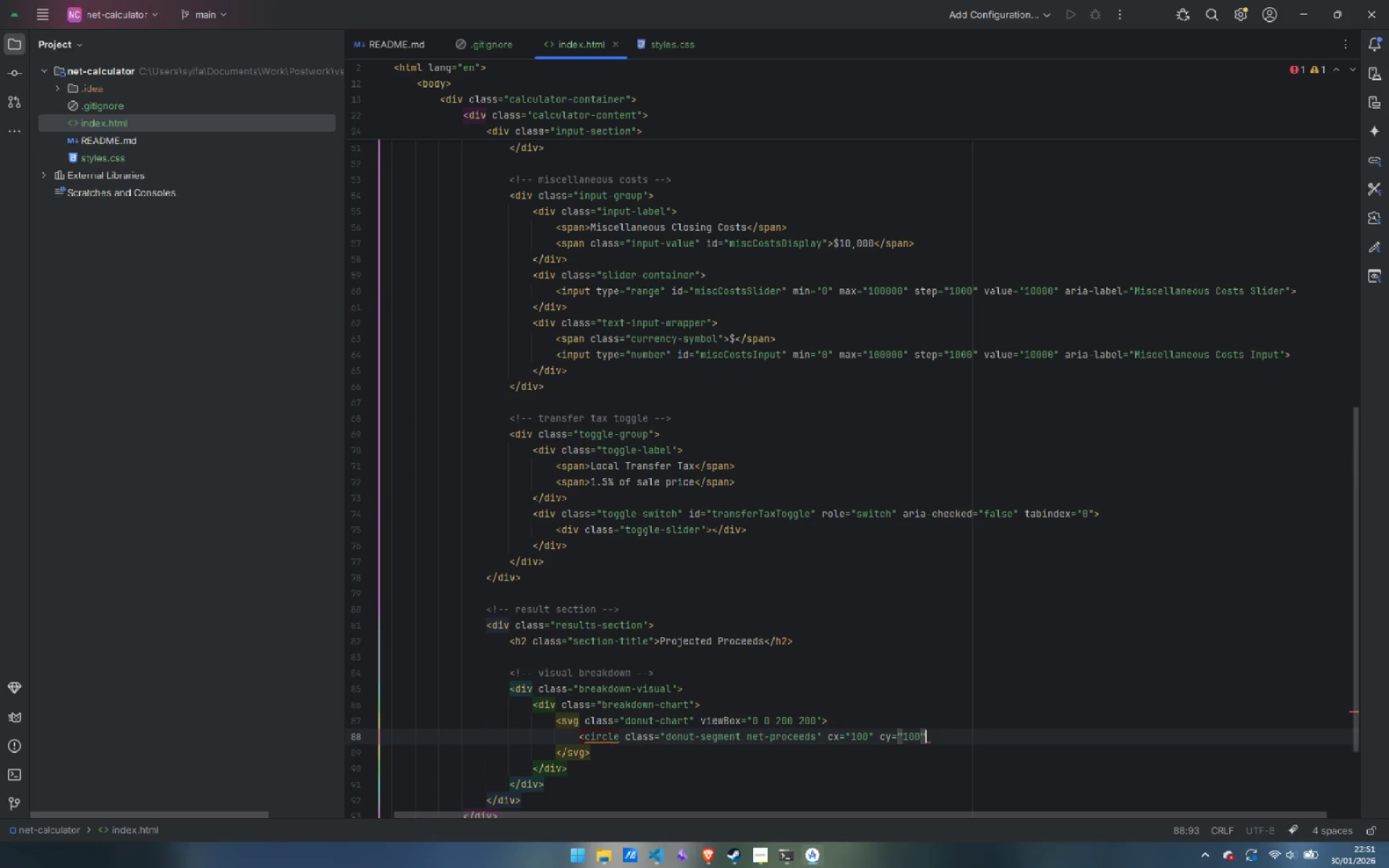 
key(Space)
 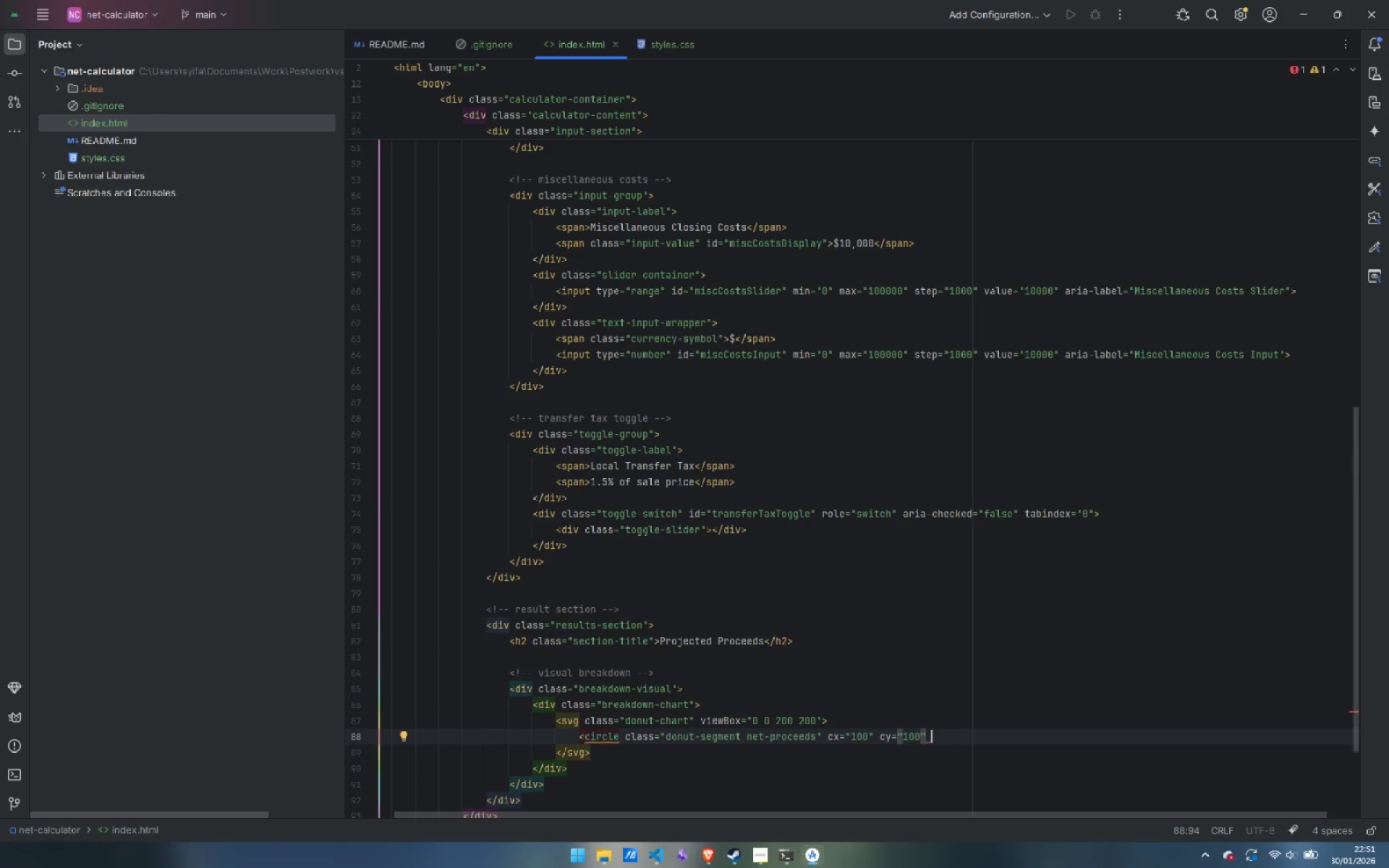 
key(R)
 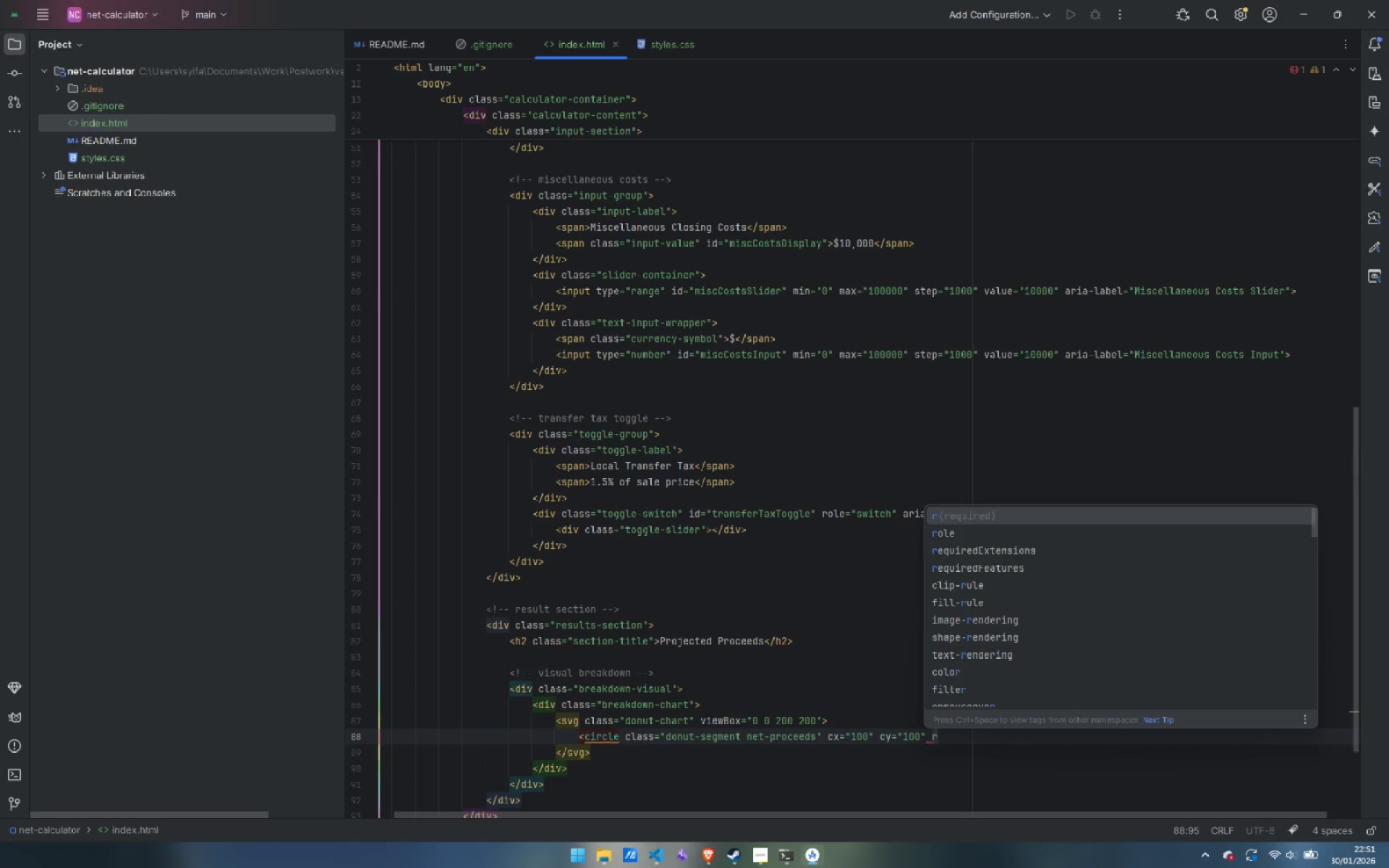 
key(Enter)
 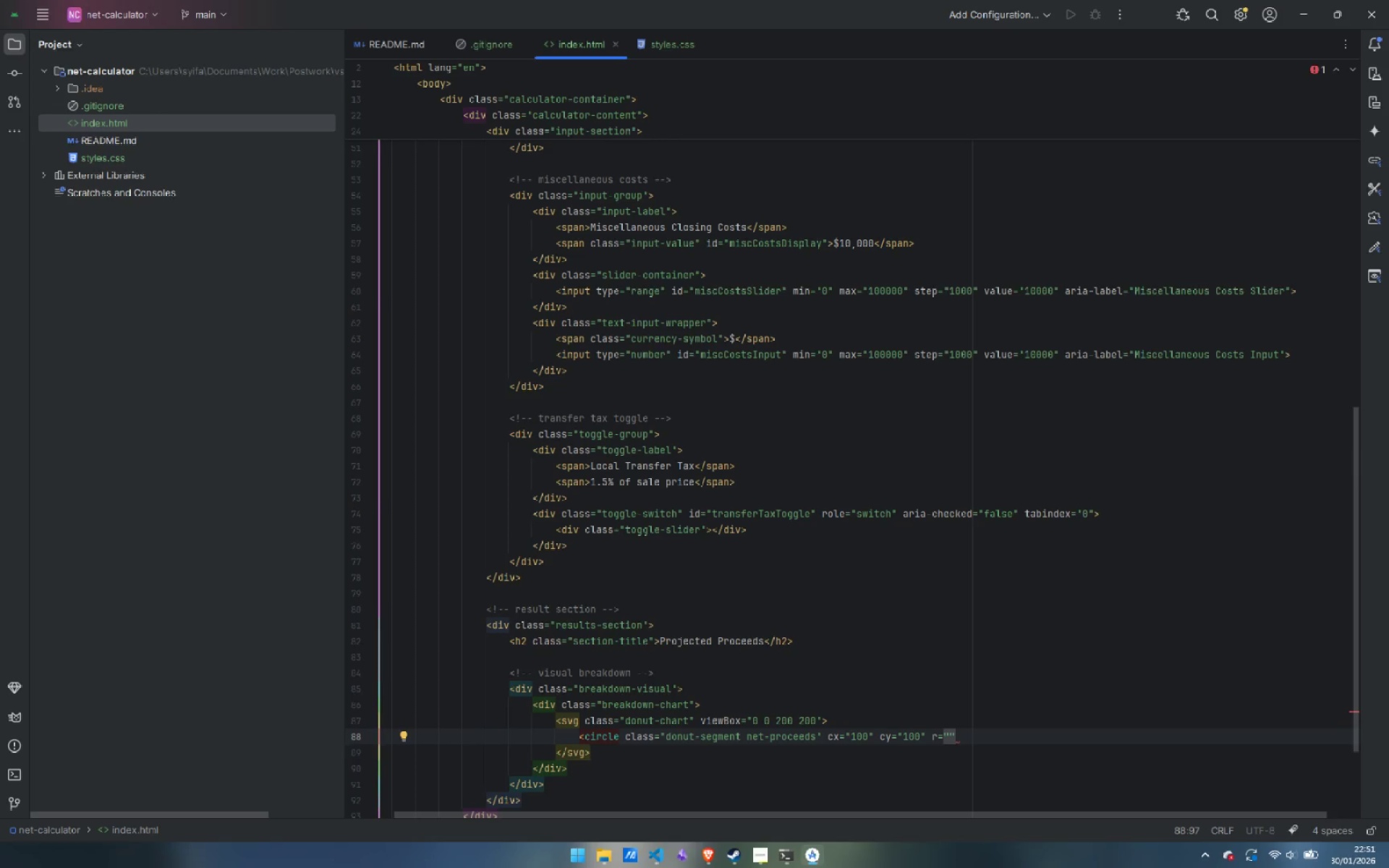 
type(85)
 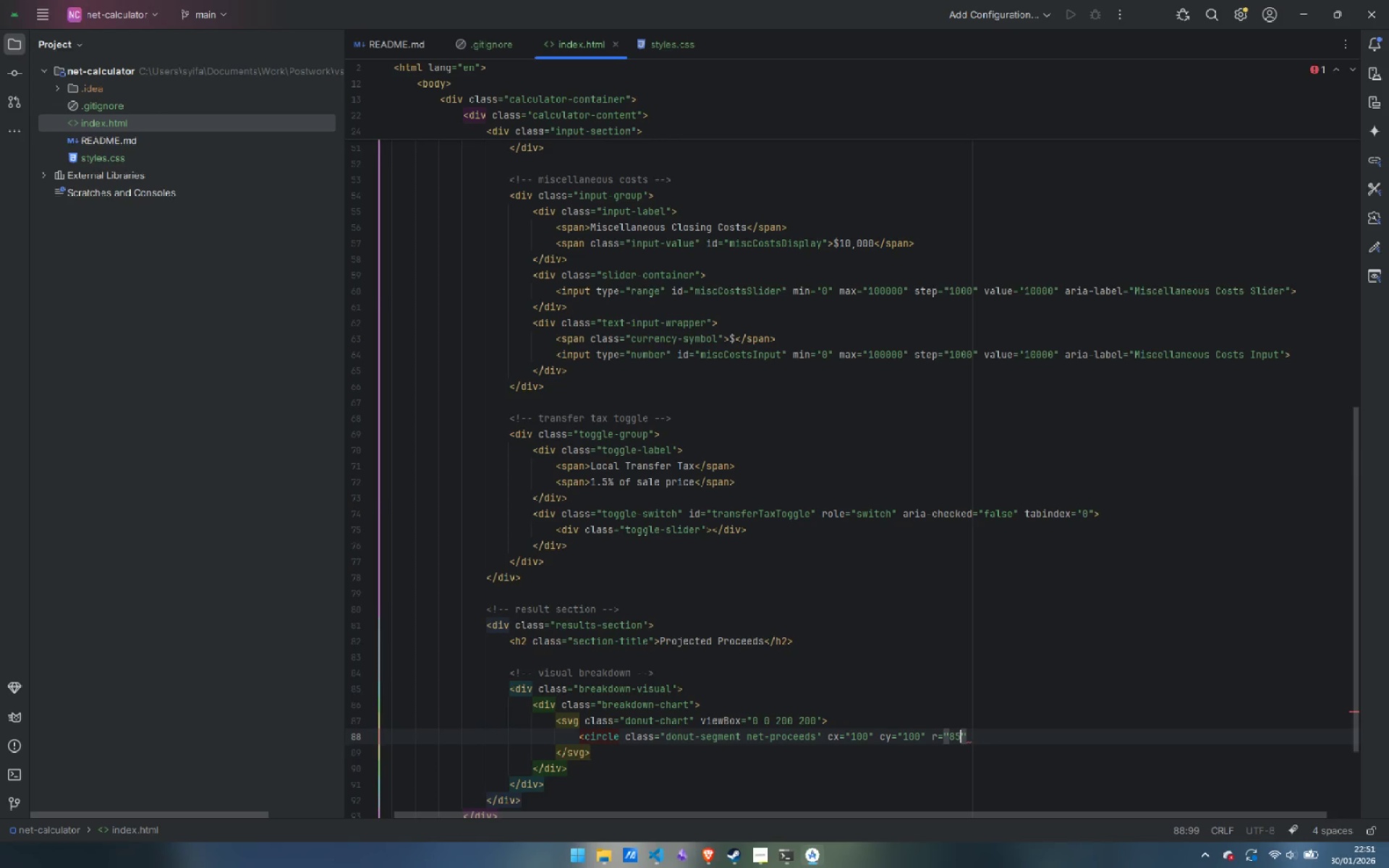 
key(ArrowRight)
 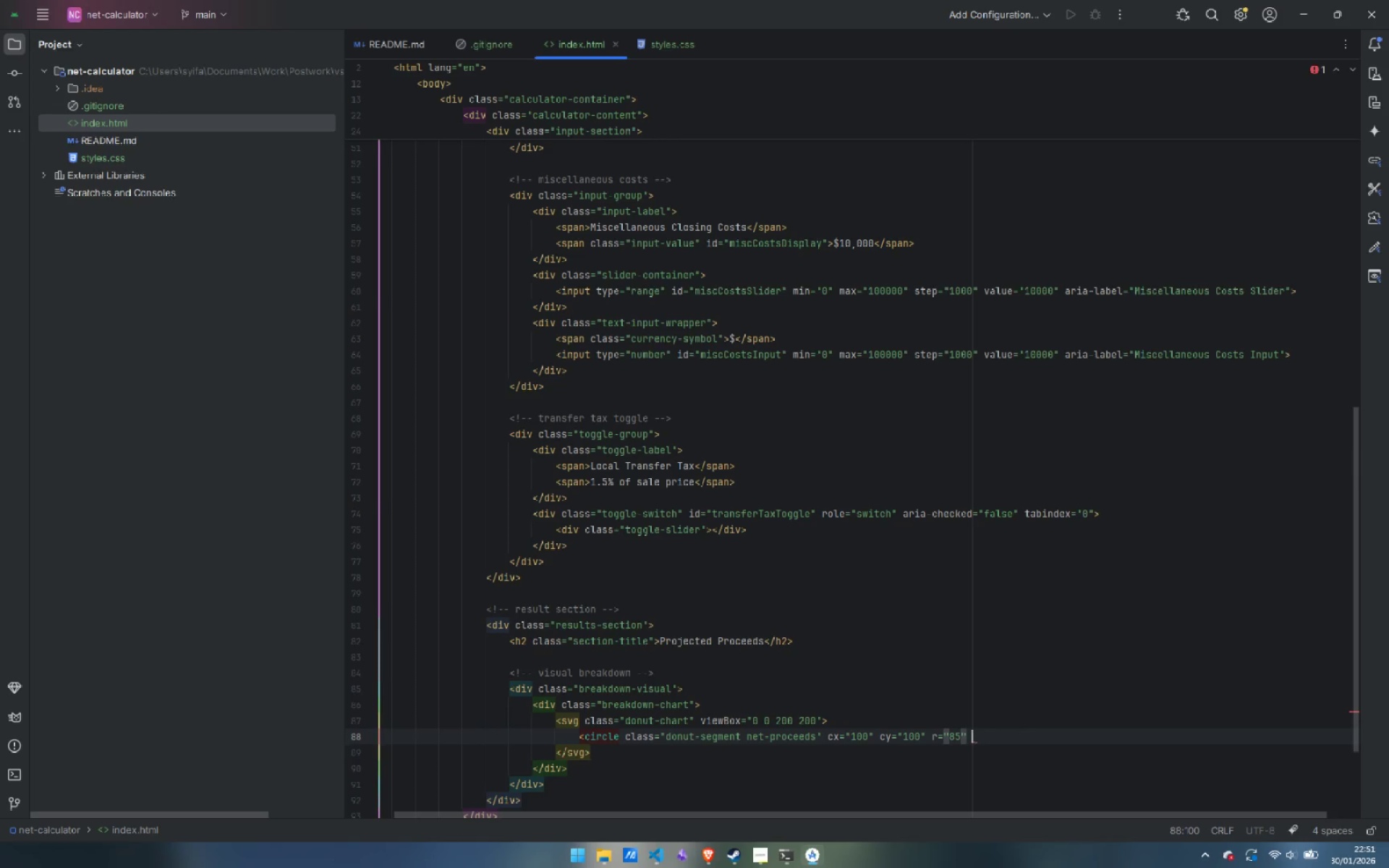 
type( id)
 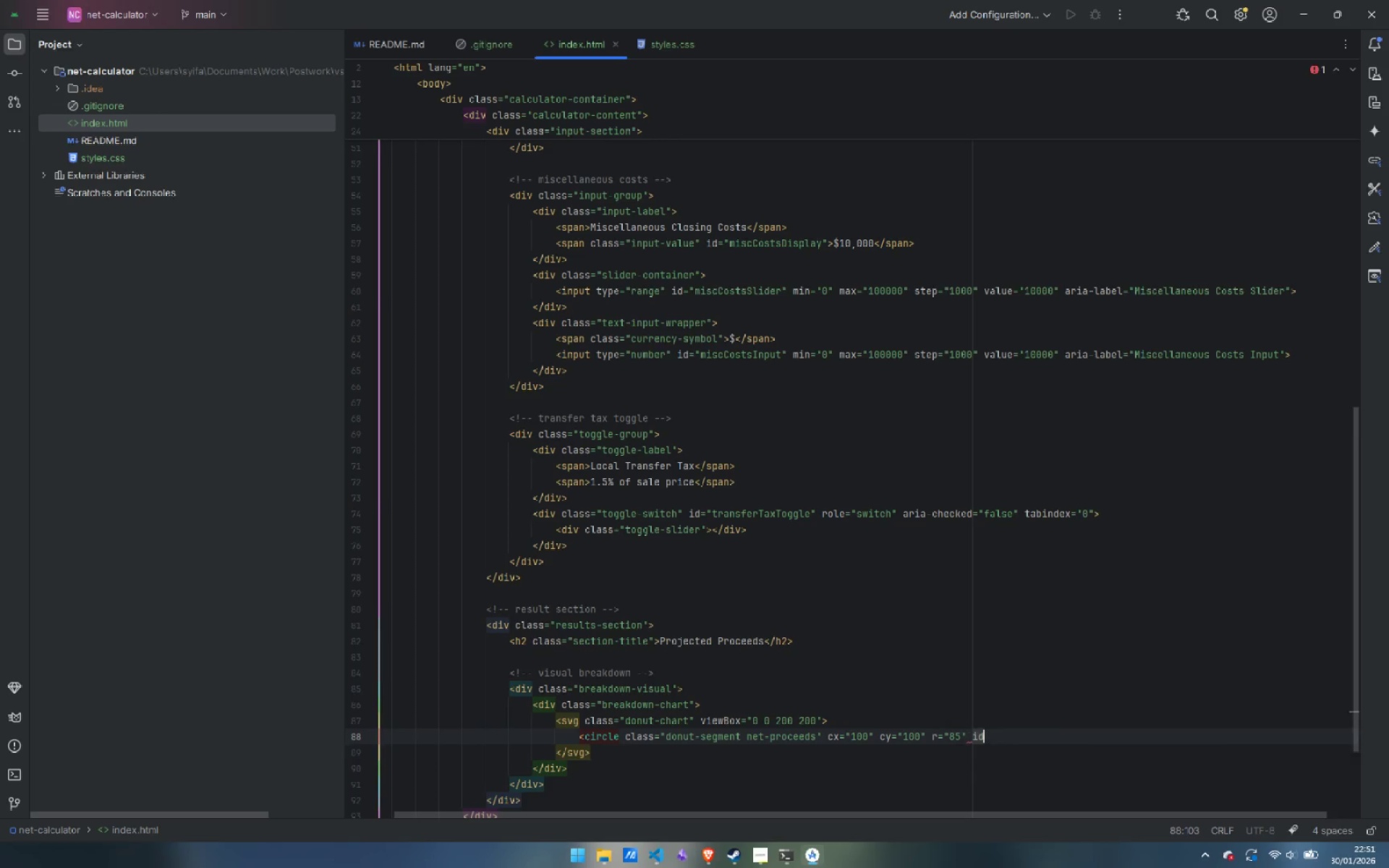 
key(Enter)
 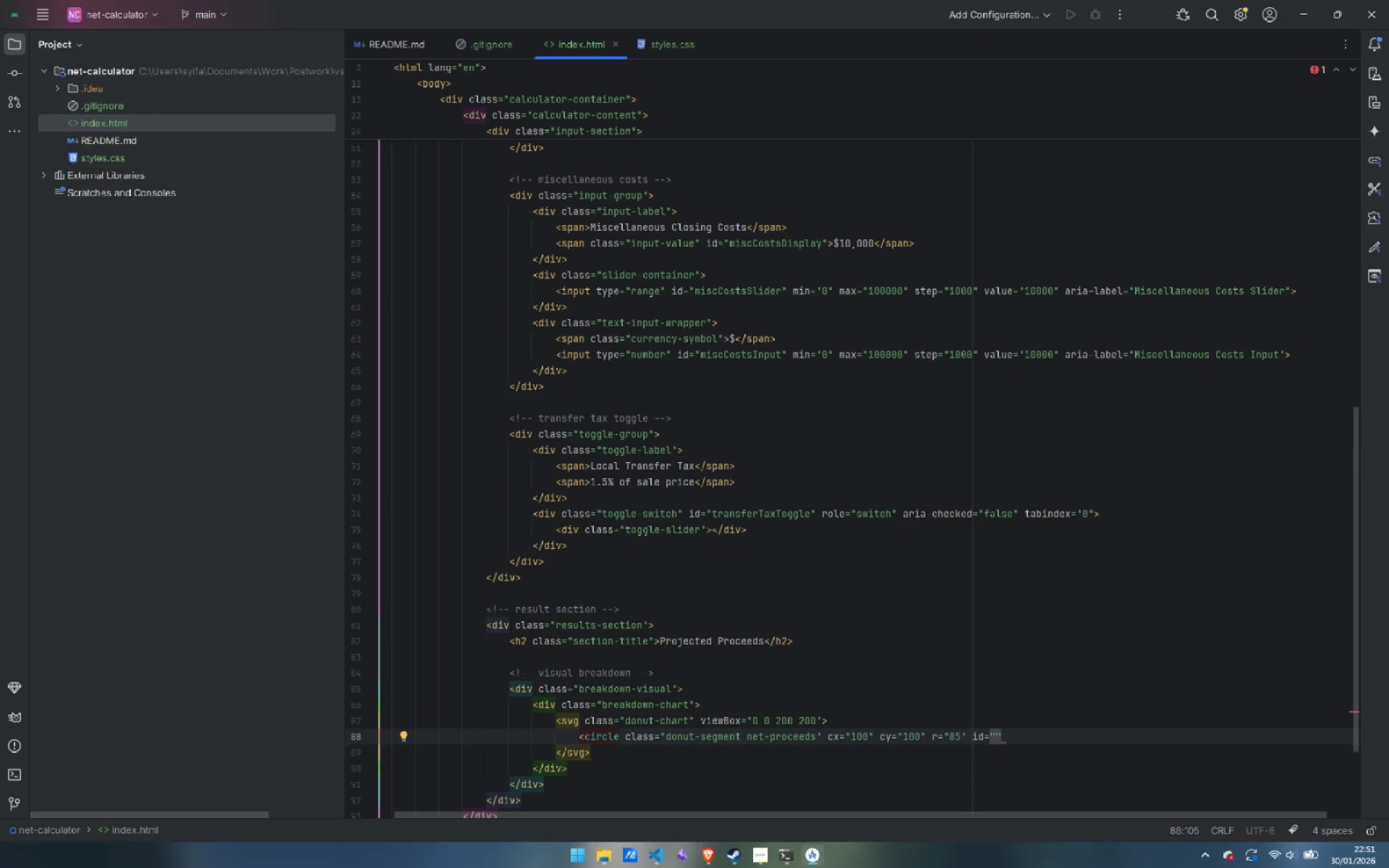 
type(netPRoceedsSegment)
 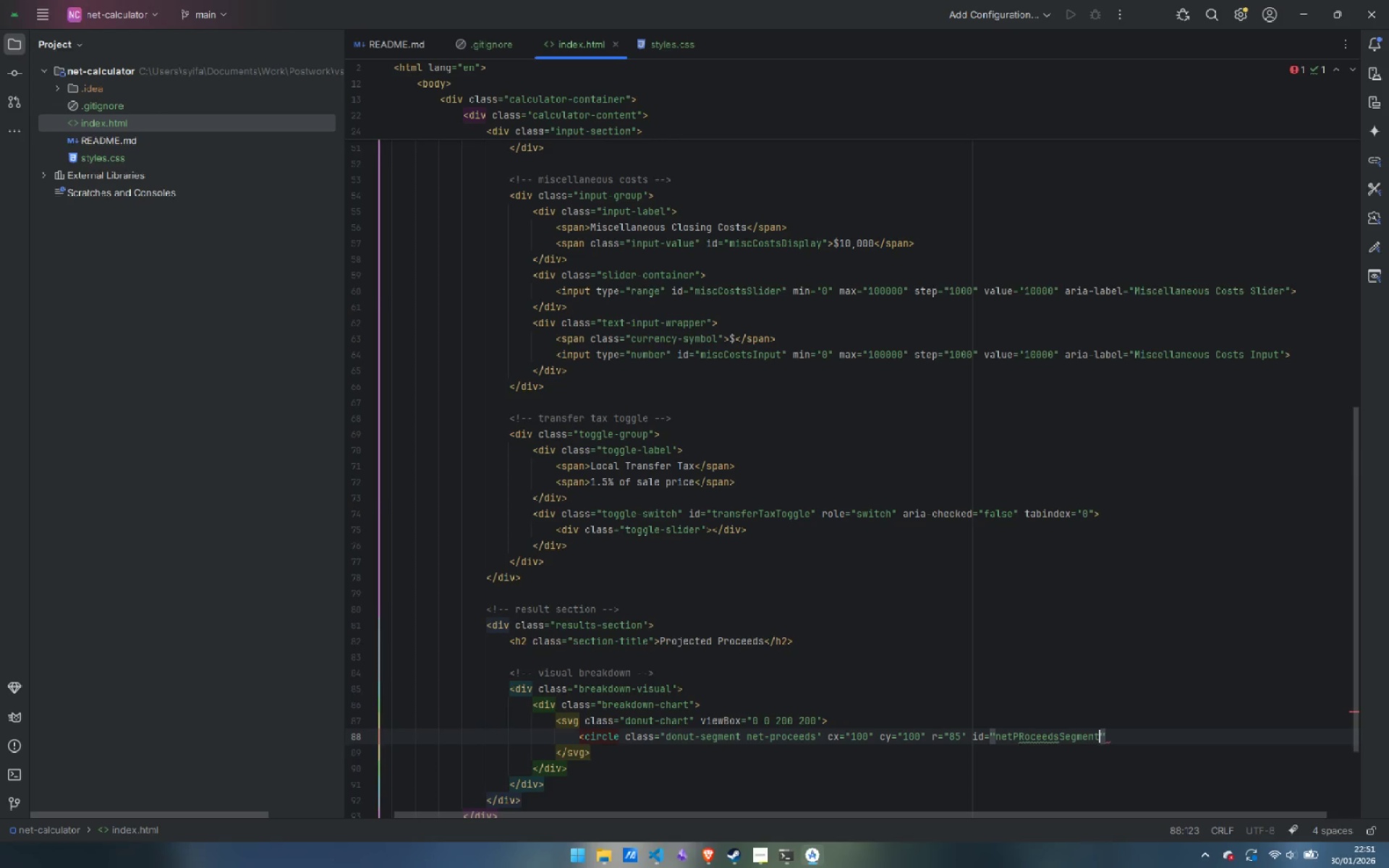 
key(ArrowLeft)
 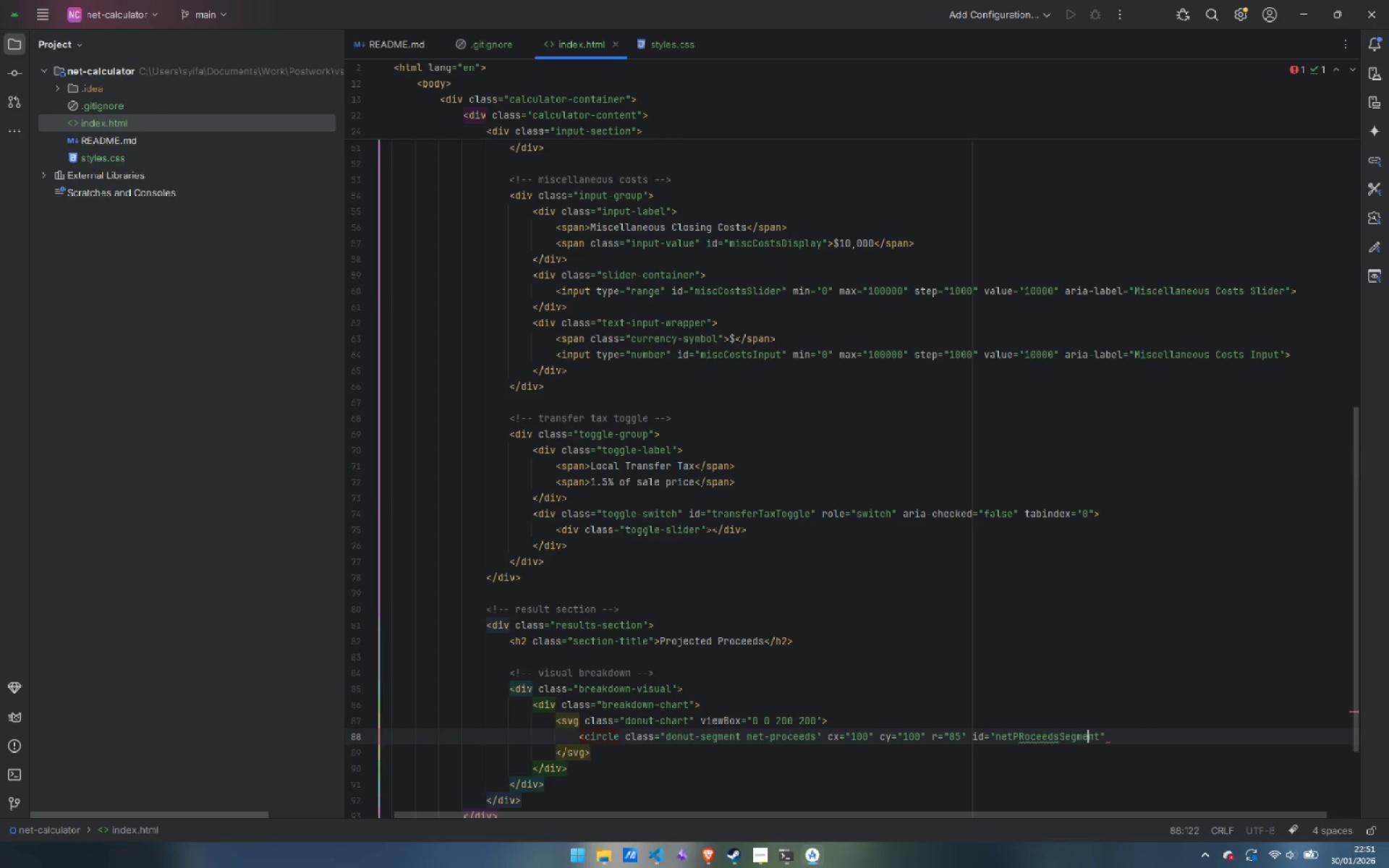 
hold_key(key=ArrowLeft, duration=1.17)
 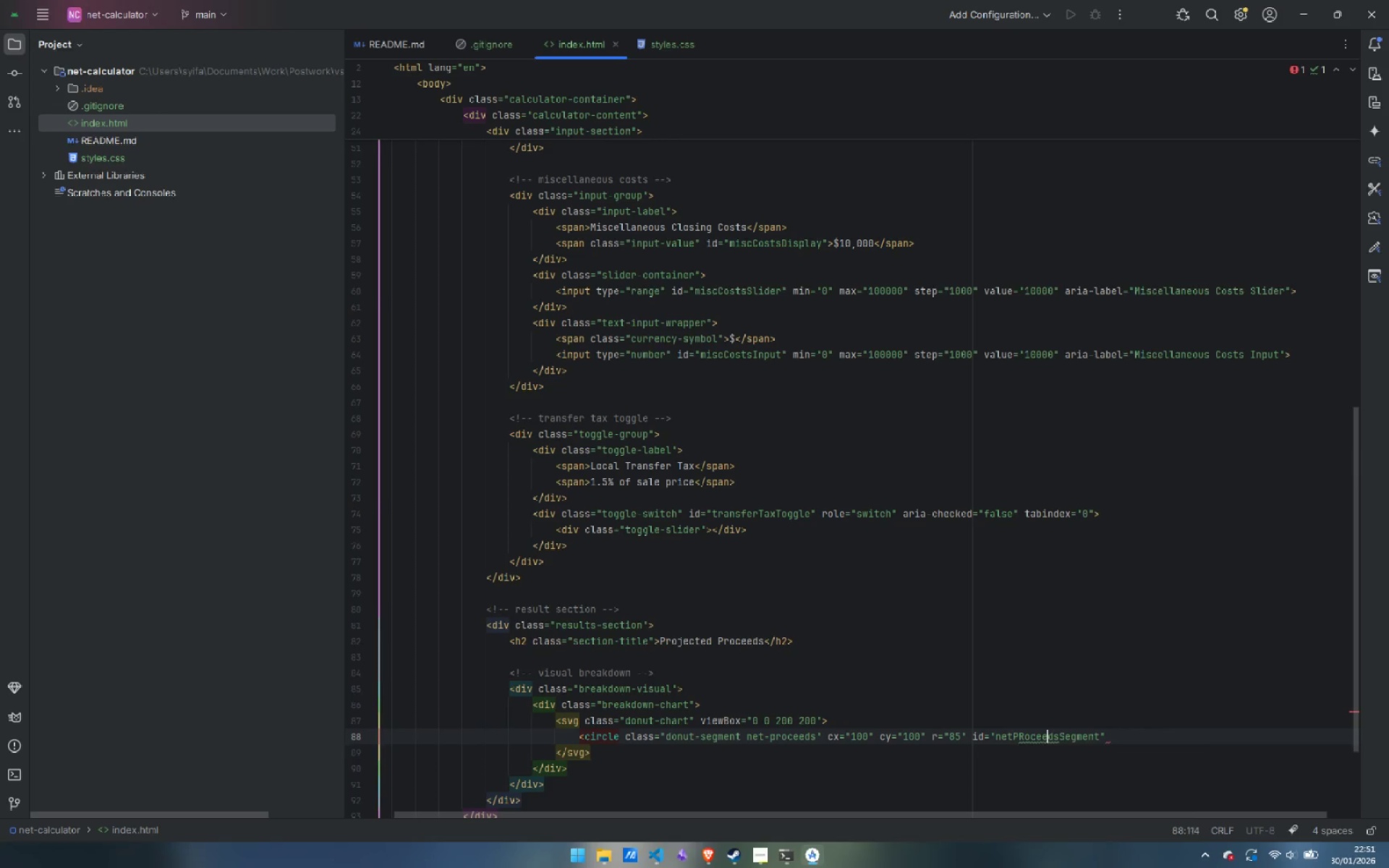 
key(ArrowLeft)
 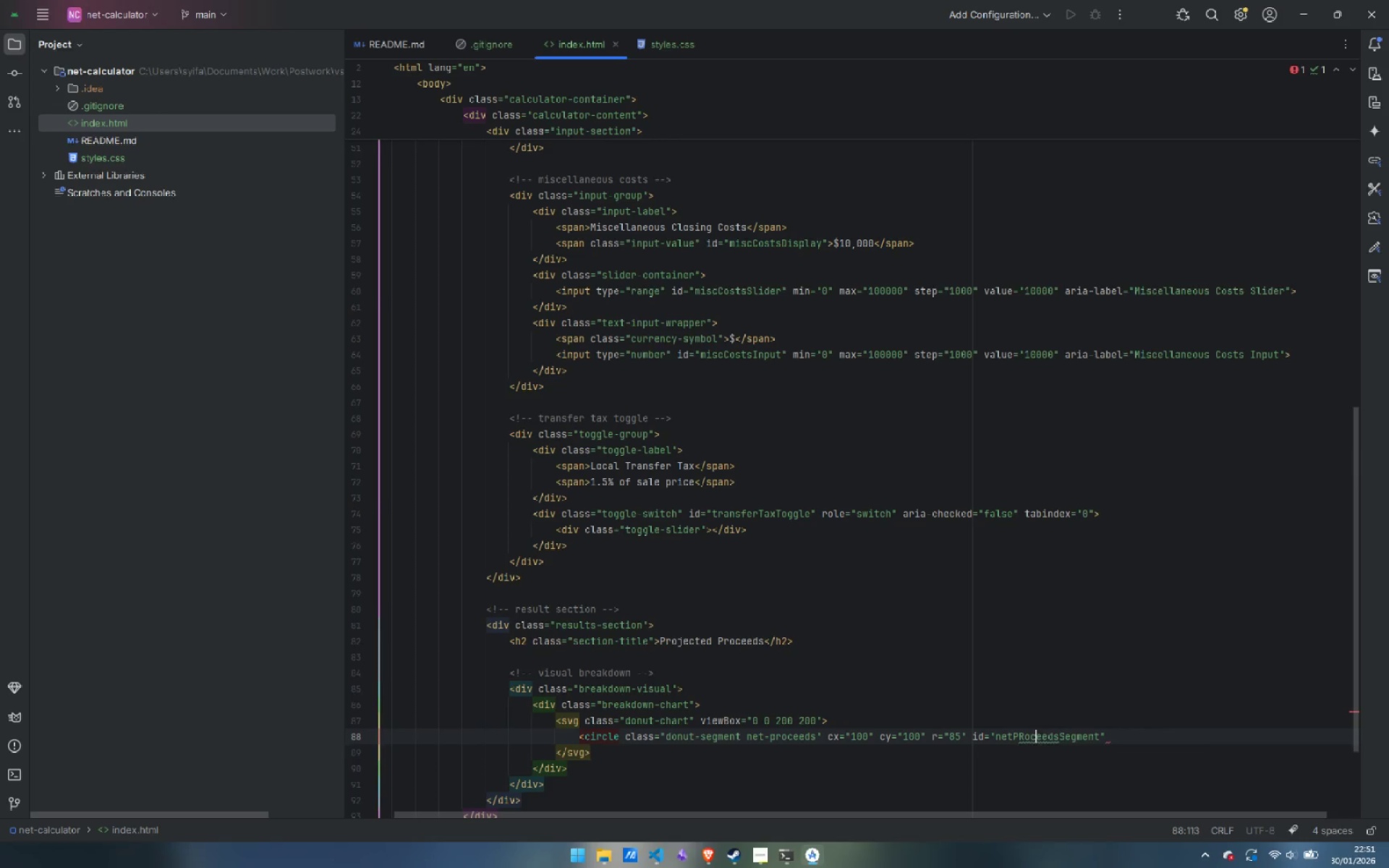 
key(ArrowLeft)
 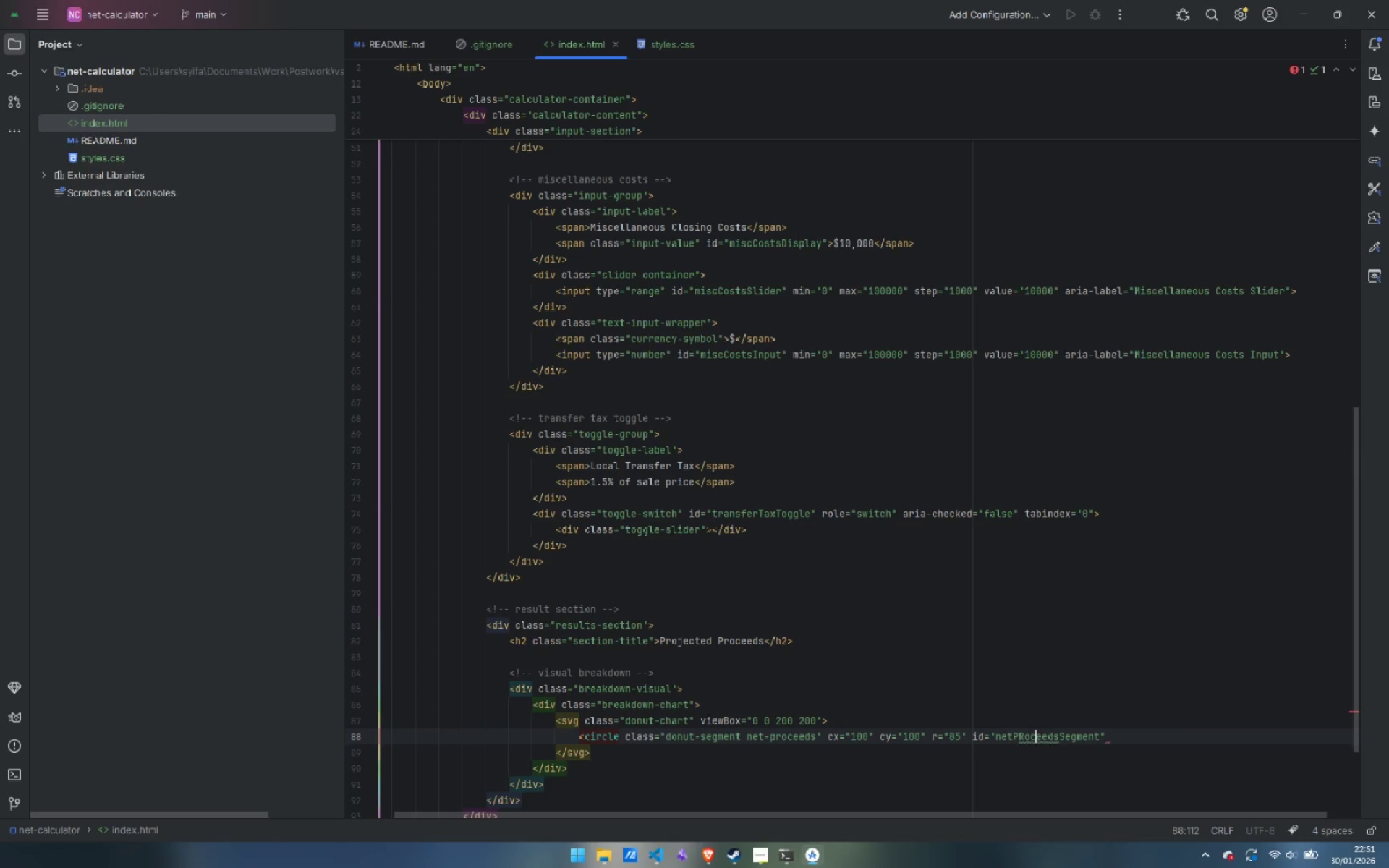 
key(ArrowLeft)
 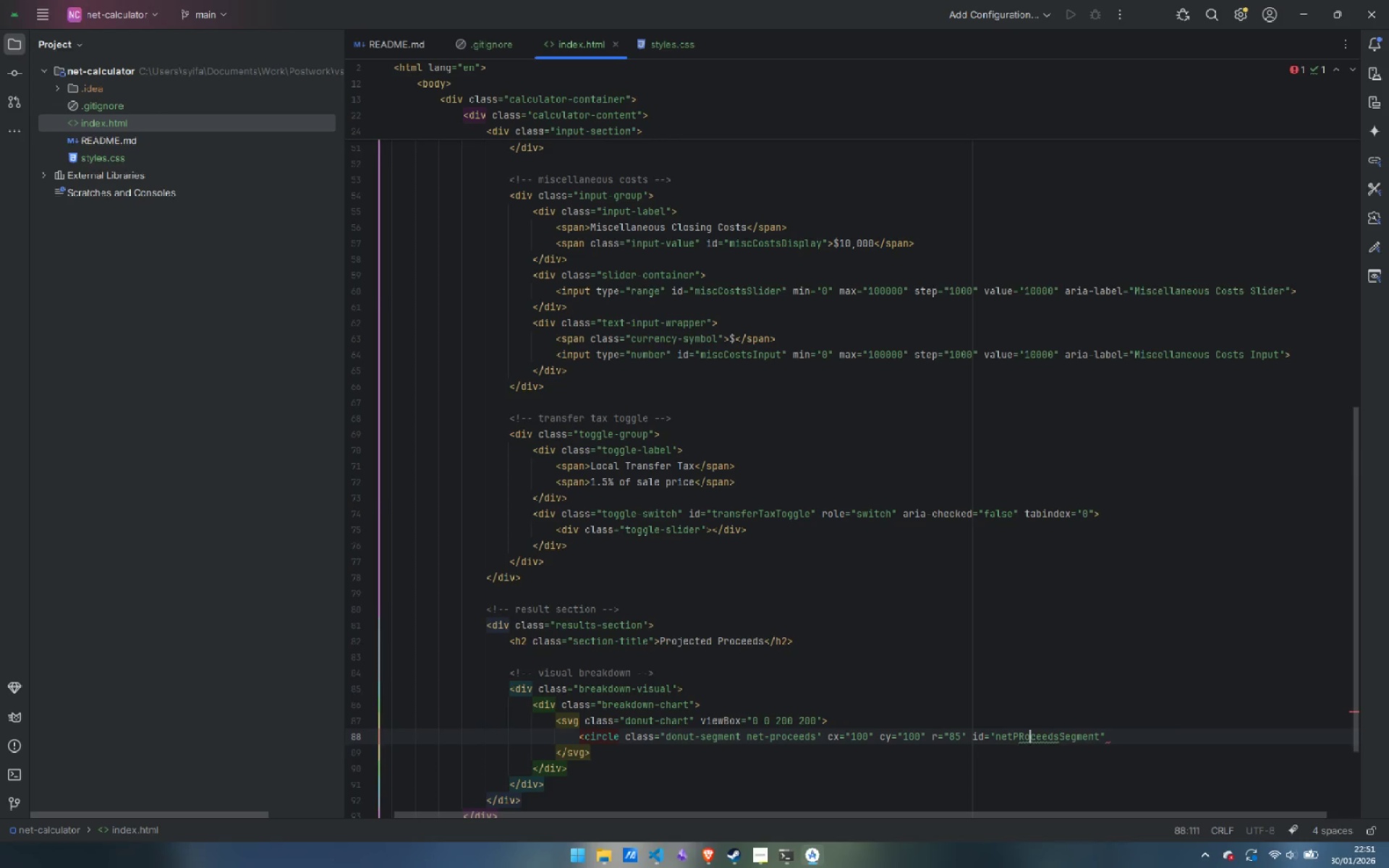 
key(ArrowLeft)
 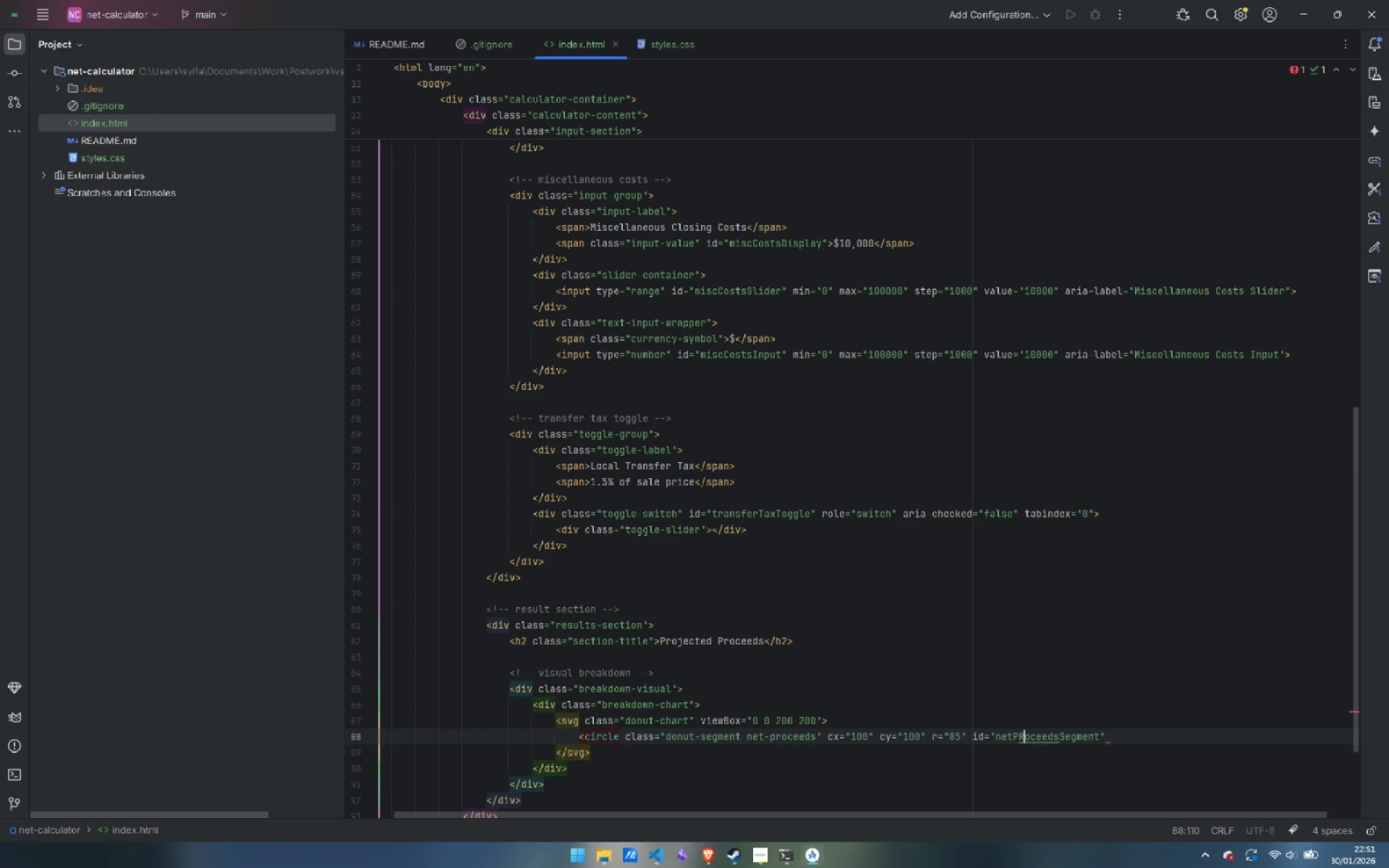 
key(Backspace)
 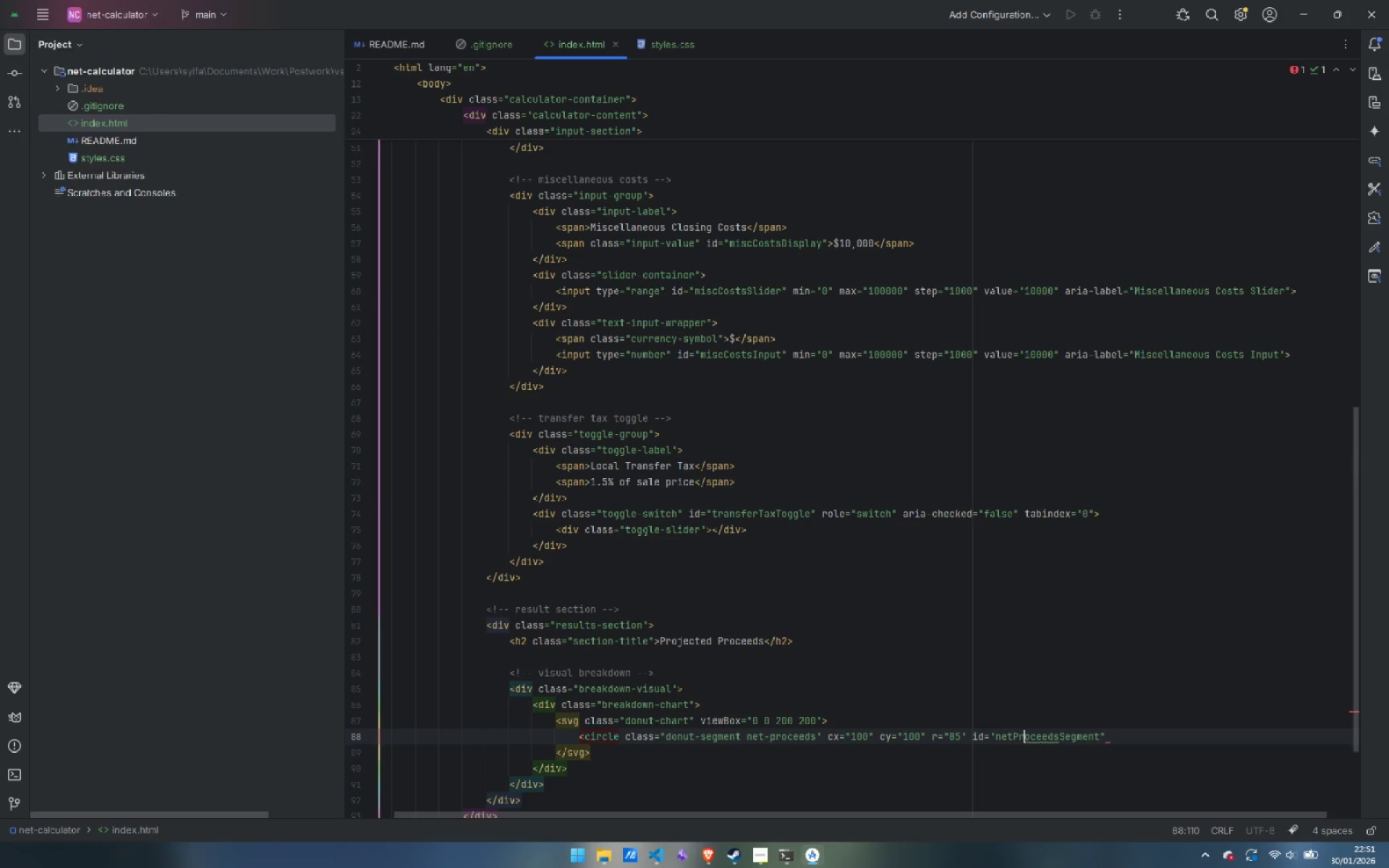 
key(R)
 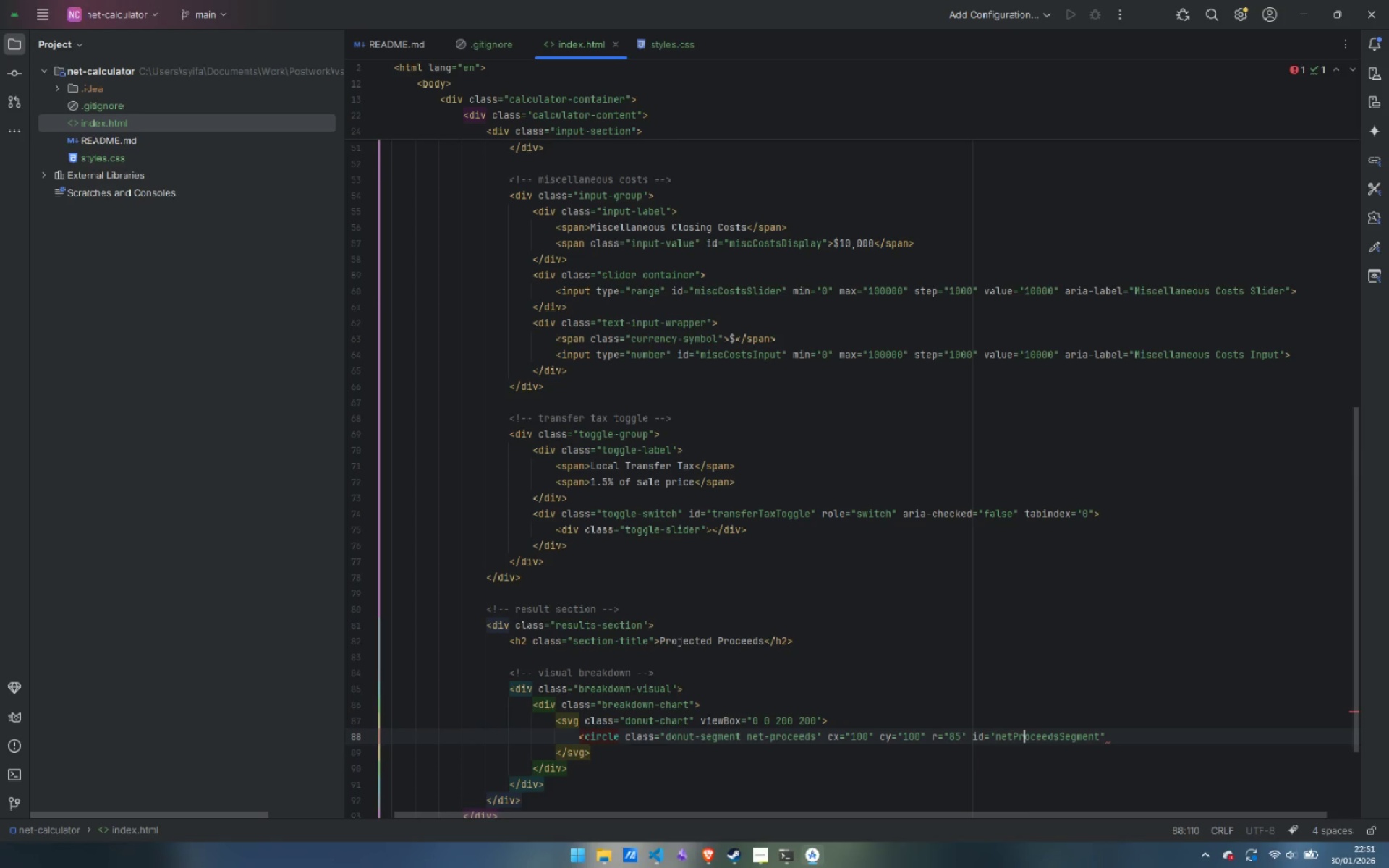 
key(Control+ArrowRight)
 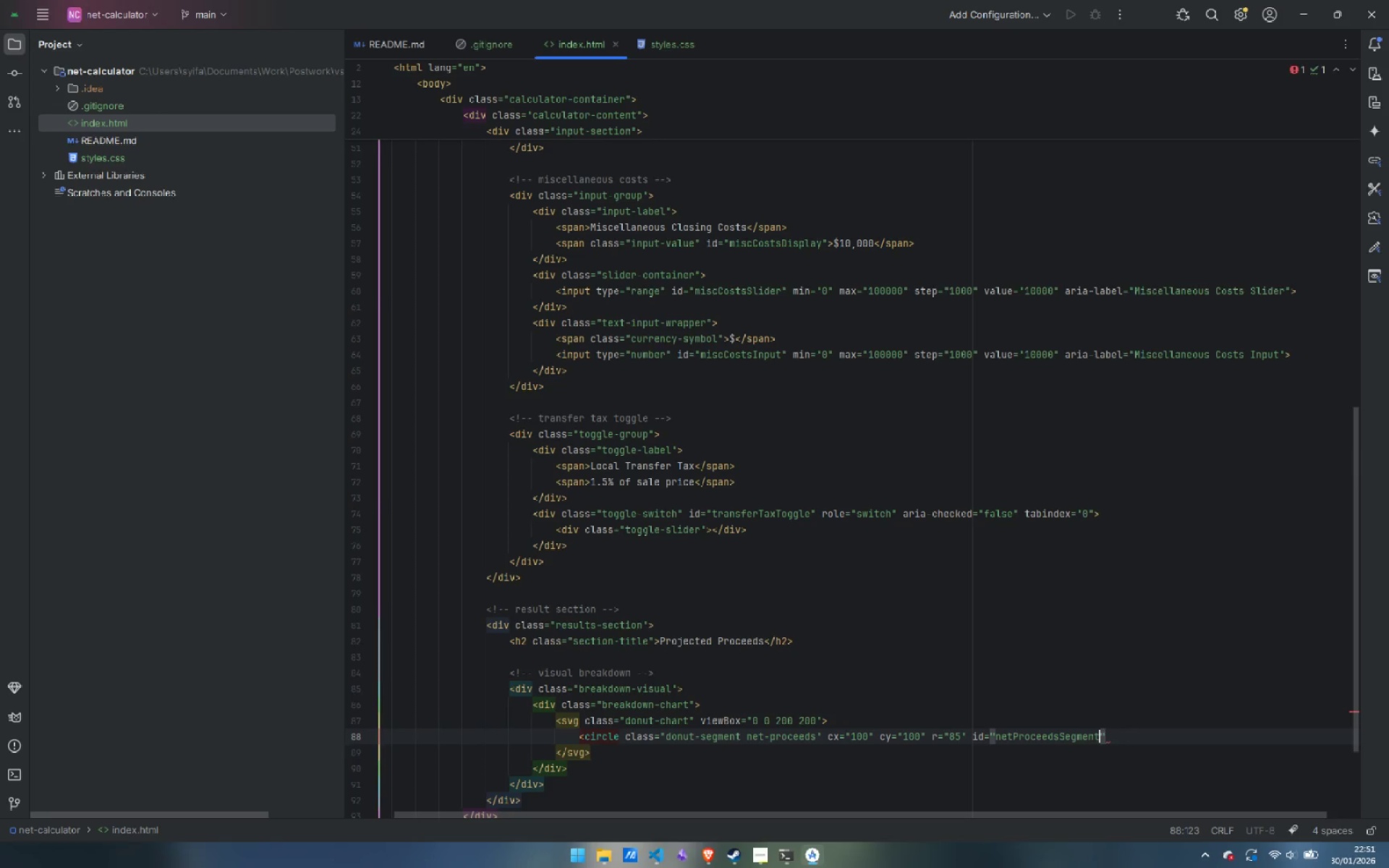 
key(Control+ArrowRight)
 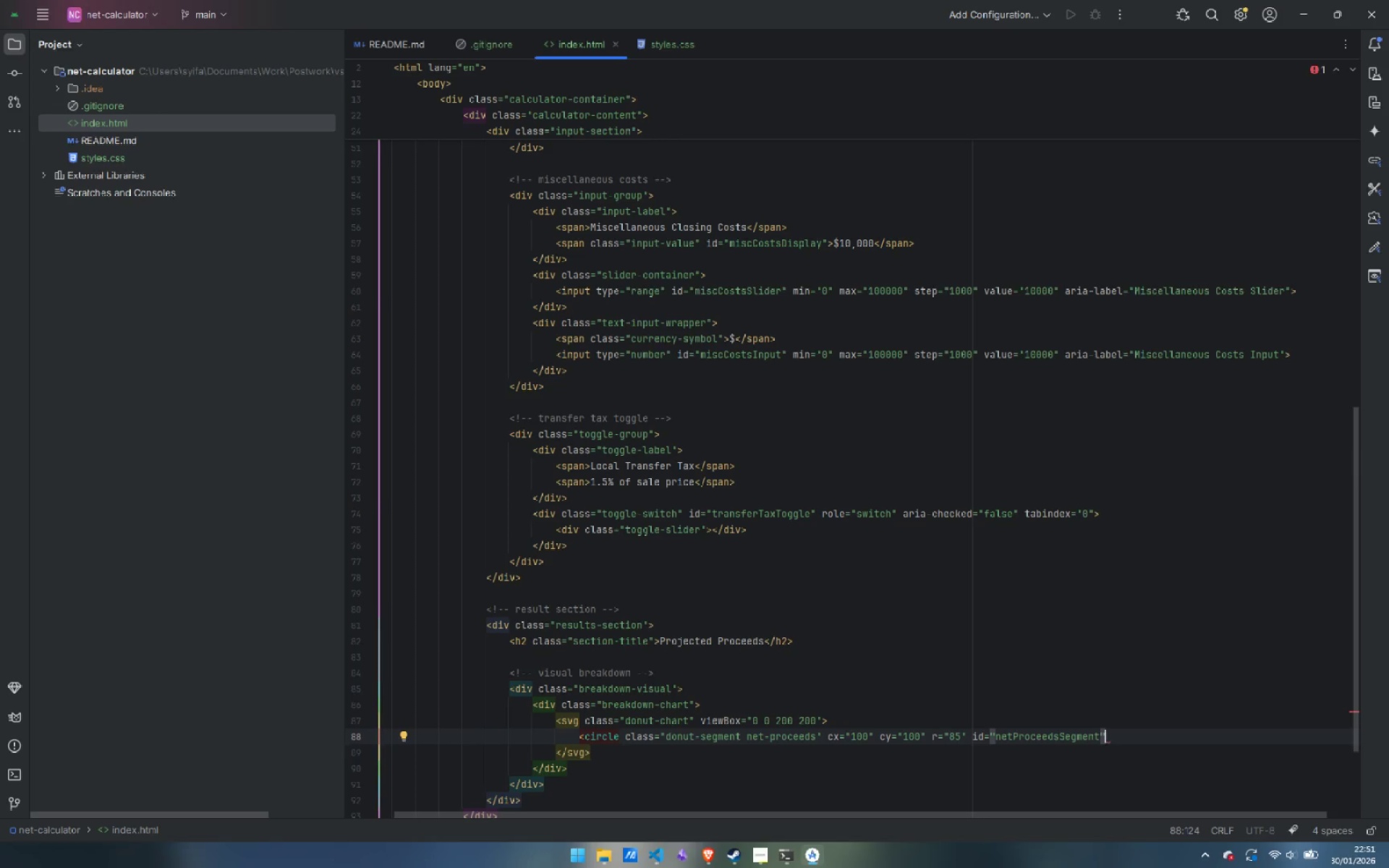 
key(Space)
 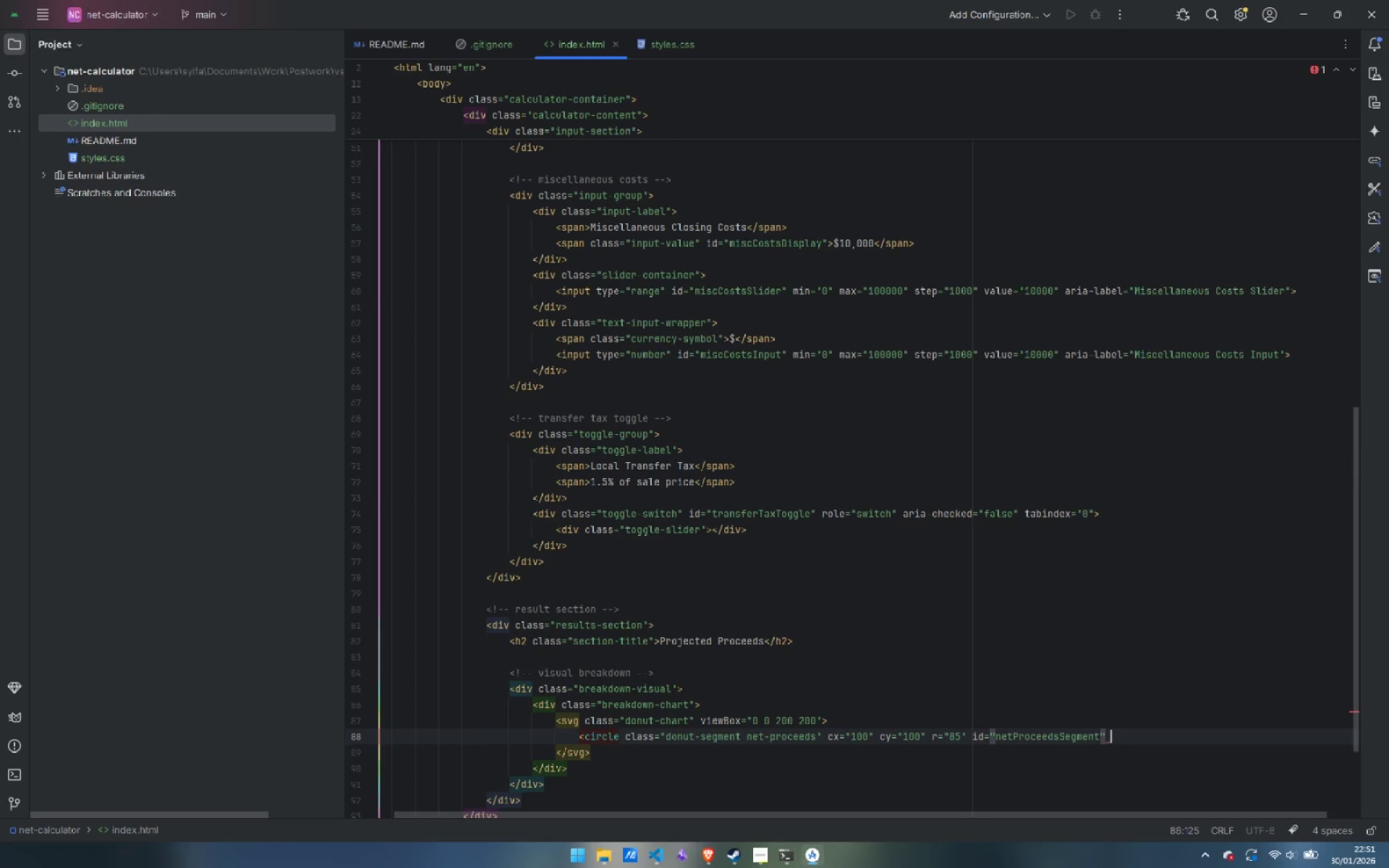 
key(Slash)
 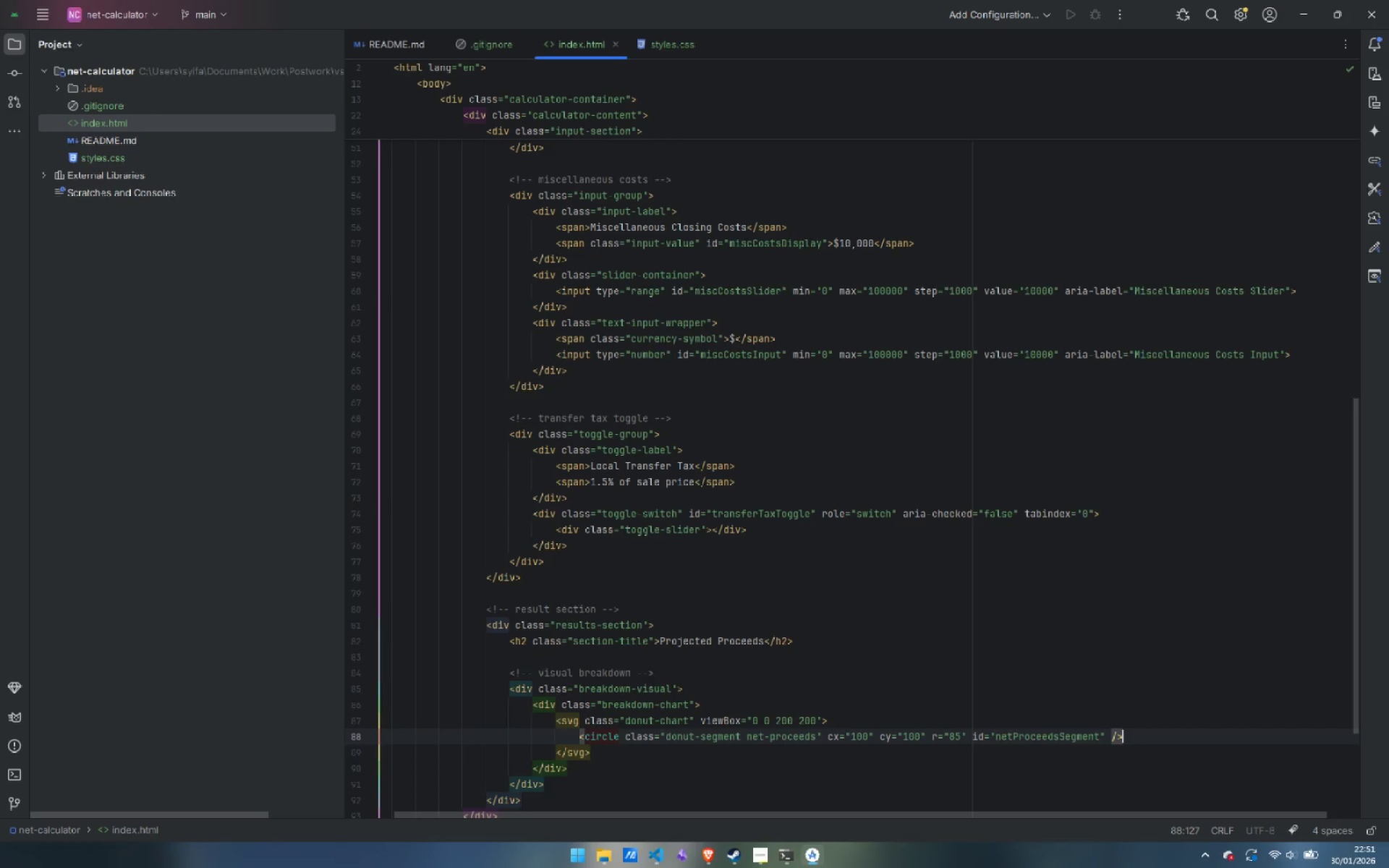 
key(Enter)
 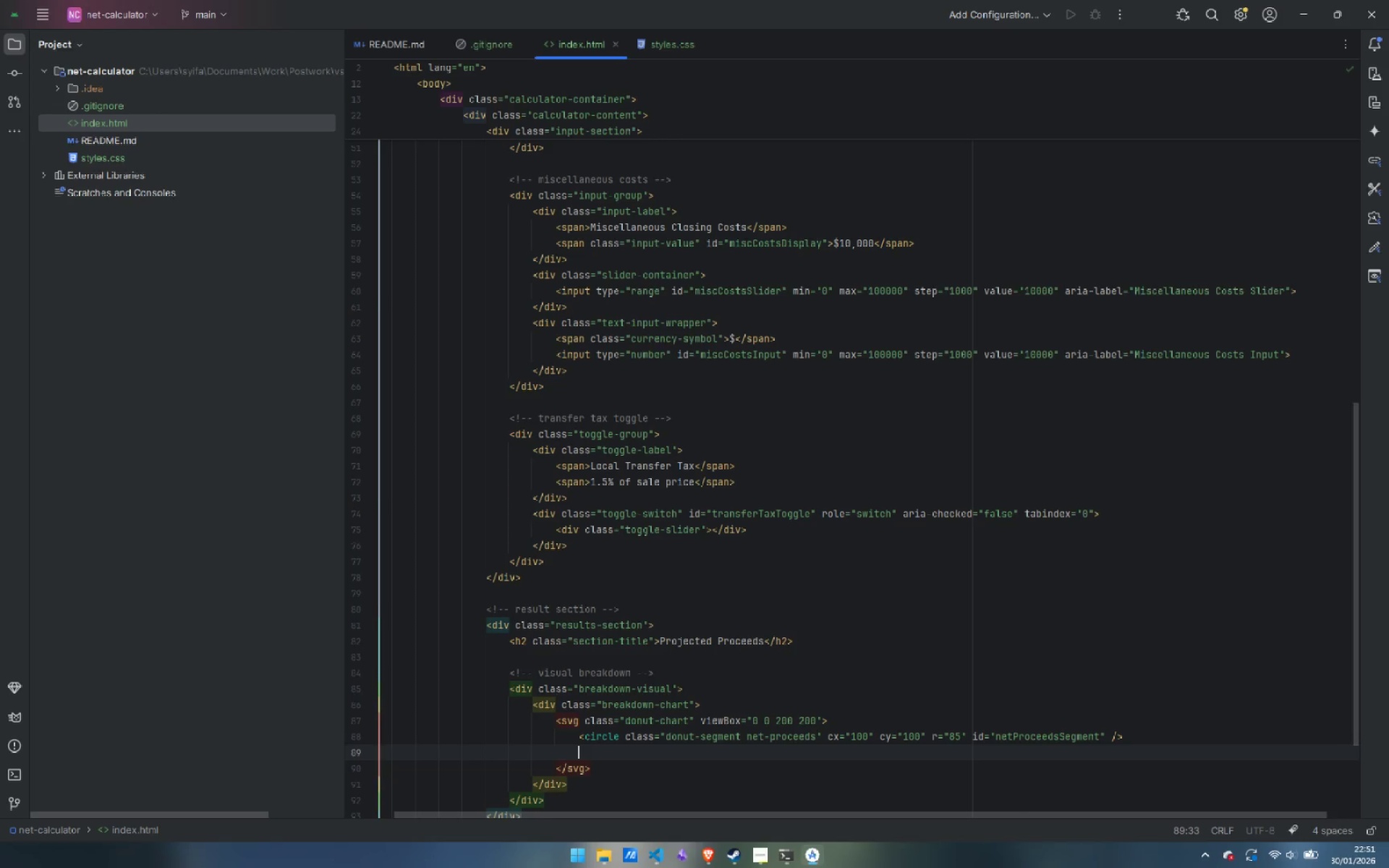 
type(<cir)
 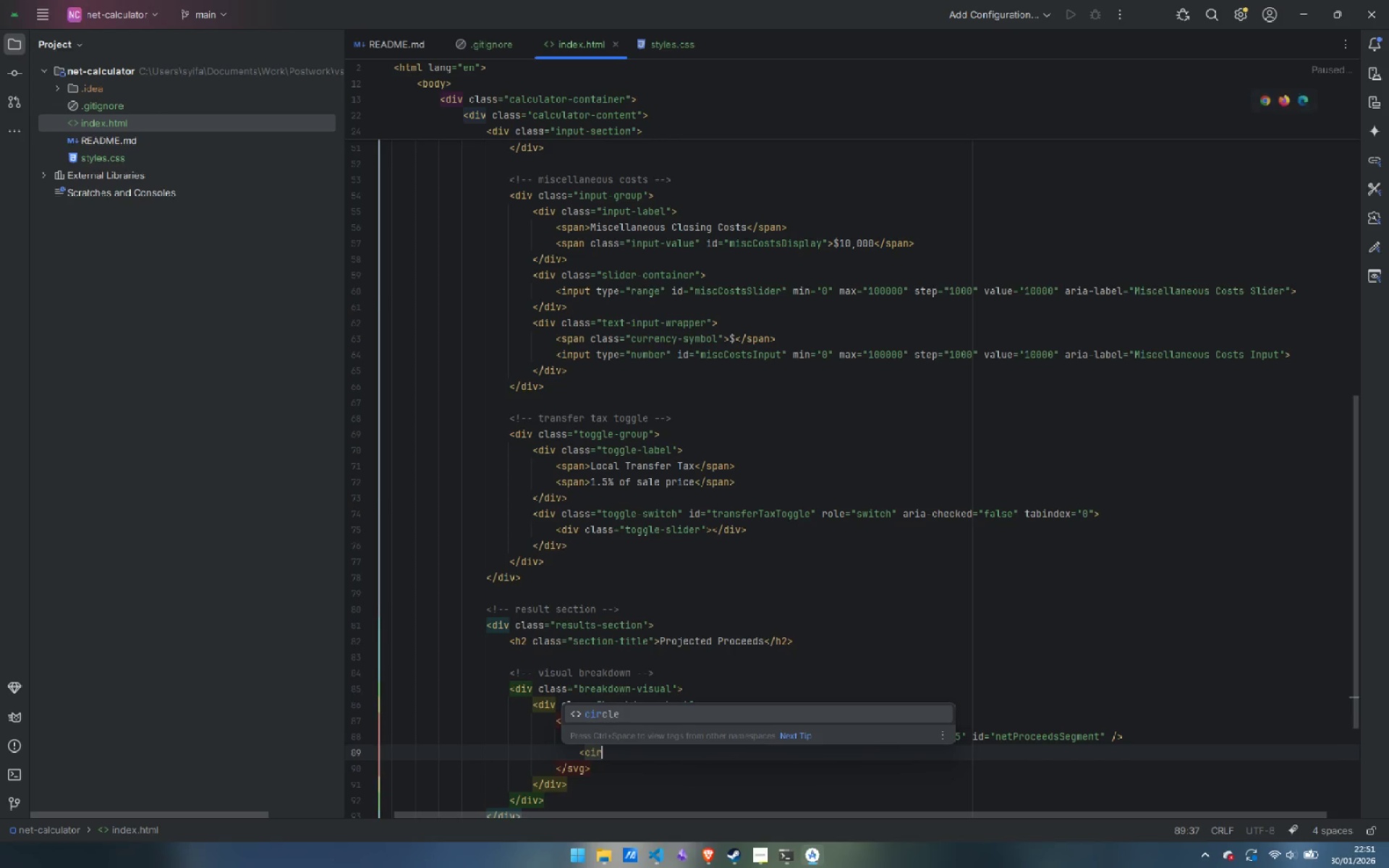 
key(Enter)
 